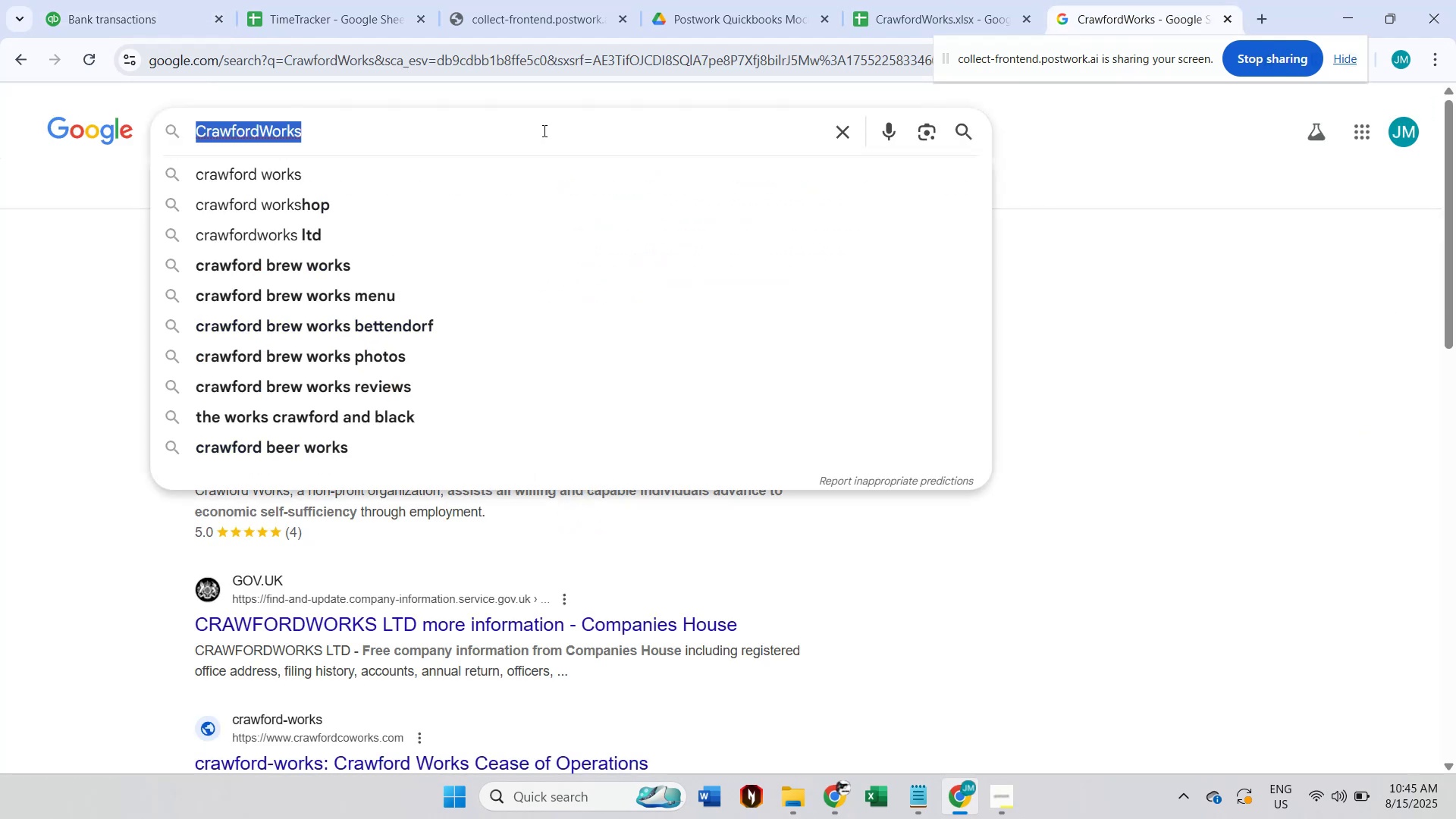 
triple_click([543, 130])
 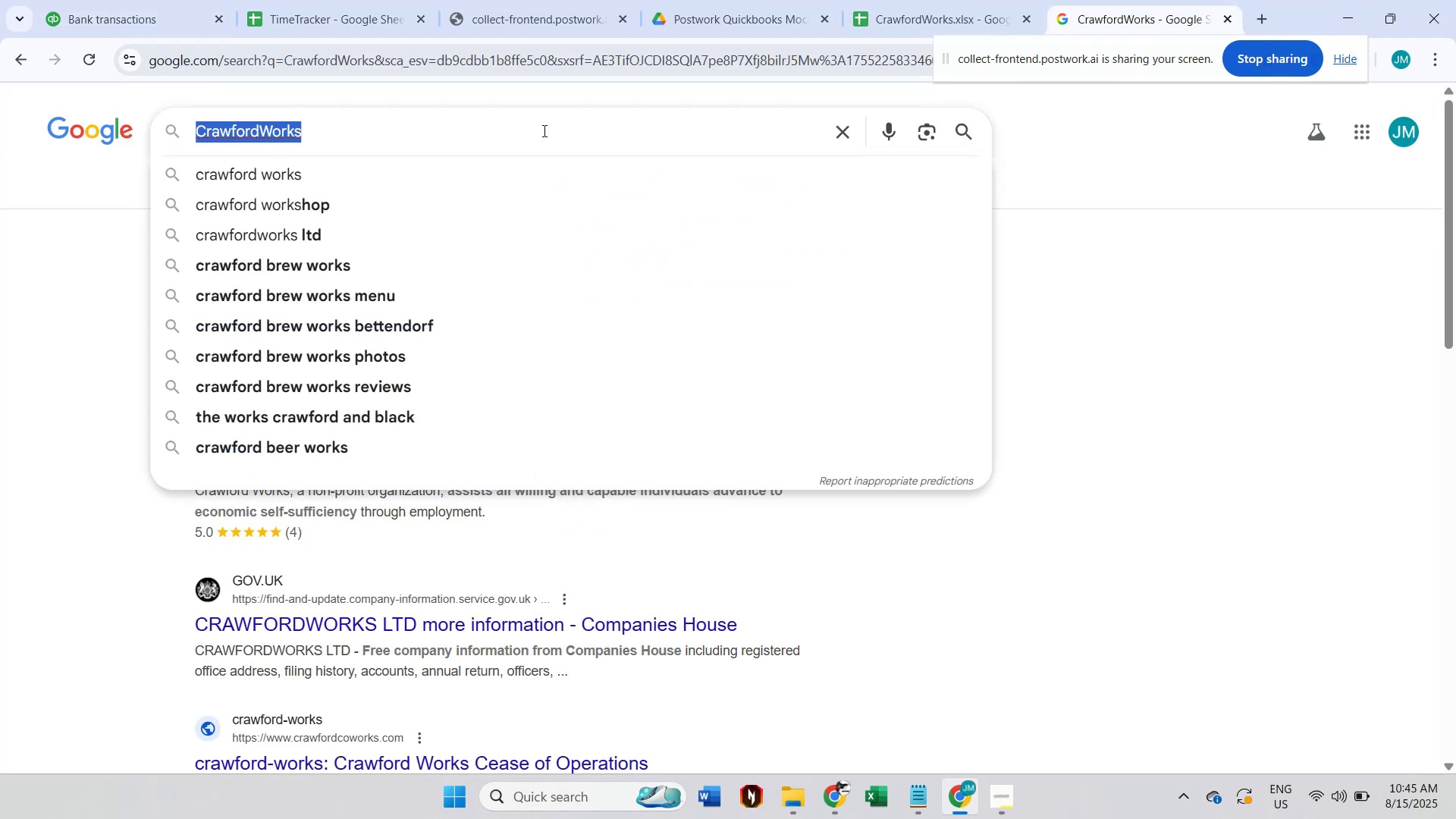 
type(gl c)
key(Backspace)
type(account for l)
key(Backspace)
type(clothes)
 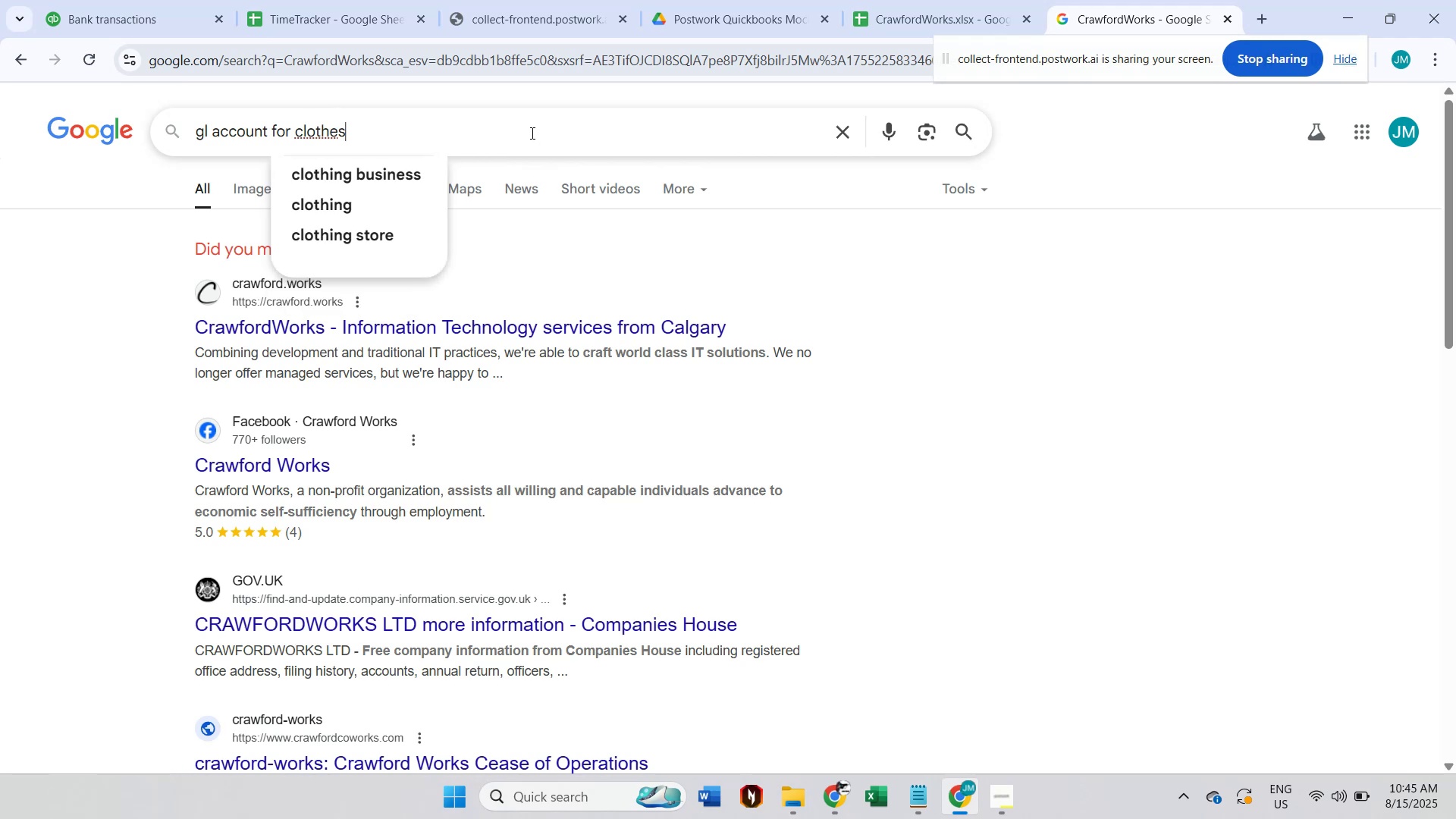 
key(Enter)
 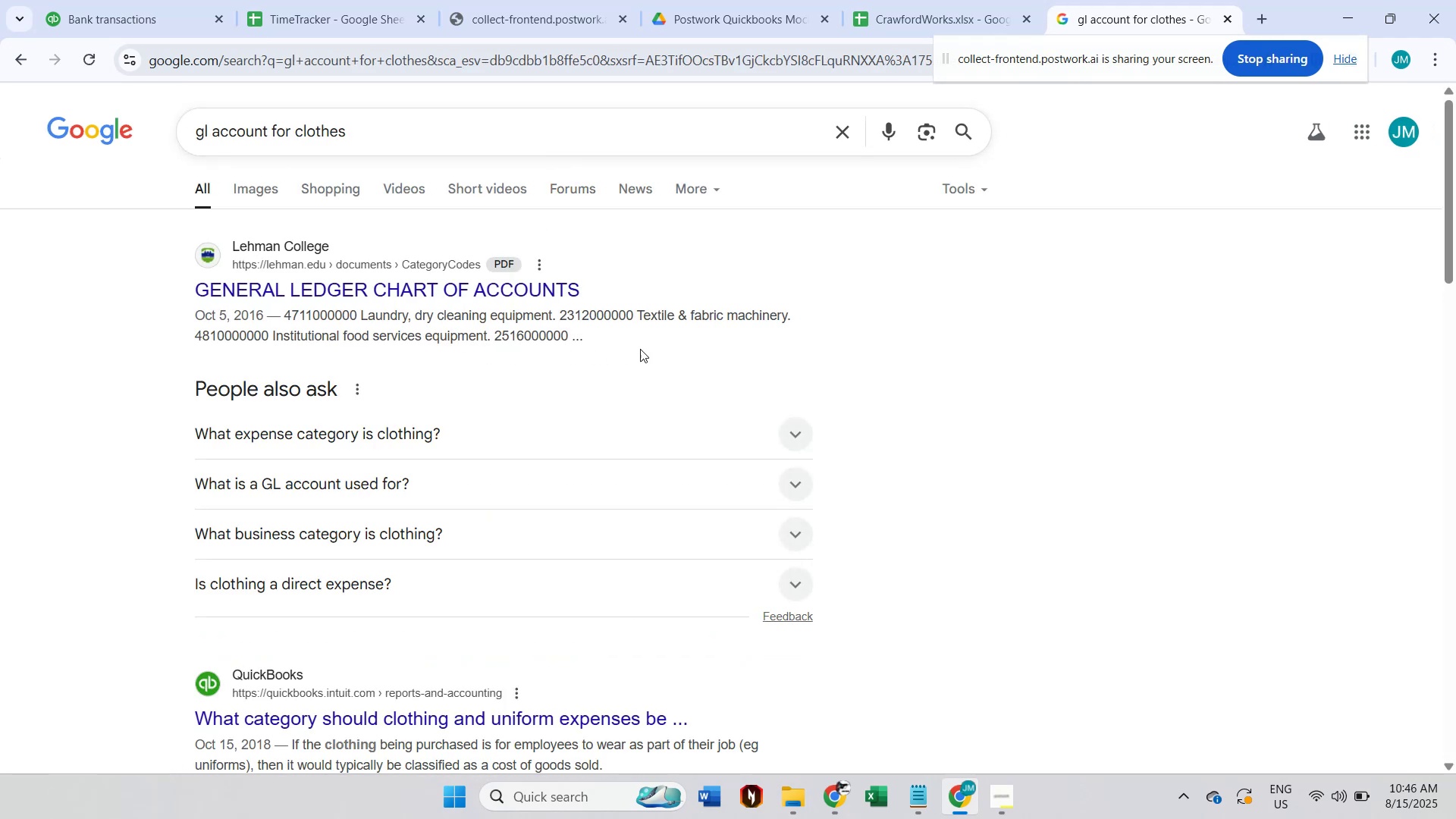 
wait(8.54)
 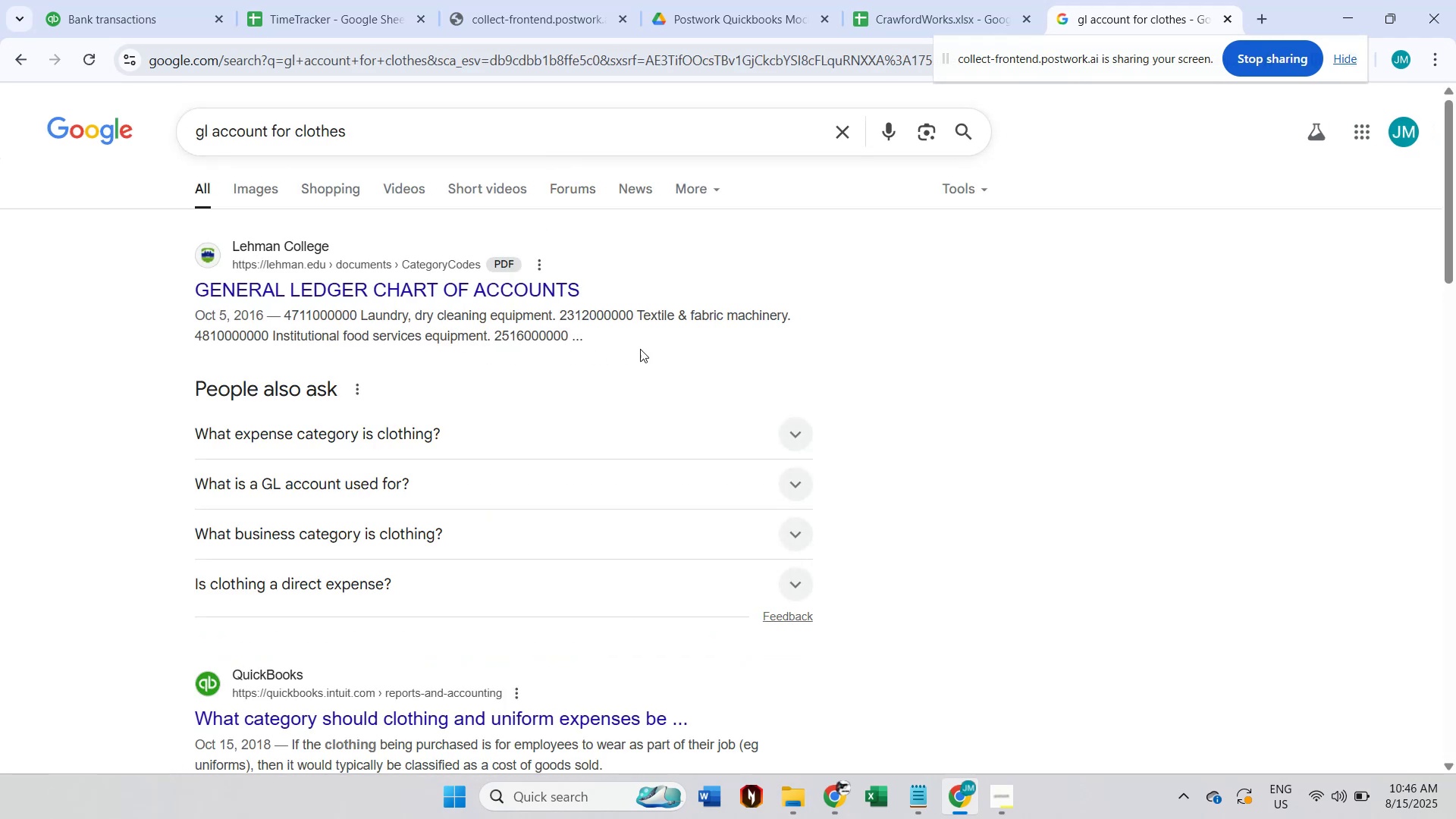 
left_click([566, 444])
 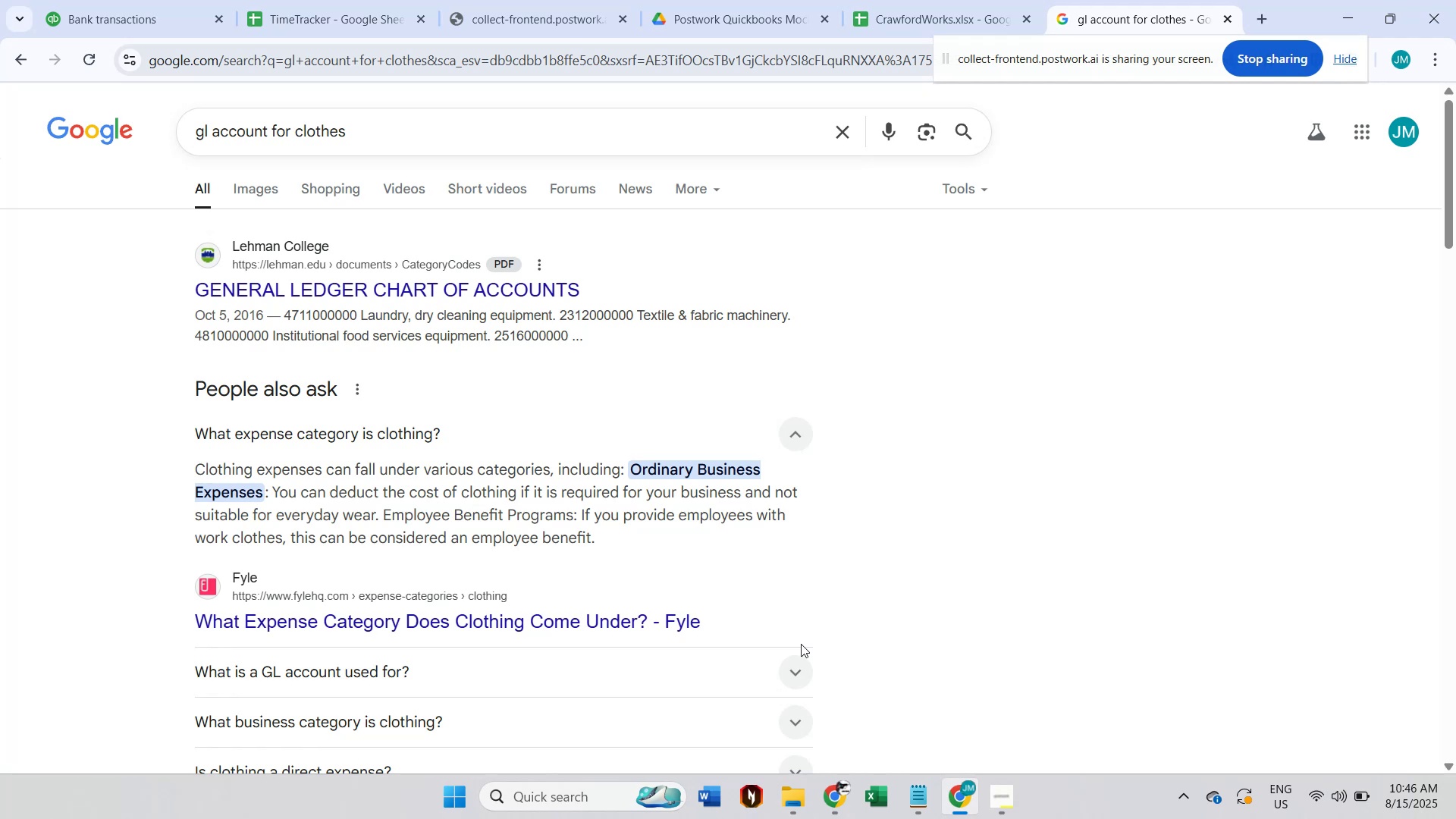 
wait(54.13)
 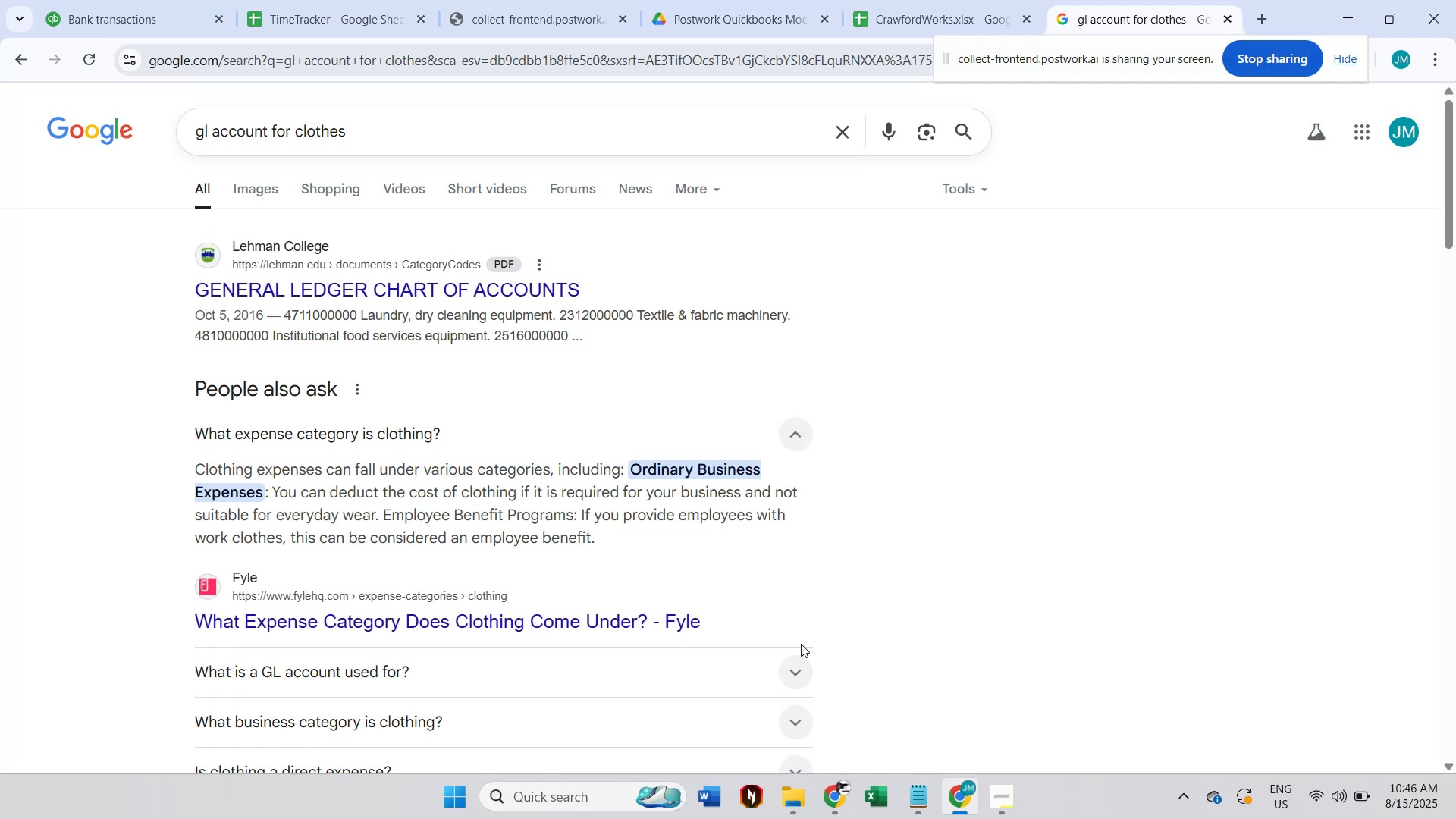 
left_click([130, 0])
 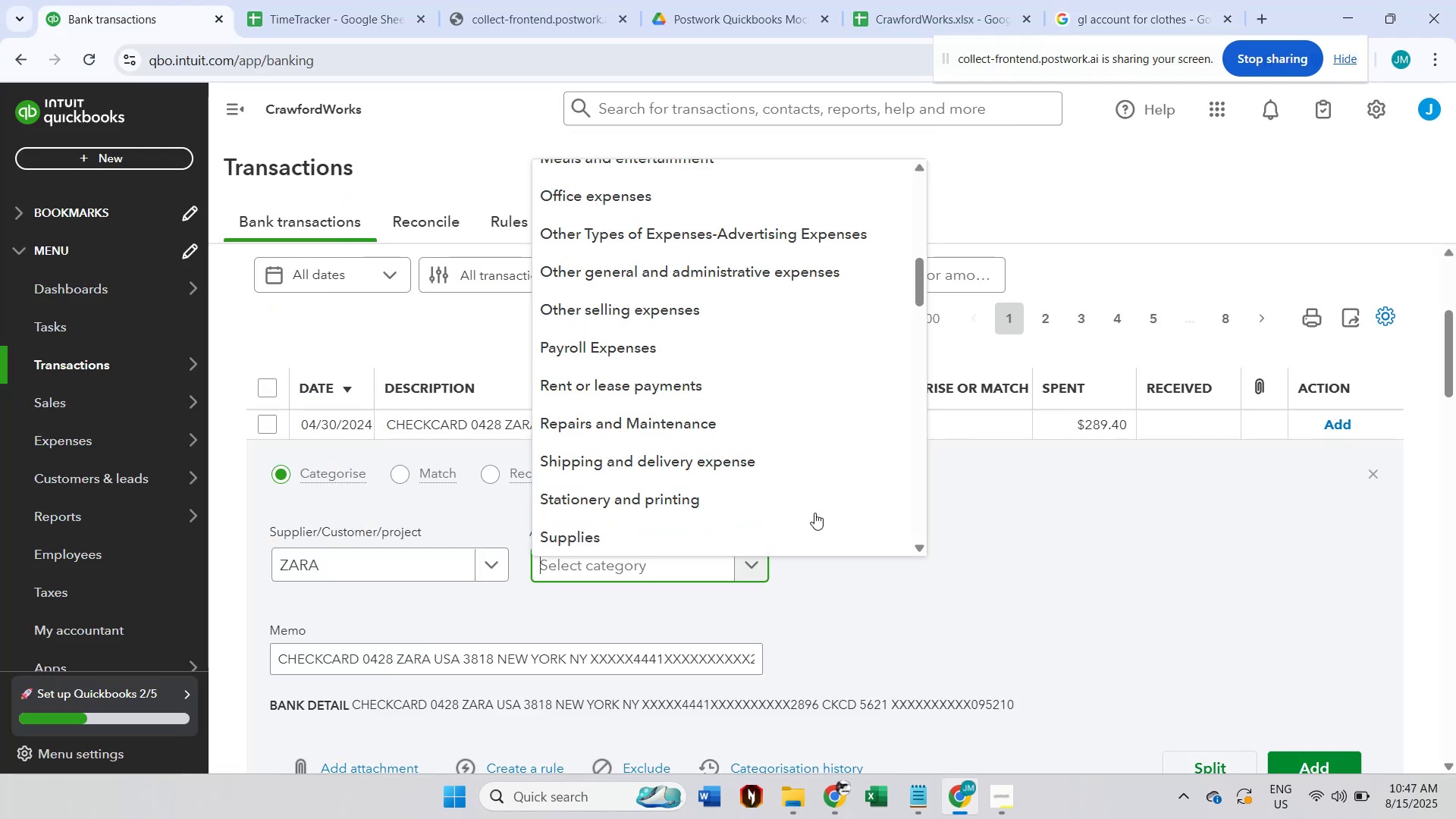 
type(Gene)
 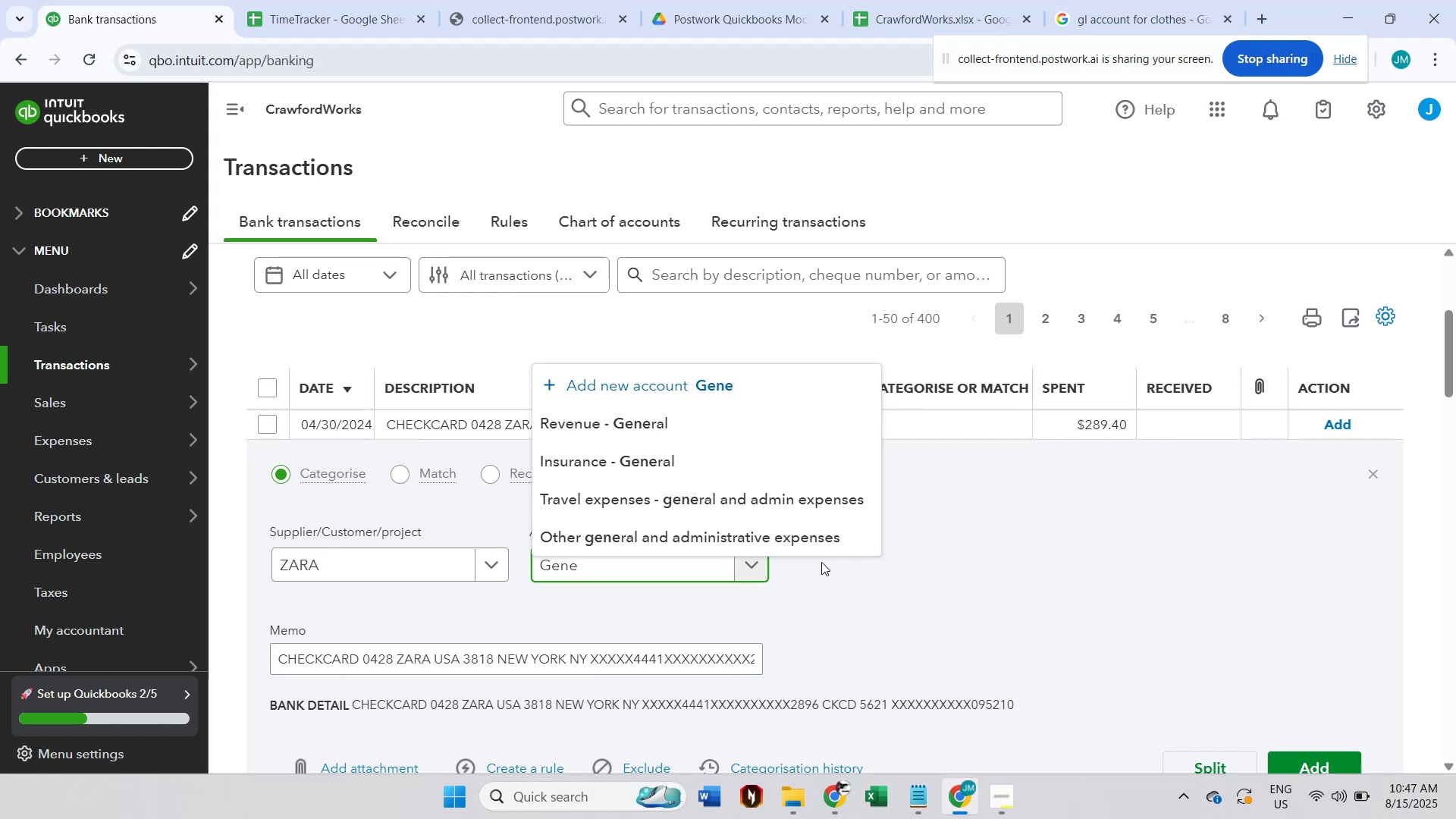 
wait(8.78)
 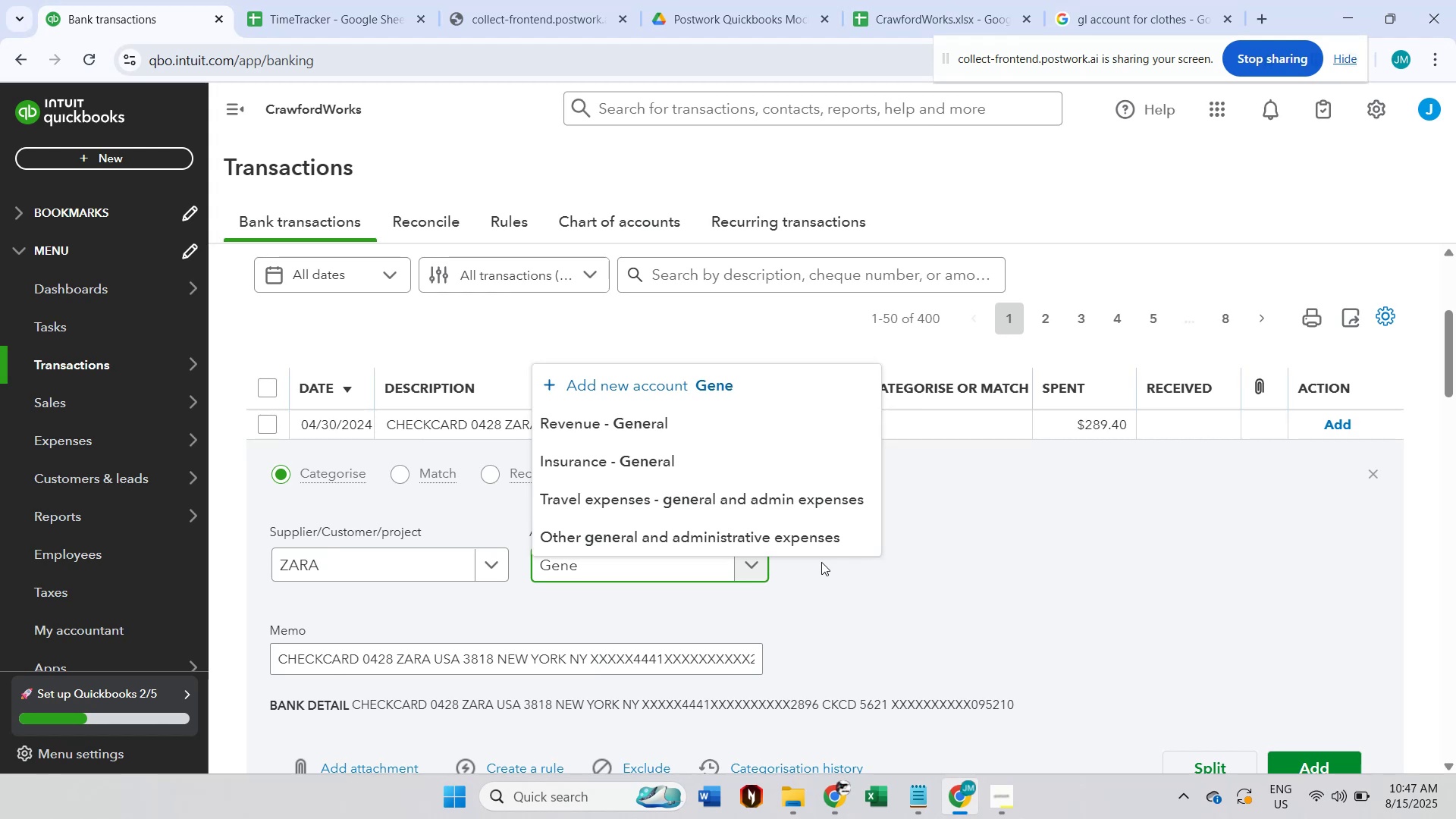 
left_click([759, 548])
 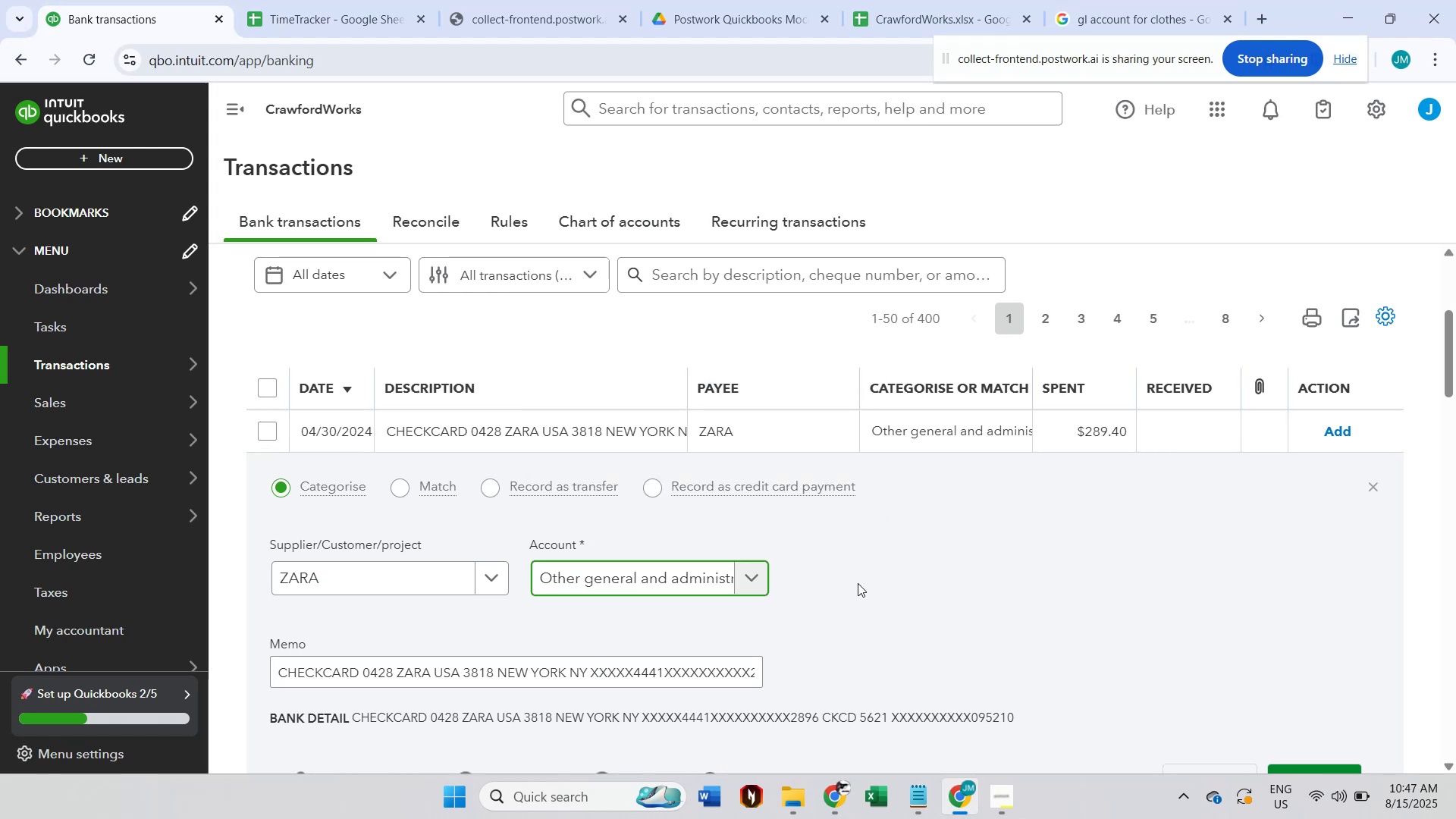 
scroll: coordinate [858, 583], scroll_direction: down, amount: 1.0
 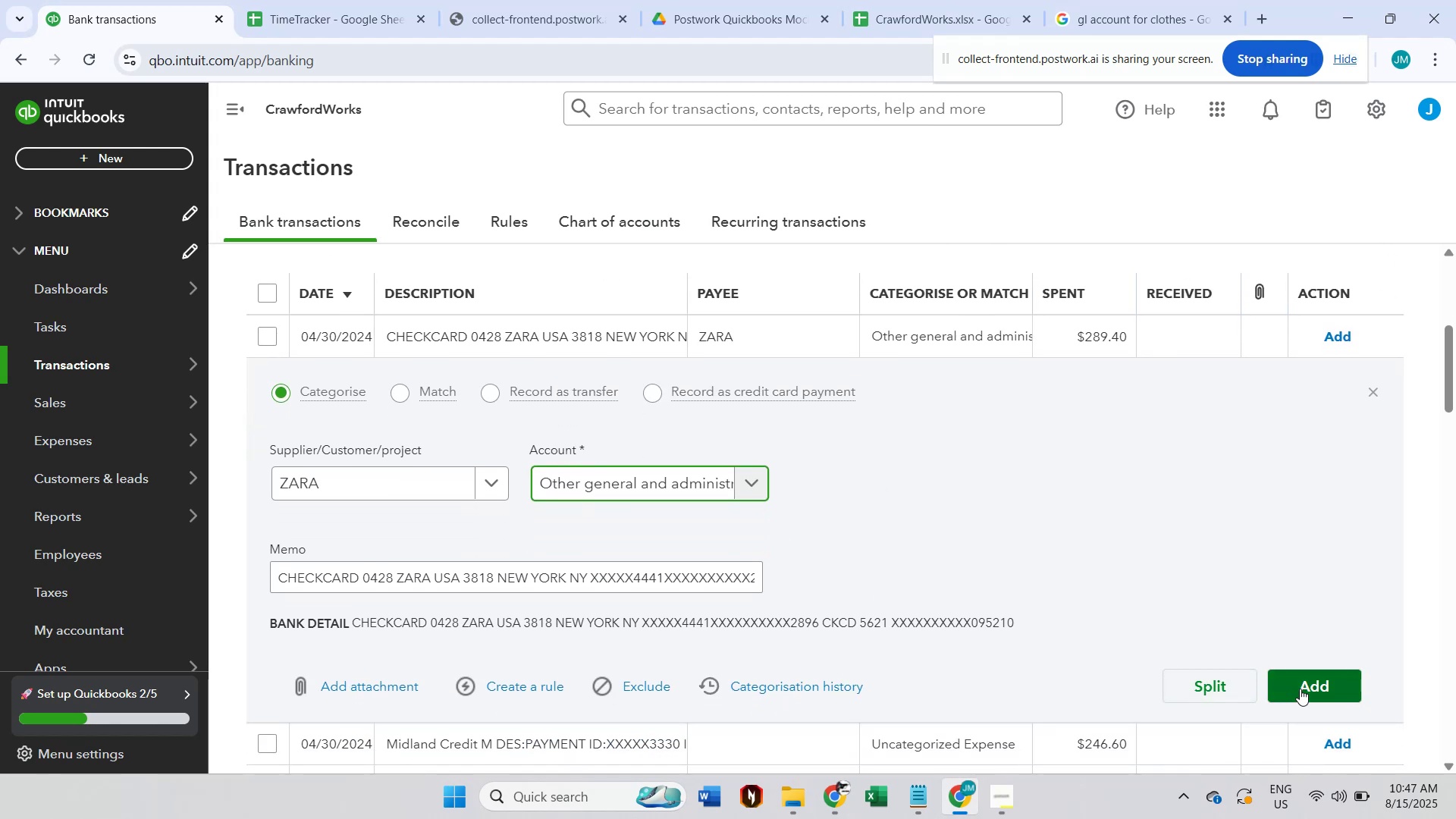 
left_click([1300, 689])
 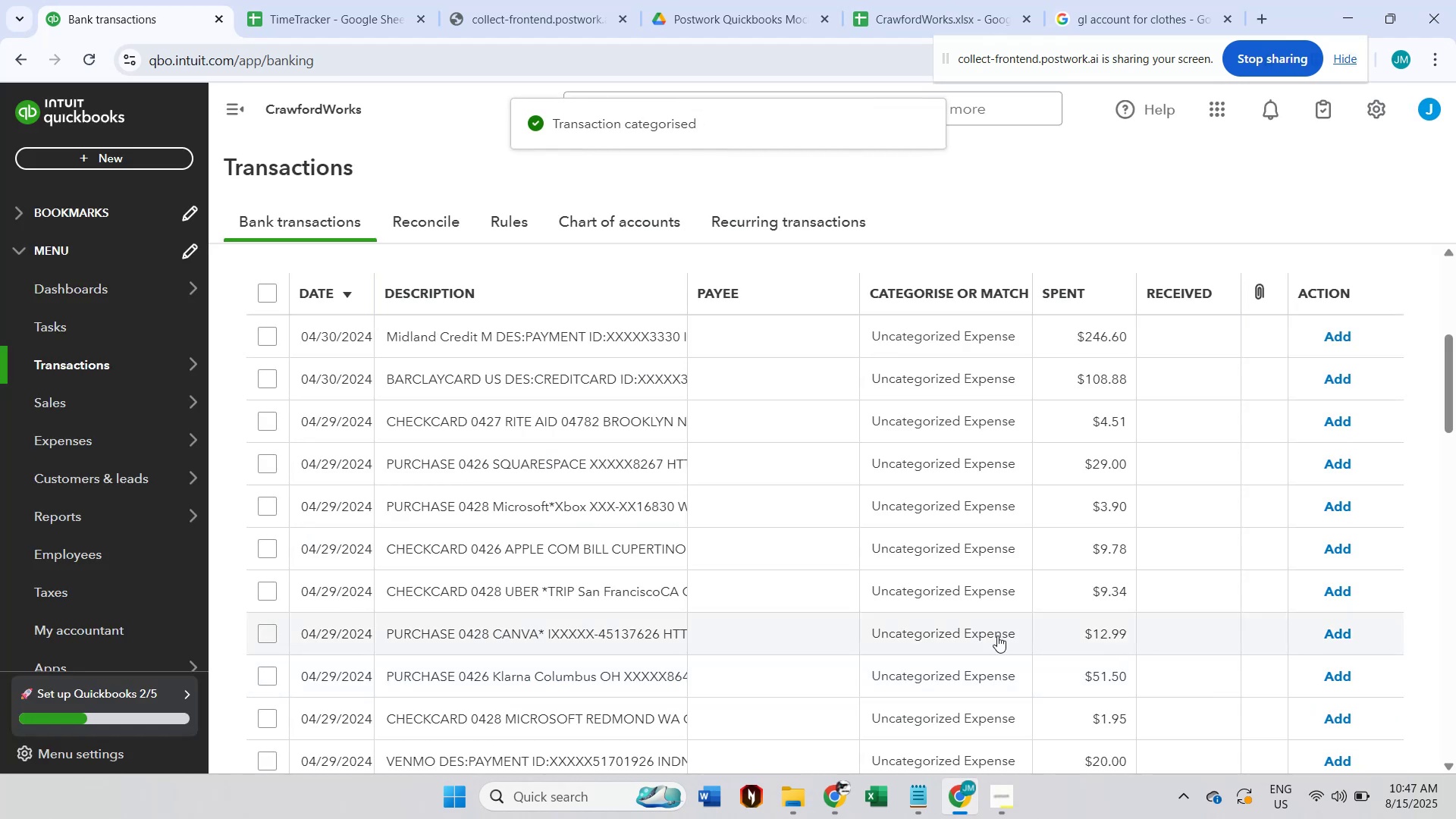 
scroll: coordinate [696, 620], scroll_direction: up, amount: 1.0
 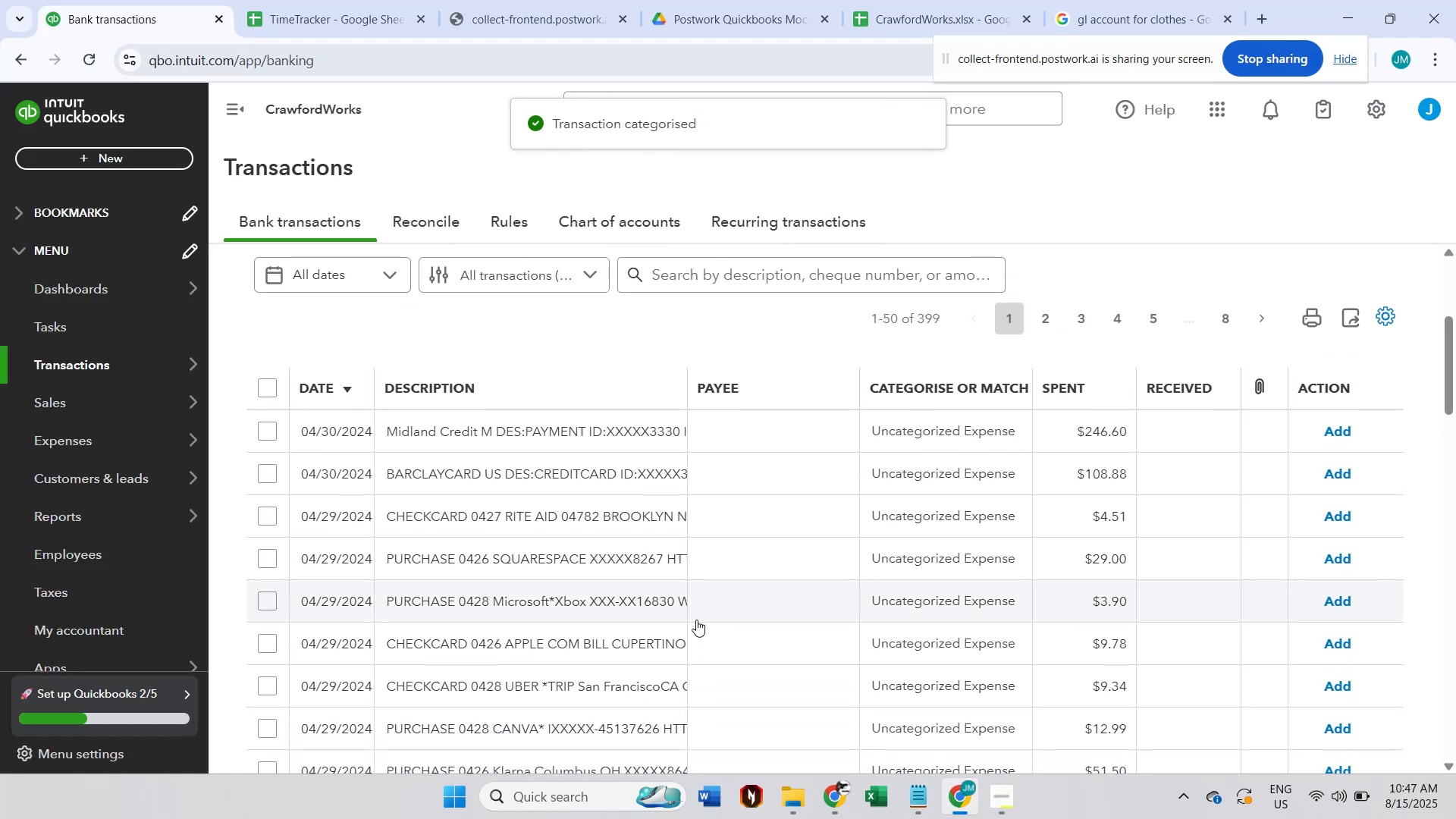 
scroll: coordinate [696, 620], scroll_direction: down, amount: 1.0
 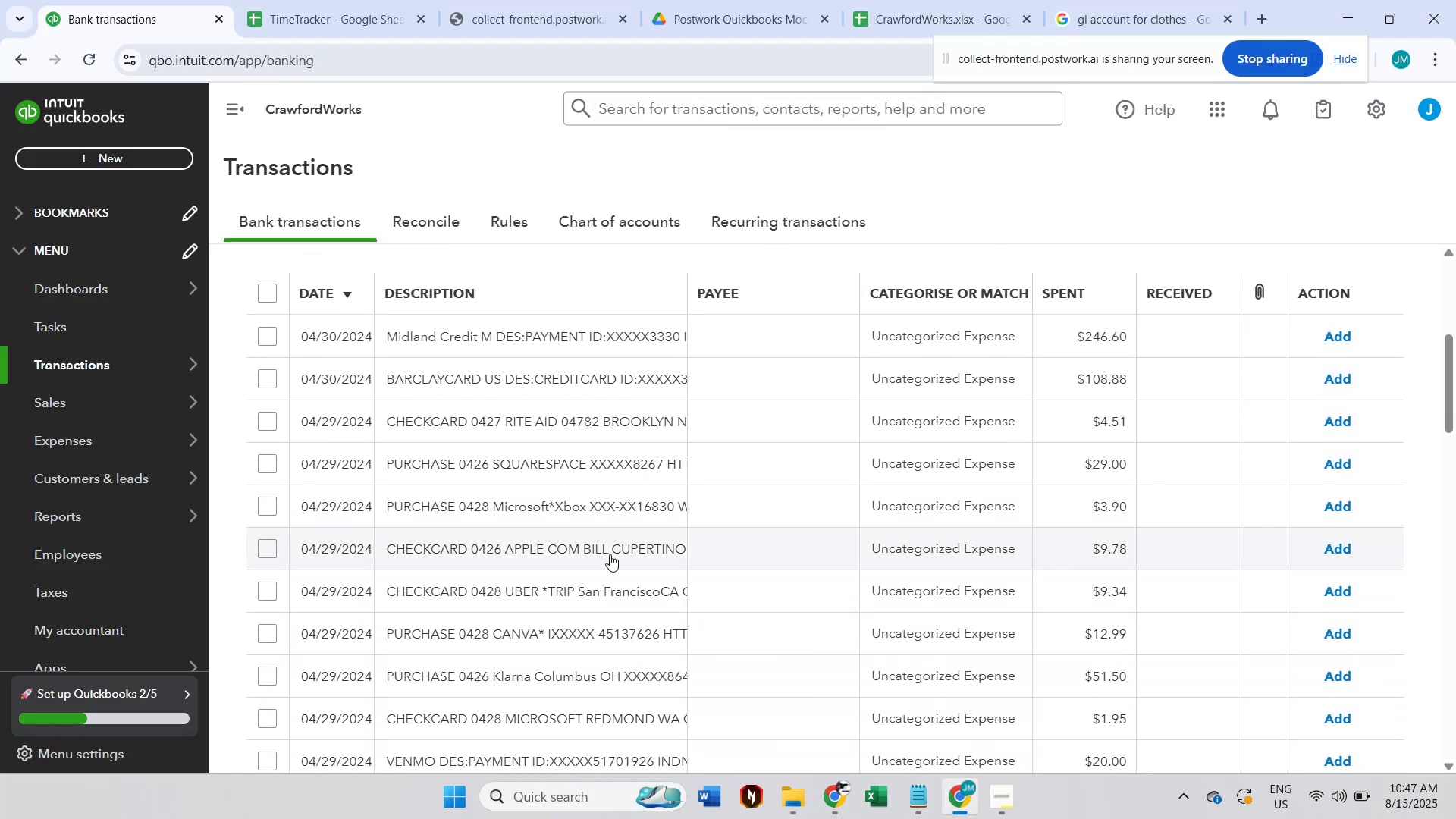 
wait(8.88)
 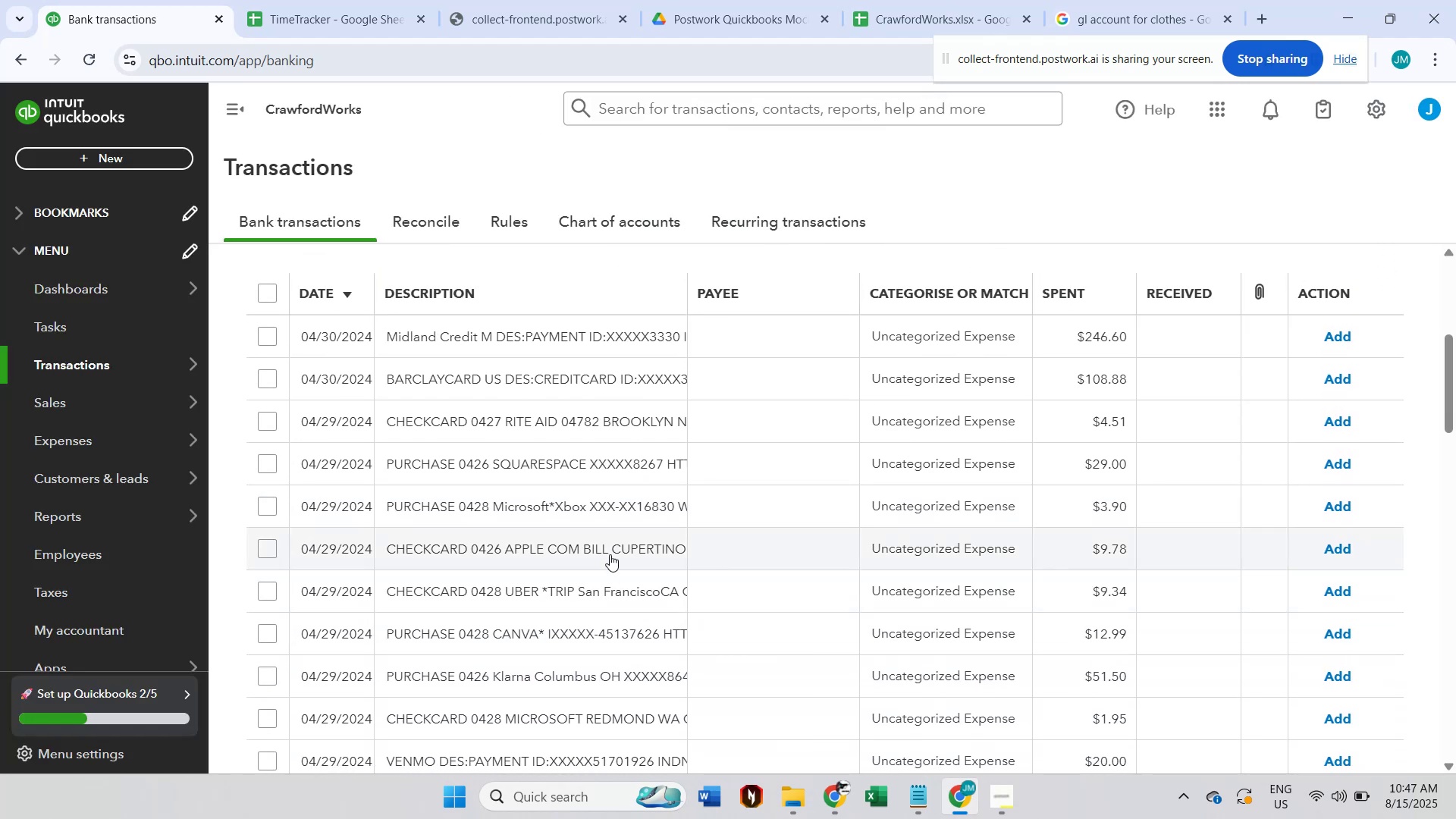 
left_click([604, 516])
 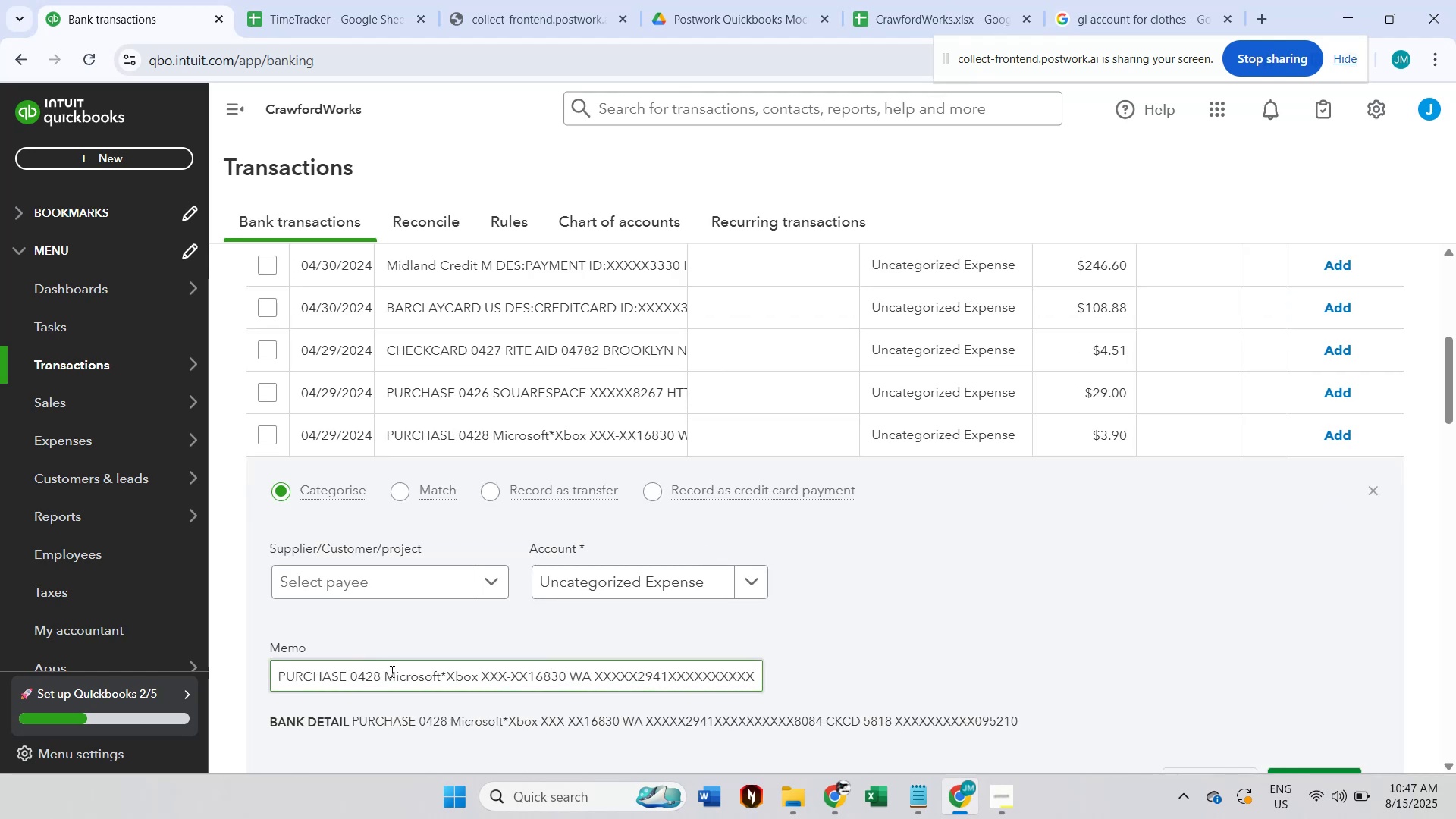 
wait(5.13)
 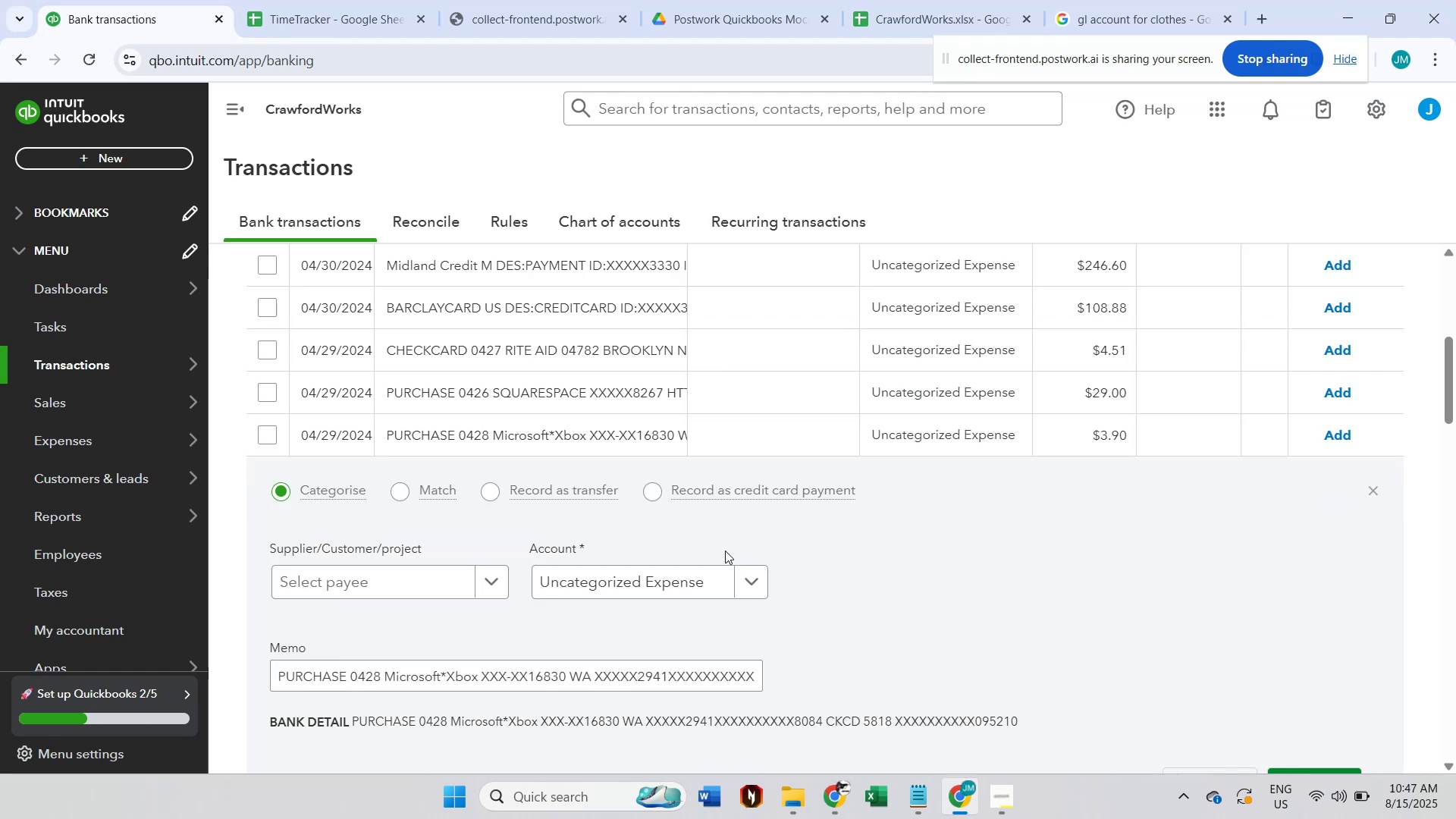 
left_click_drag(start_coordinate=[383, 672], to_coordinate=[442, 675])
 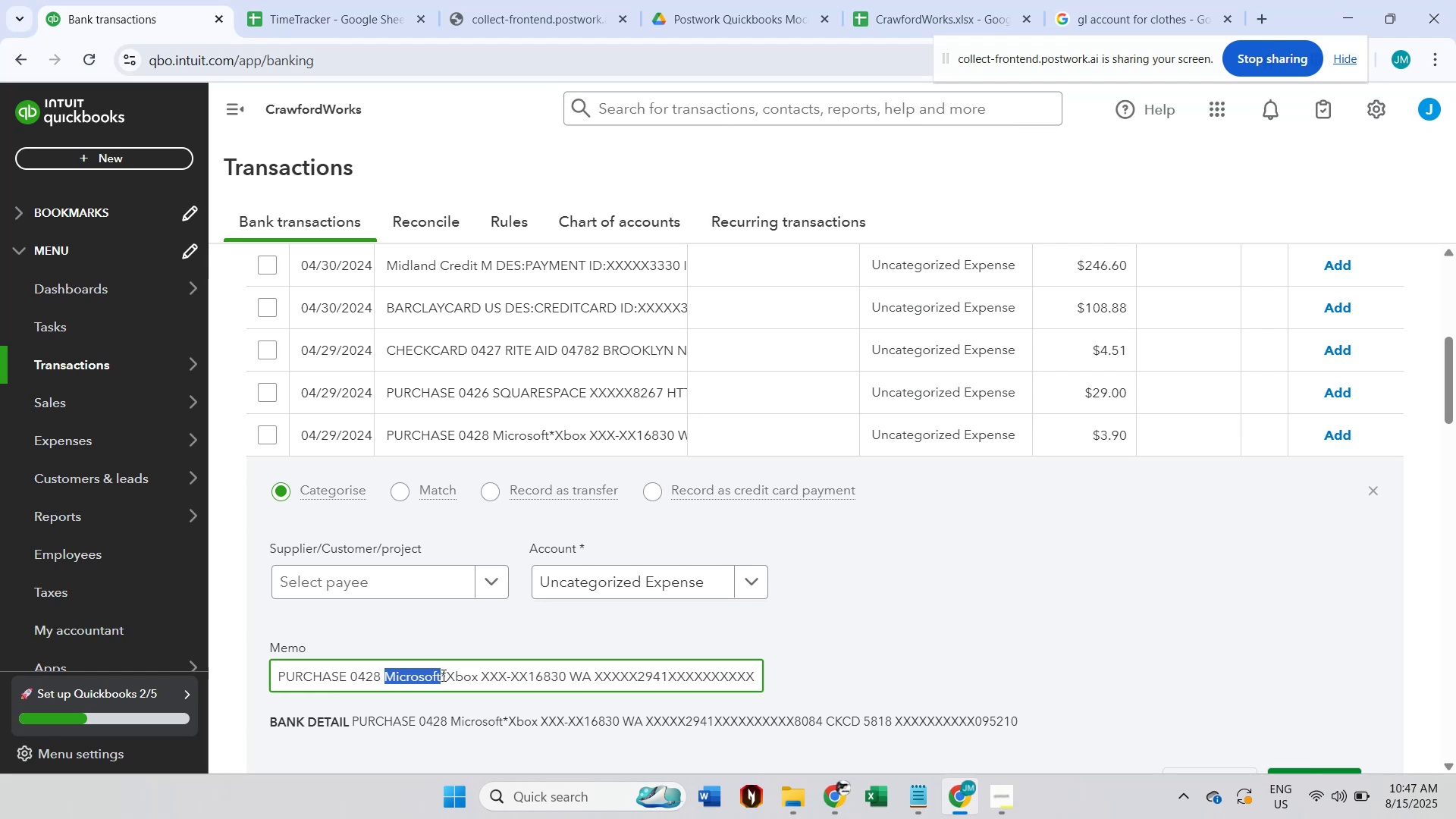 
key(Control+C)
 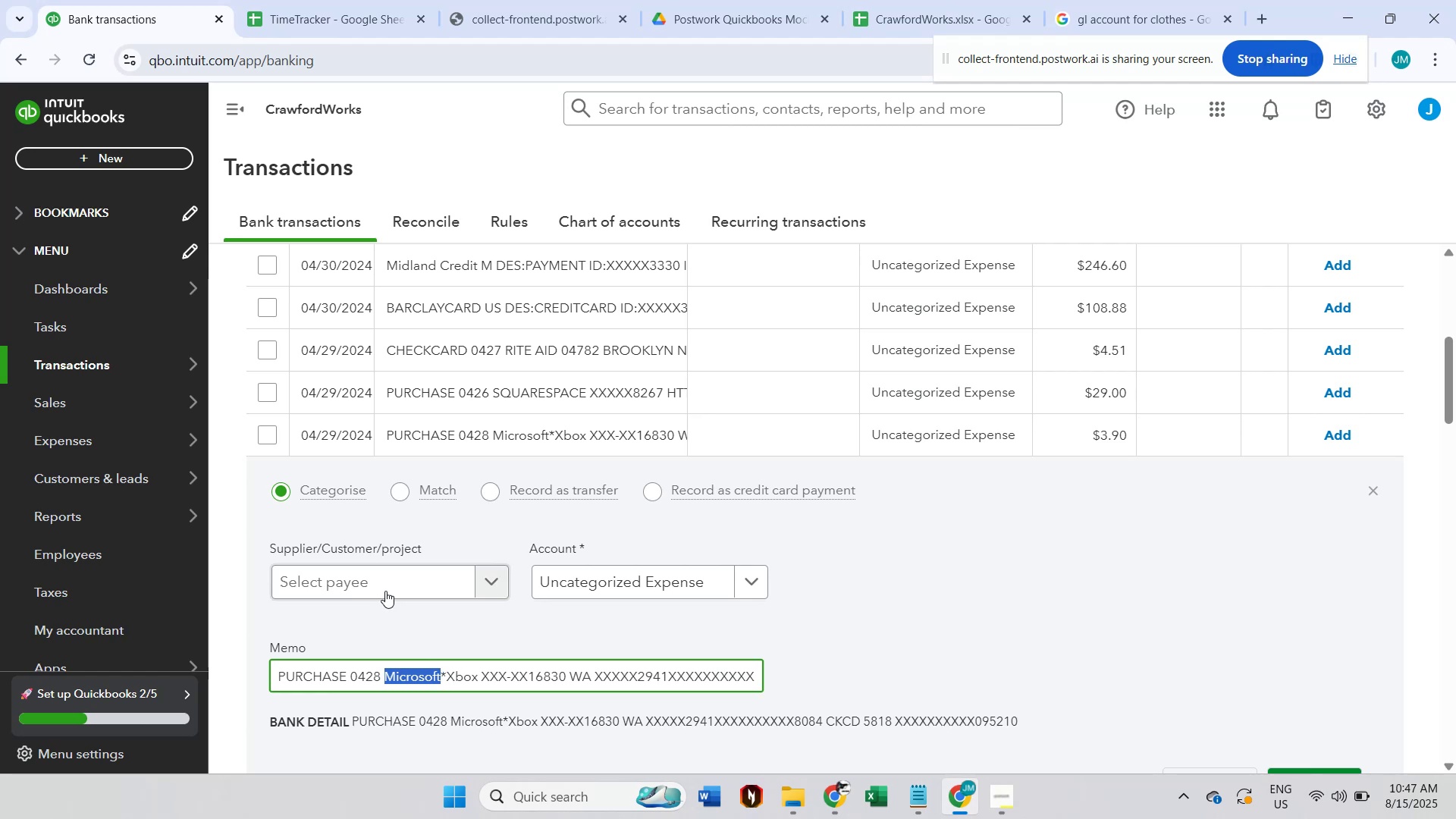 
left_click([385, 590])
 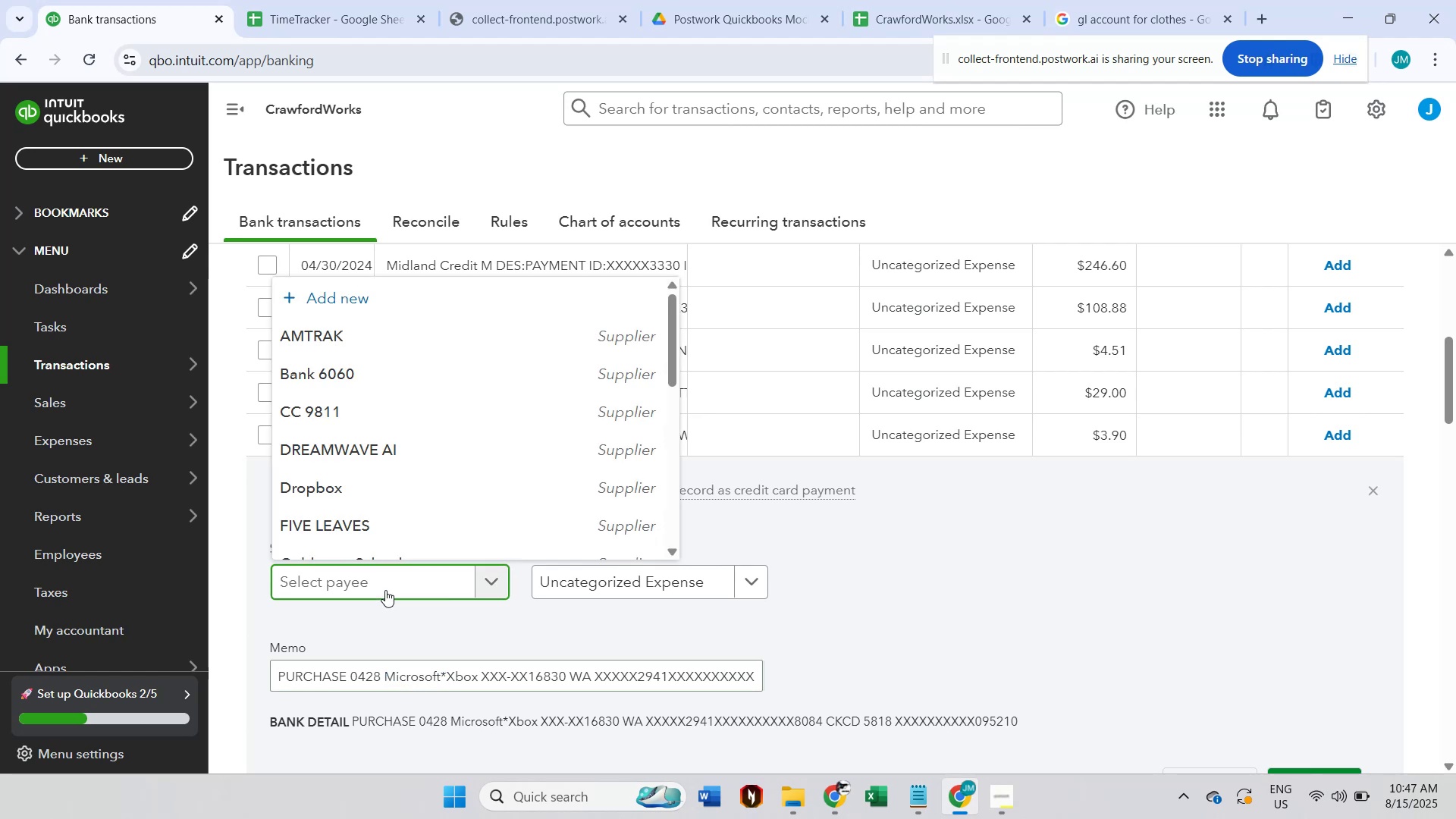 
key(Control+V)
 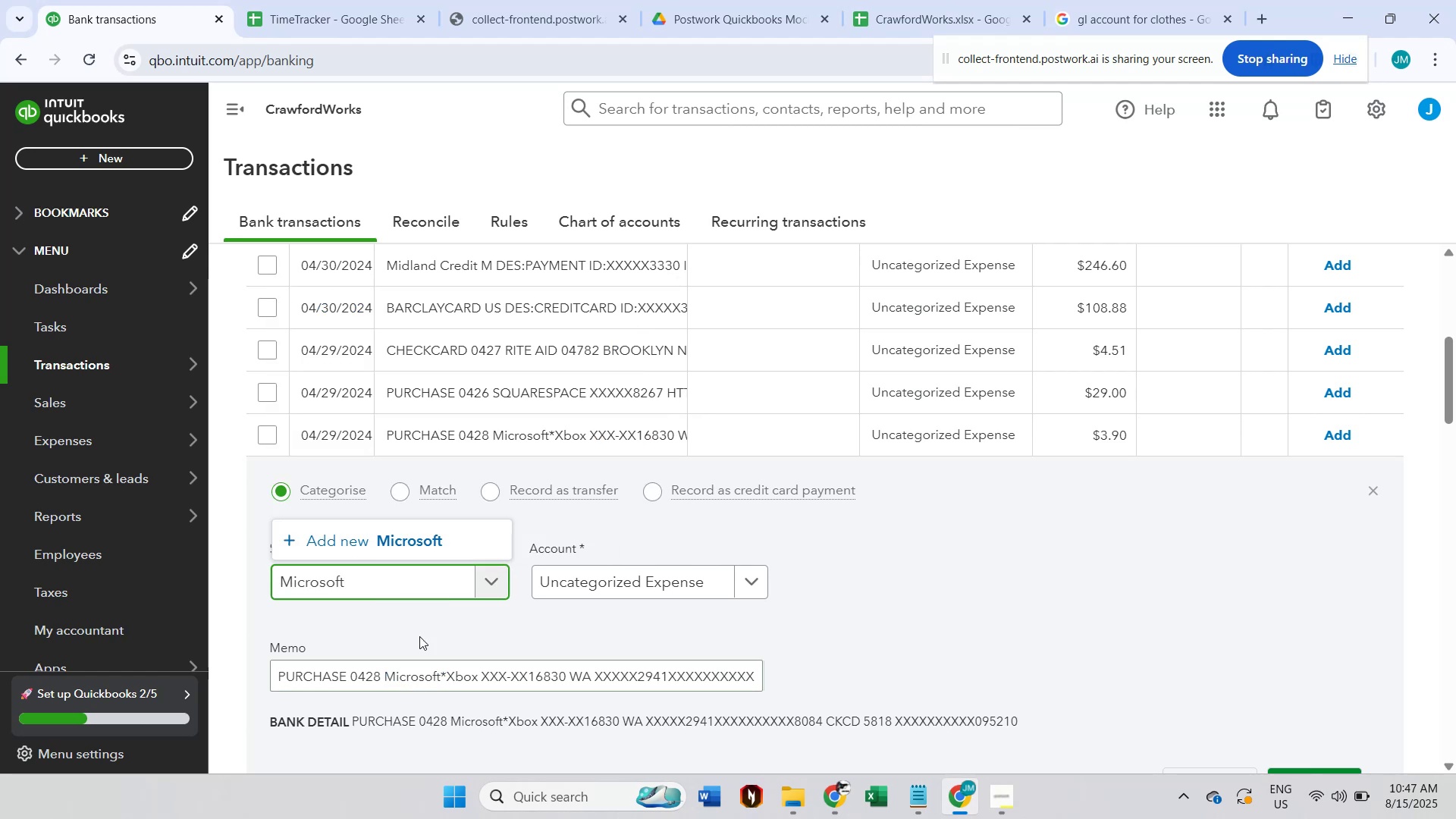 
left_click_drag(start_coordinate=[519, 679], to_coordinate=[207, 674])
 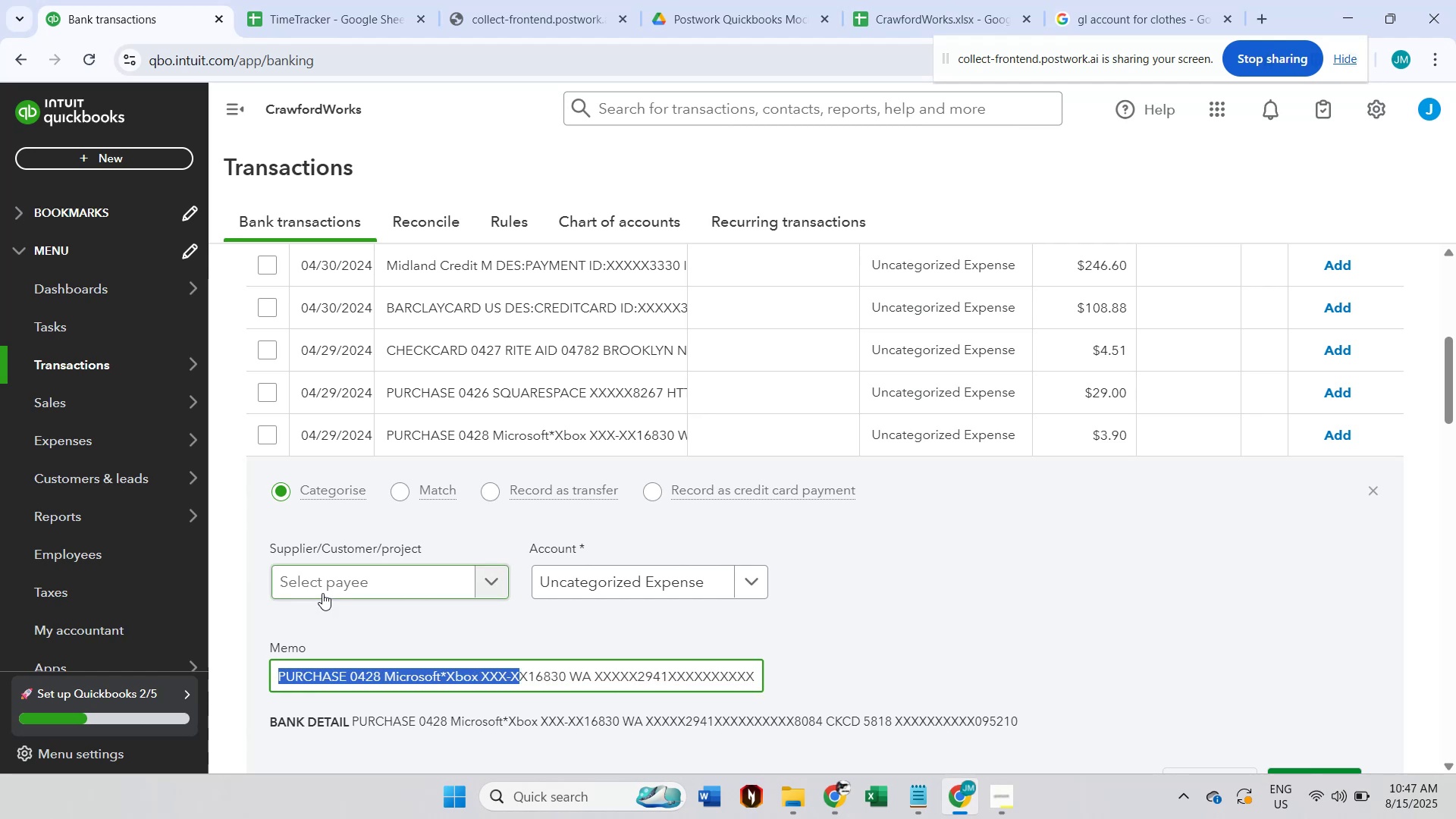 
left_click([347, 588])
 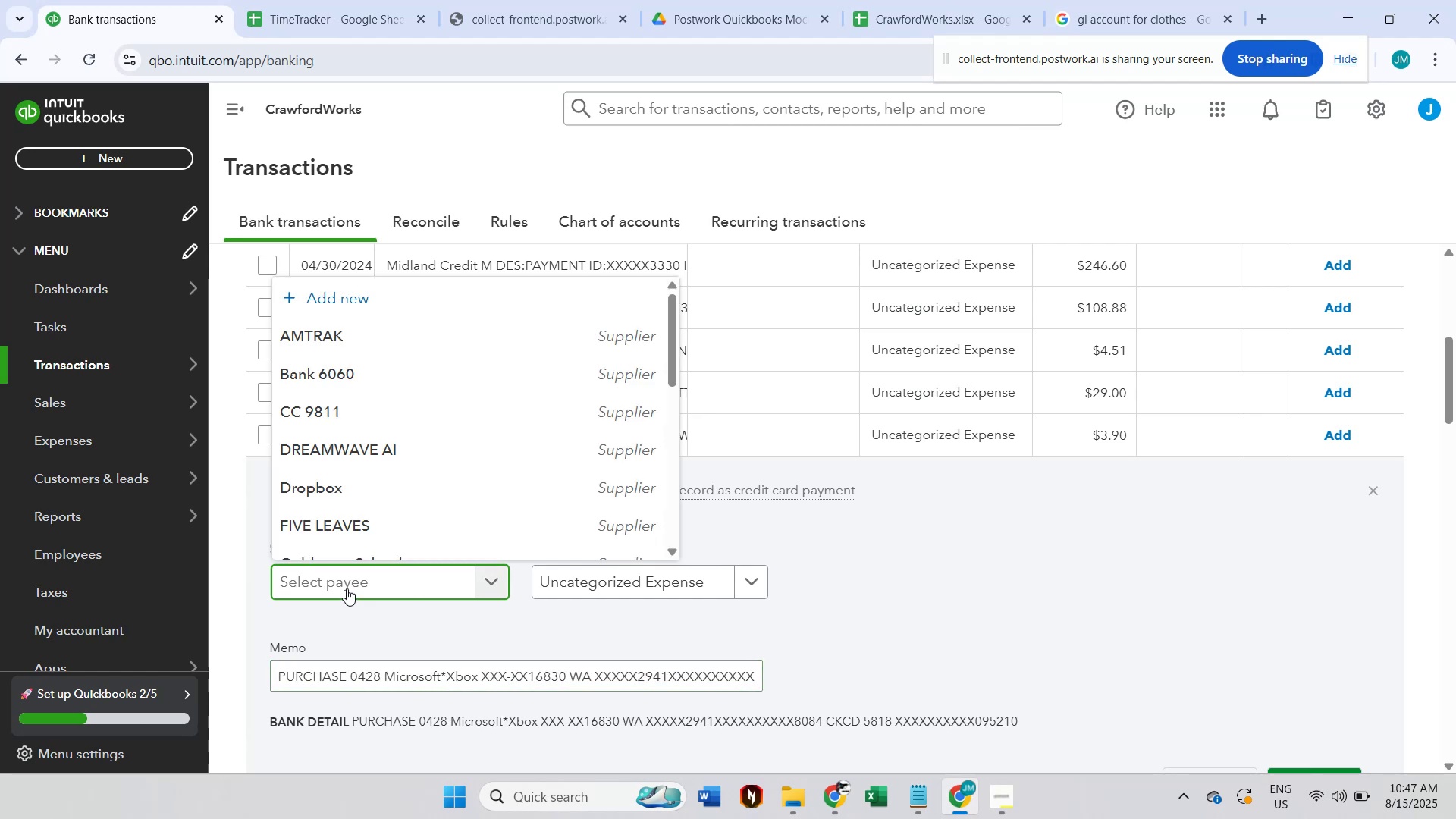 
type(Micro)
 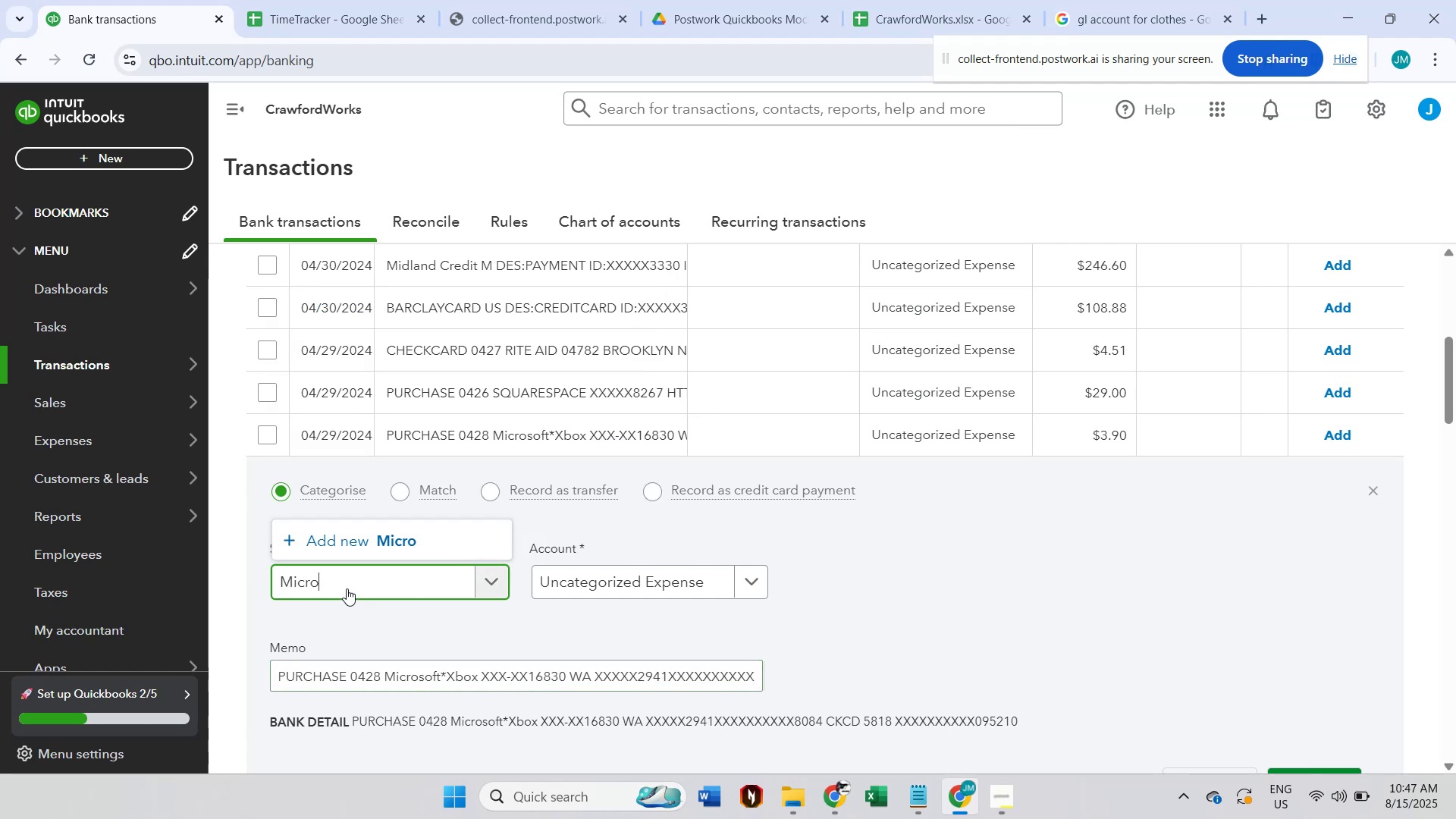 
scroll: coordinate [347, 588], scroll_direction: down, amount: 1.0
 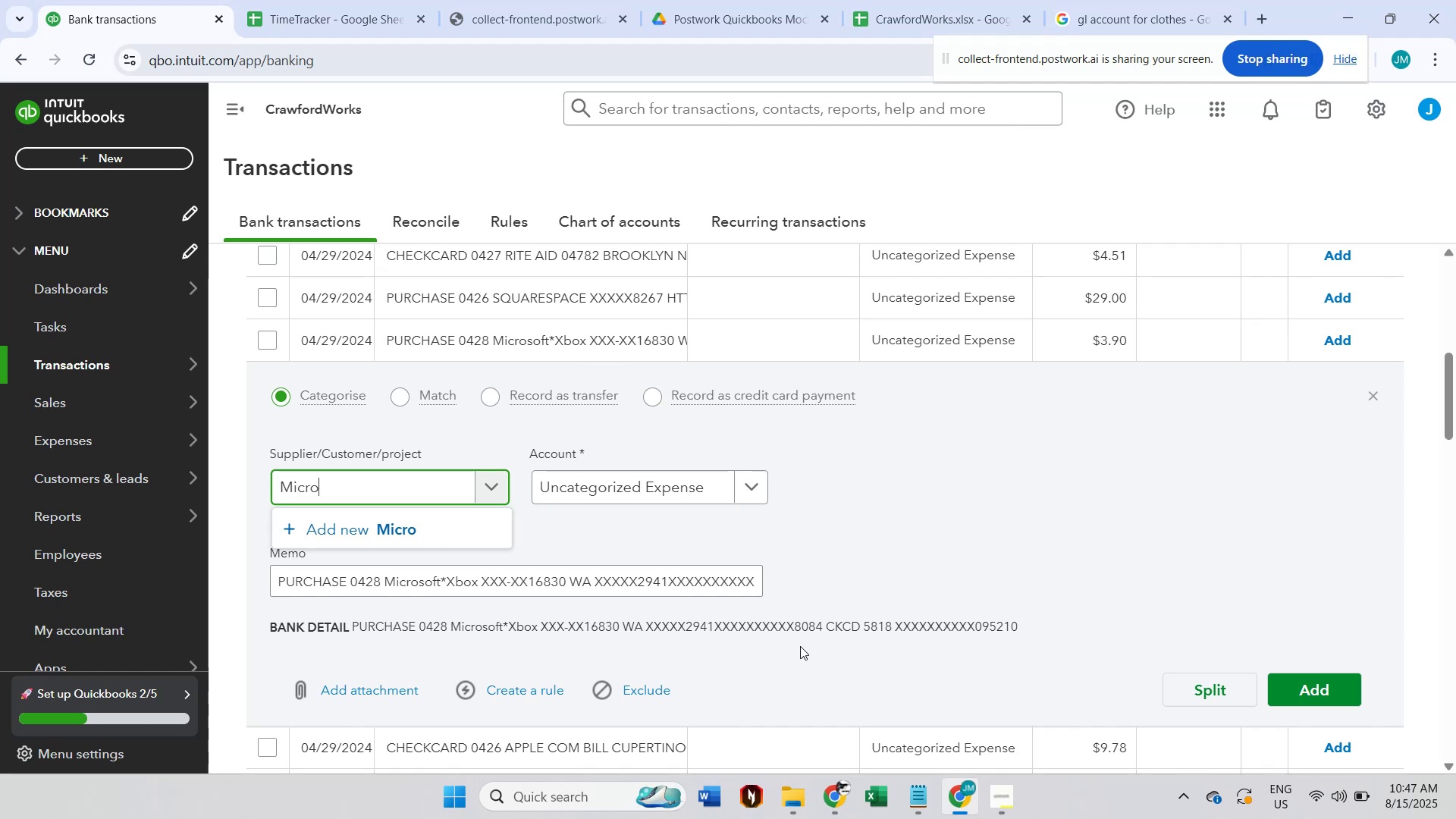 
wait(8.5)
 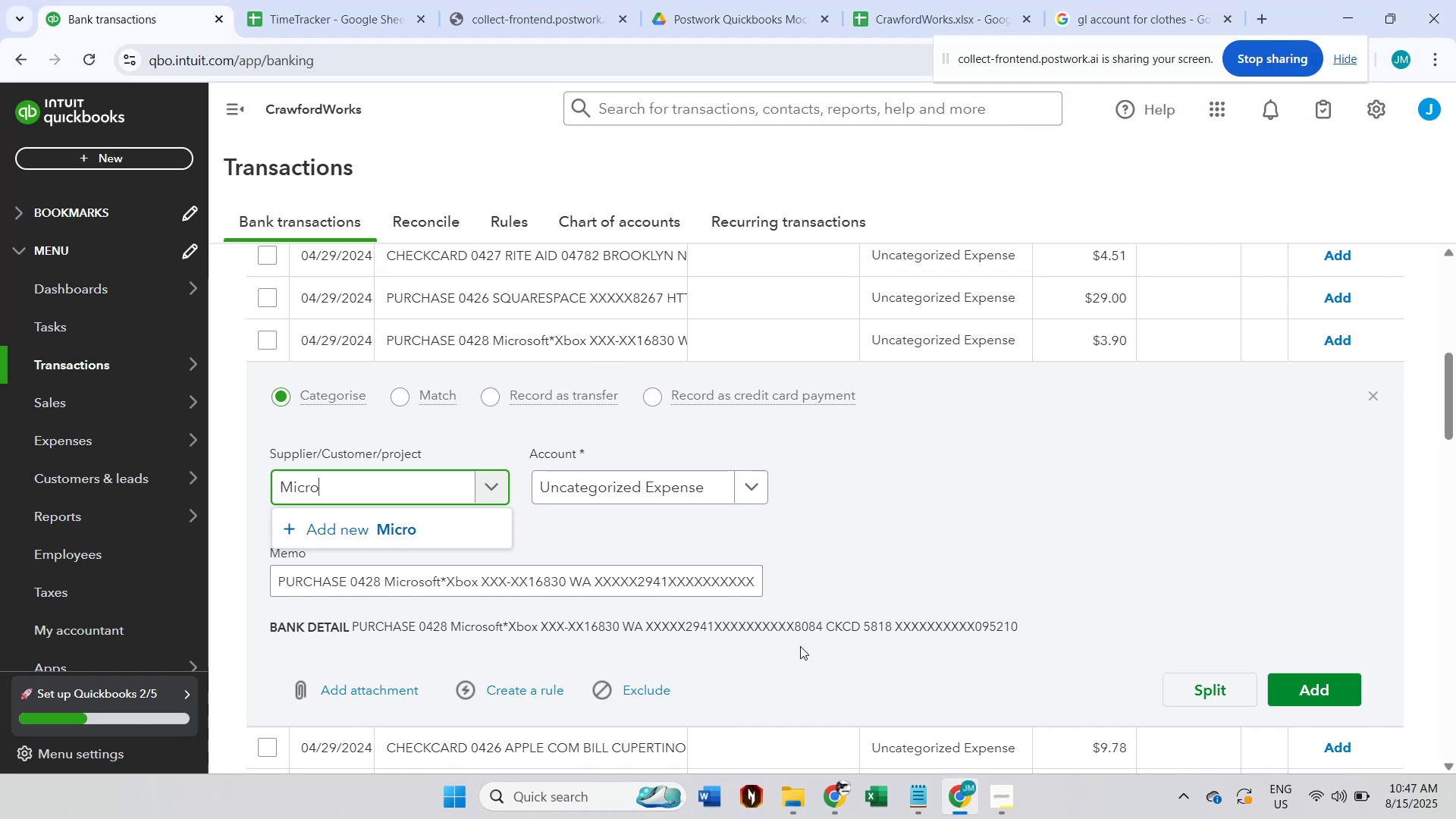 
key(Backspace)
key(Backspace)
key(Backspace)
key(Backspace)
key(Backspace)
type(Vendor)
 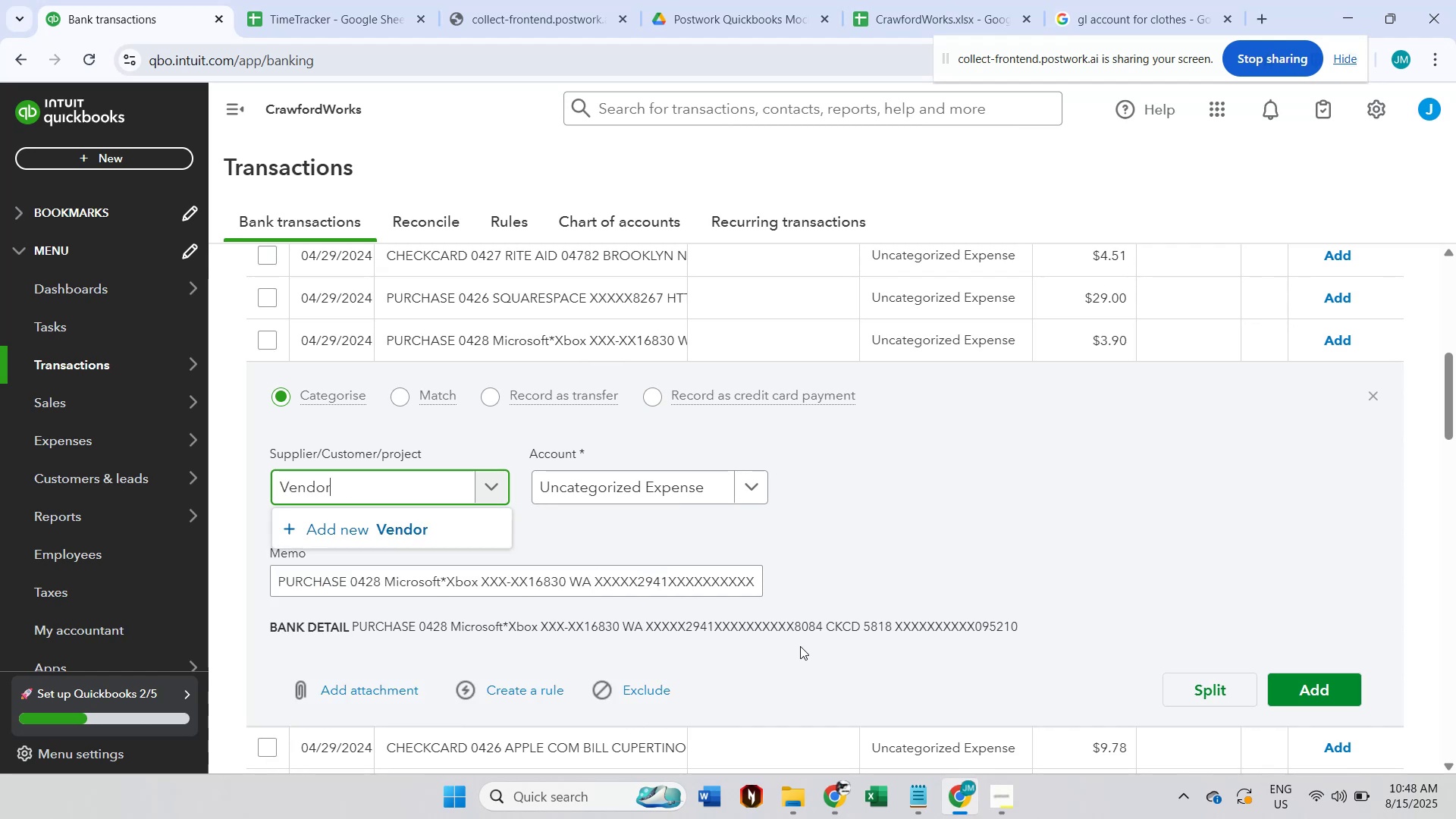 
left_click([395, 527])
 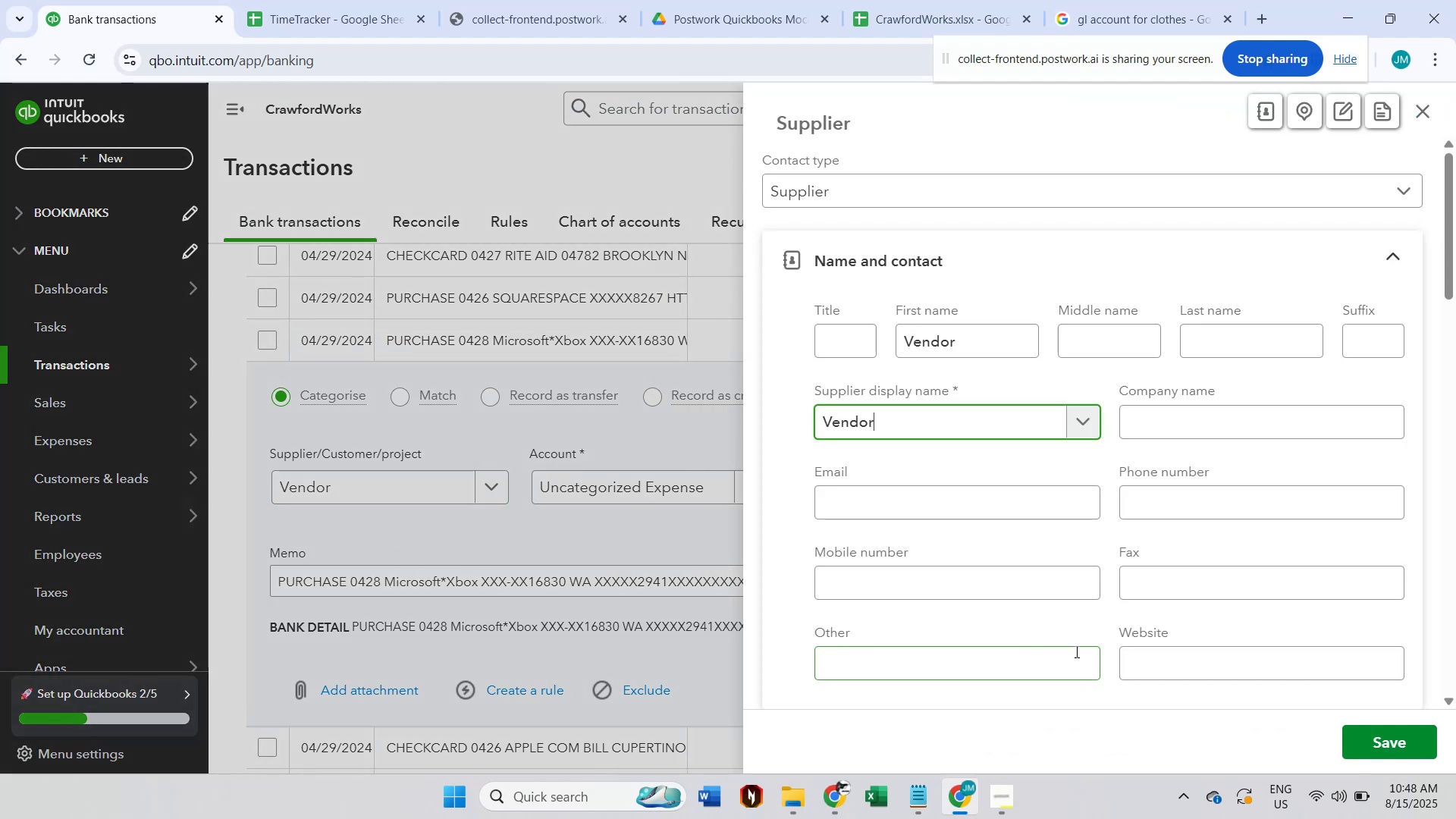 
left_click([1420, 741])
 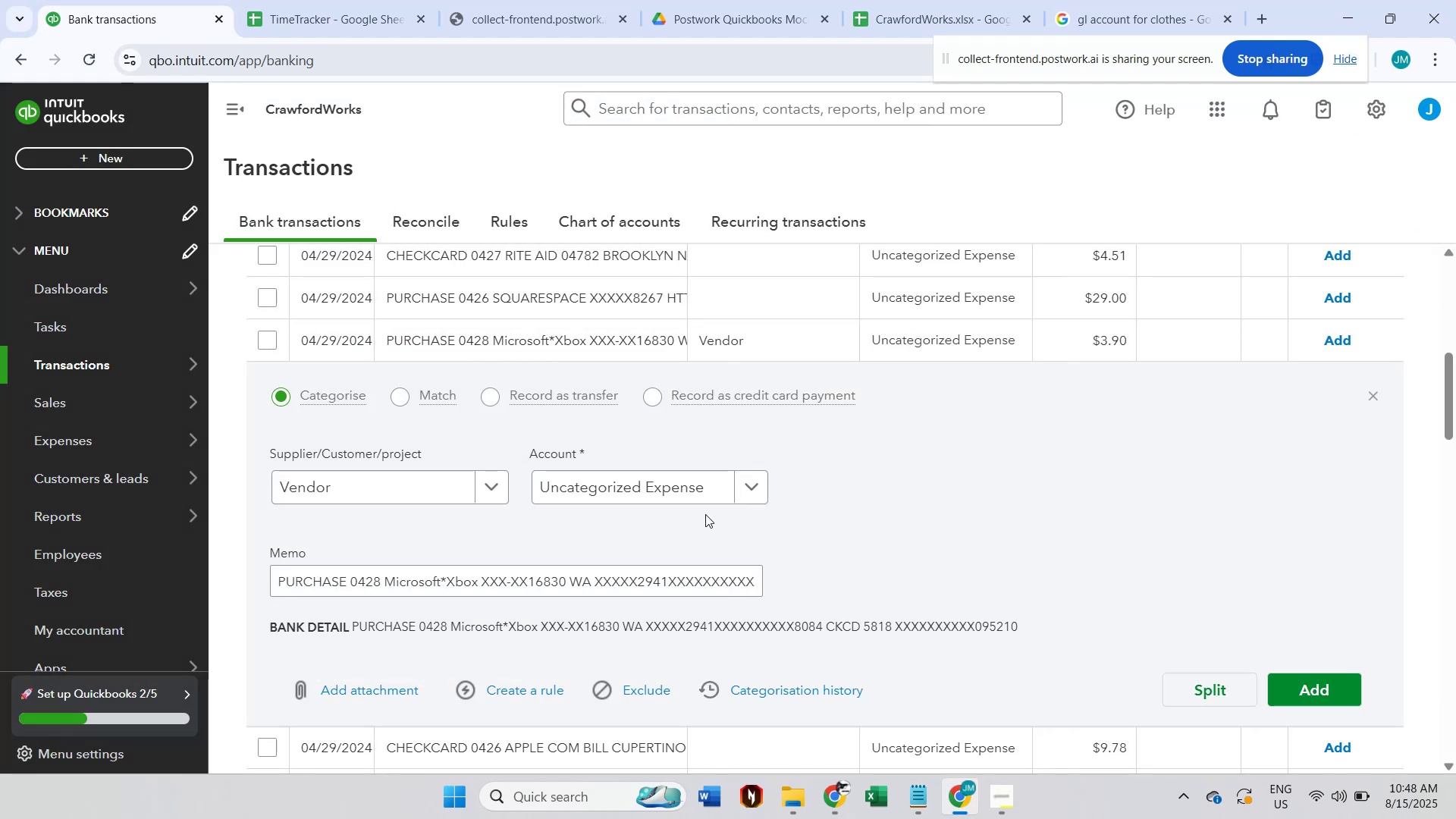 
left_click([691, 489])
 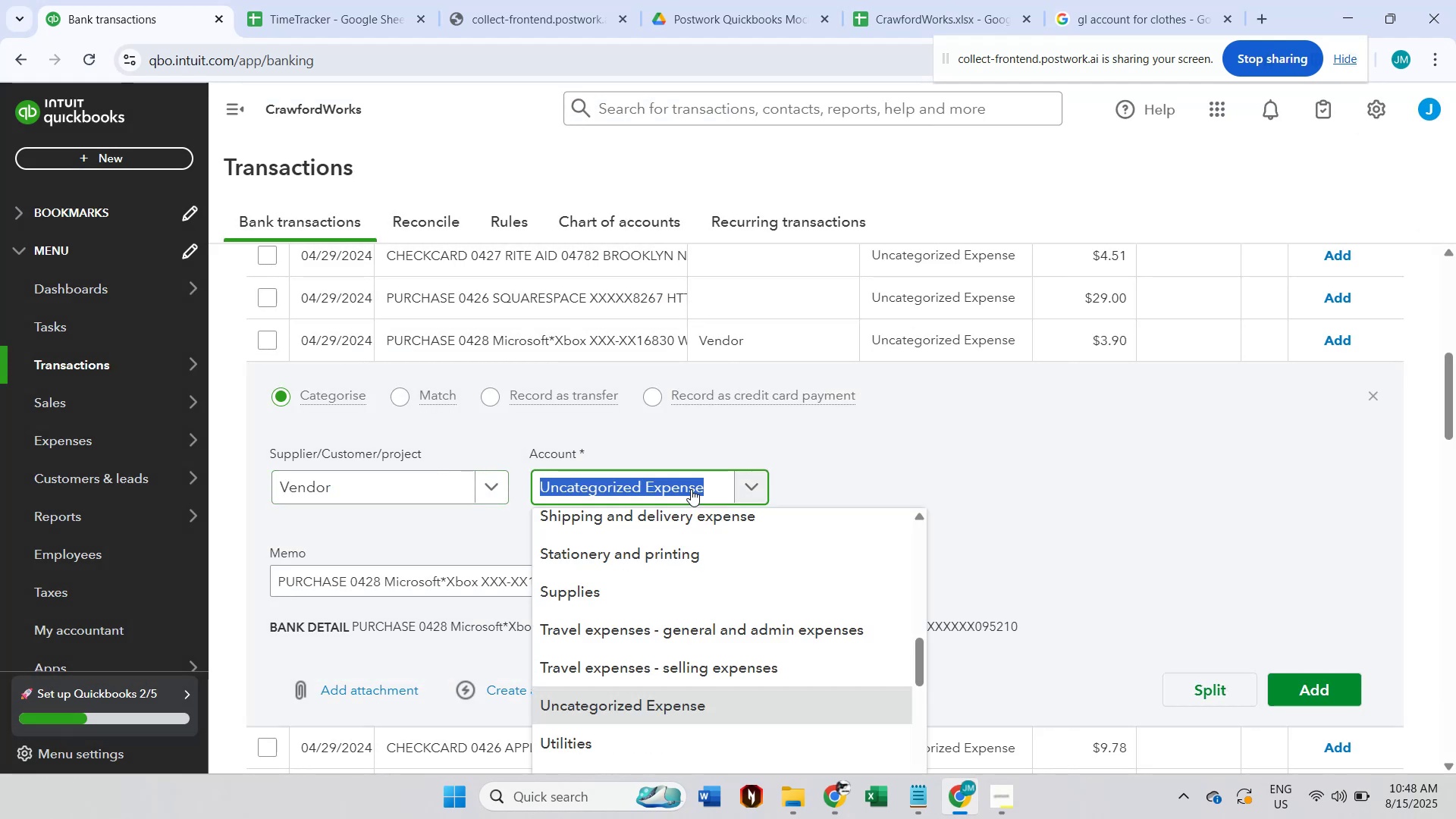 
type(oth)
 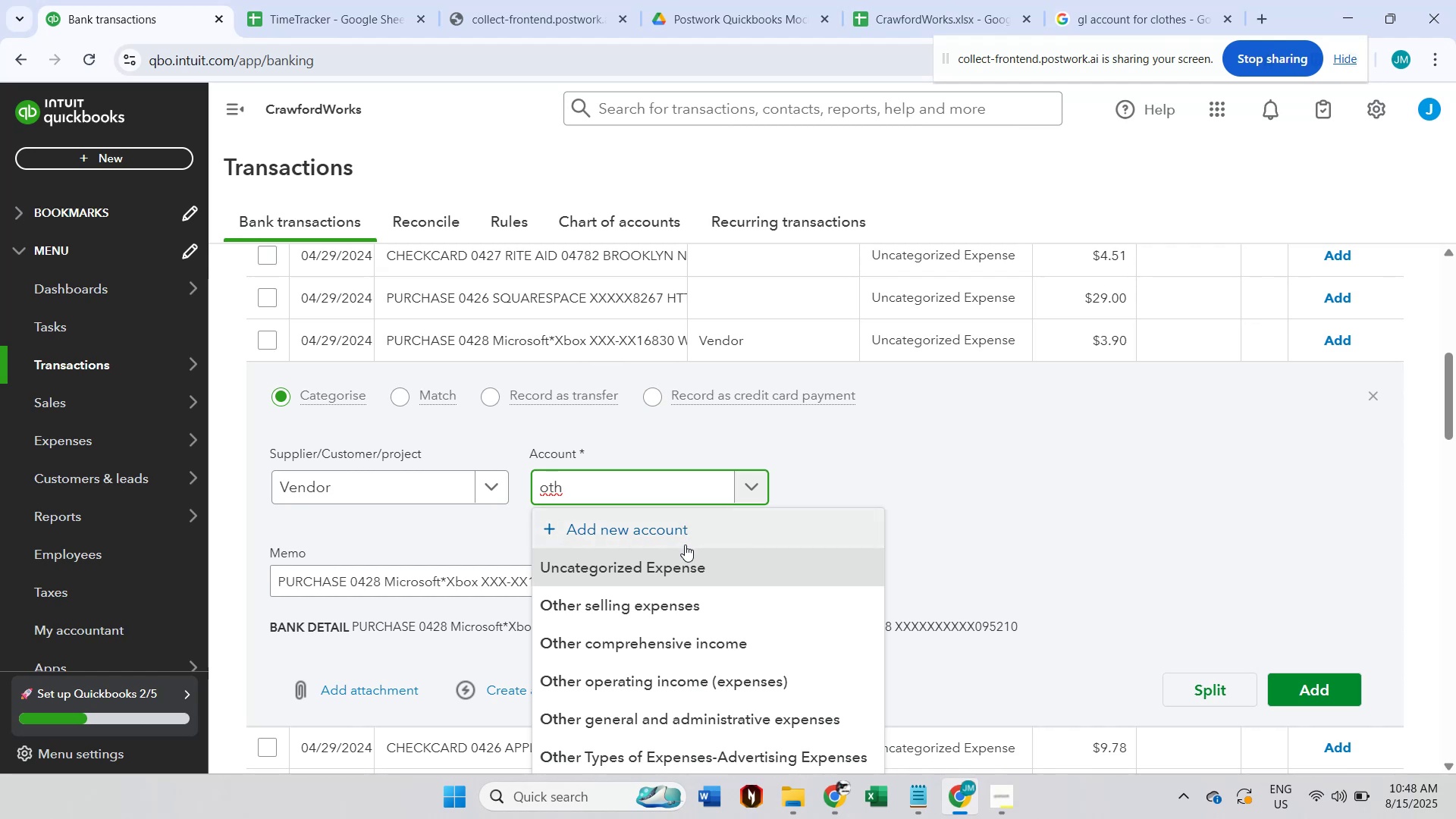 
scroll: coordinate [809, 657], scroll_direction: down, amount: 2.0
 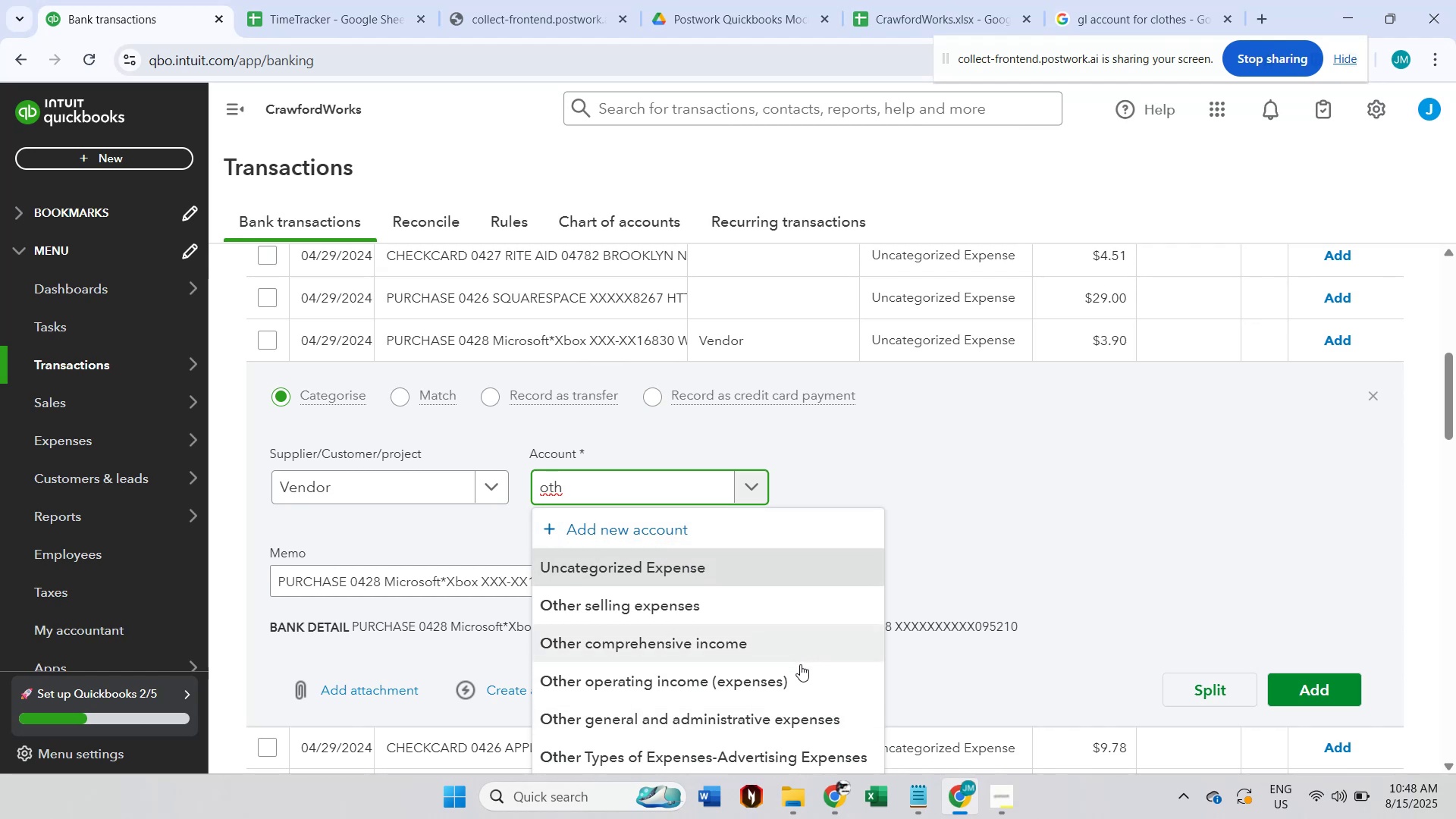 
mouse_move([818, 698])
 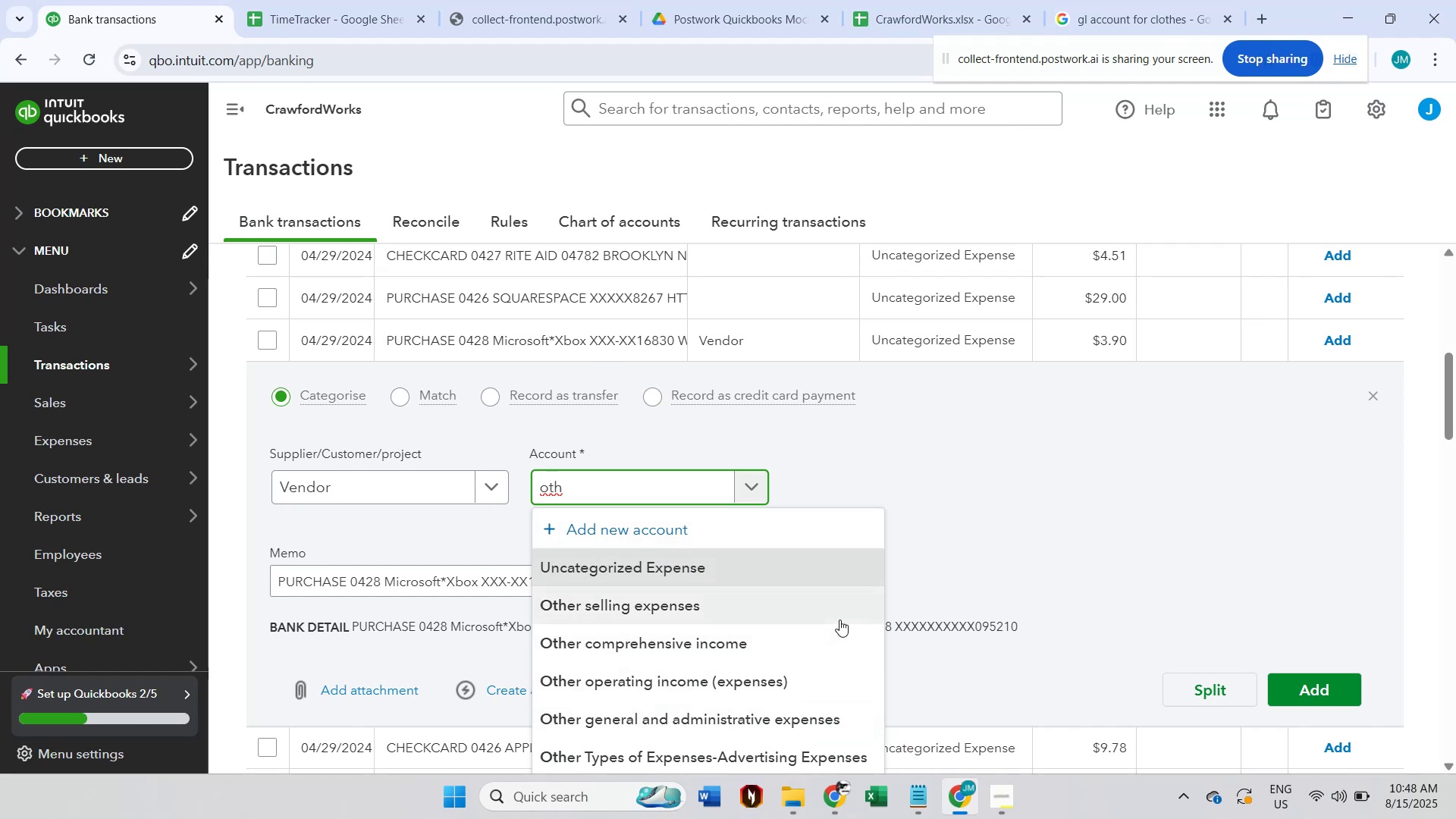 
mouse_move([817, 692])
 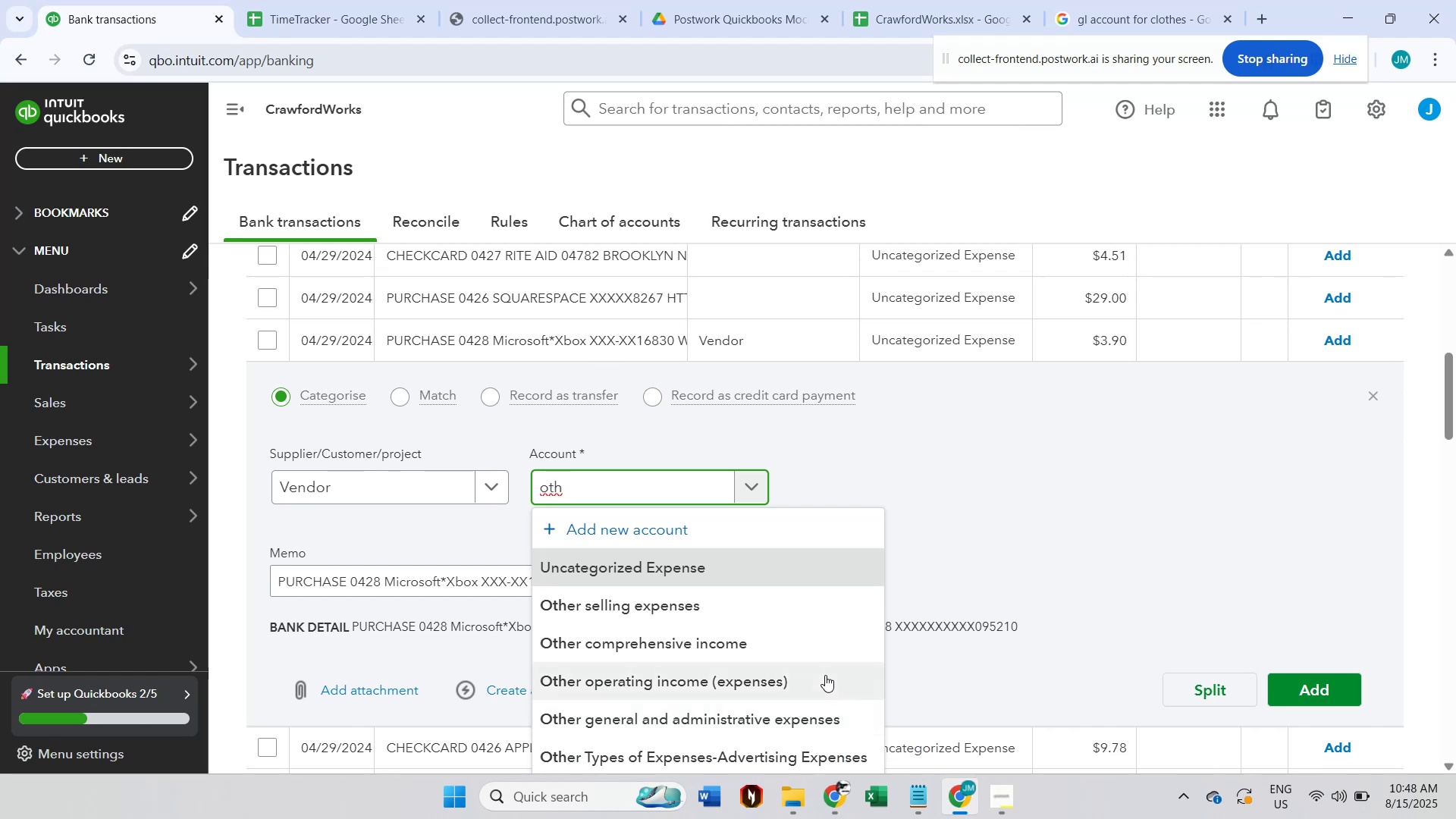 
scroll: coordinate [825, 675], scroll_direction: down, amount: 2.0
 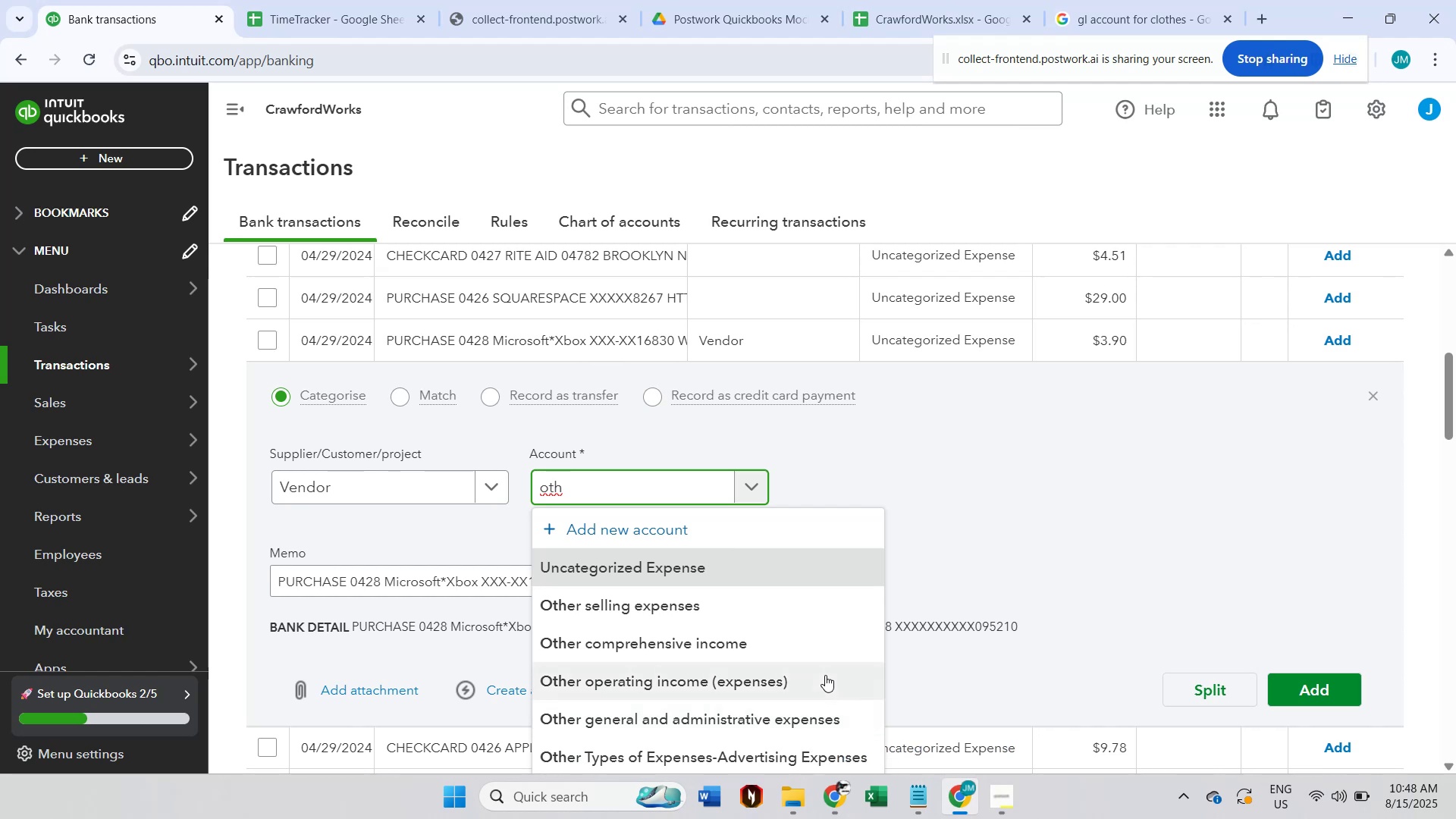 
wait(10.33)
 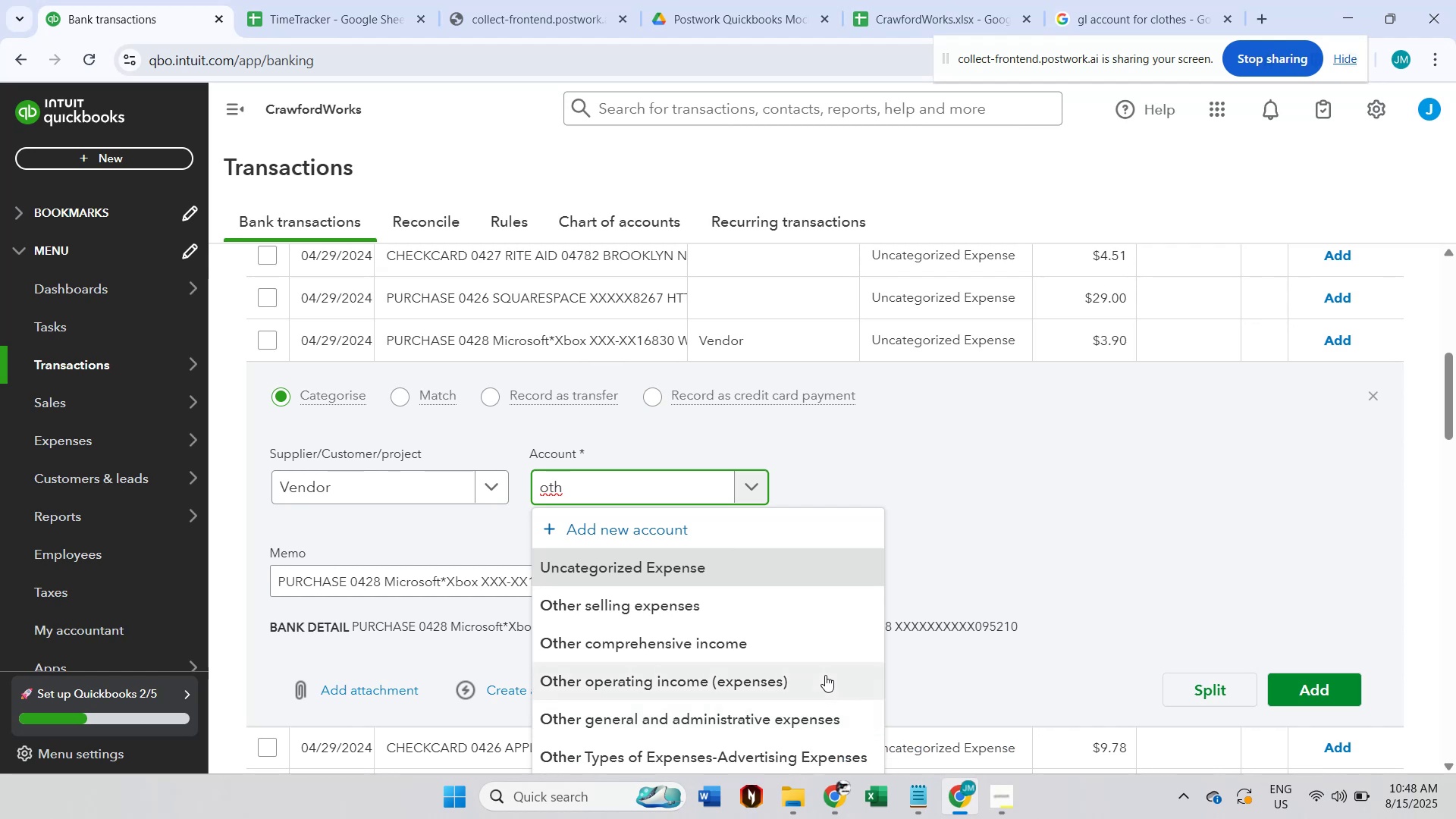 
left_click([838, 718])
 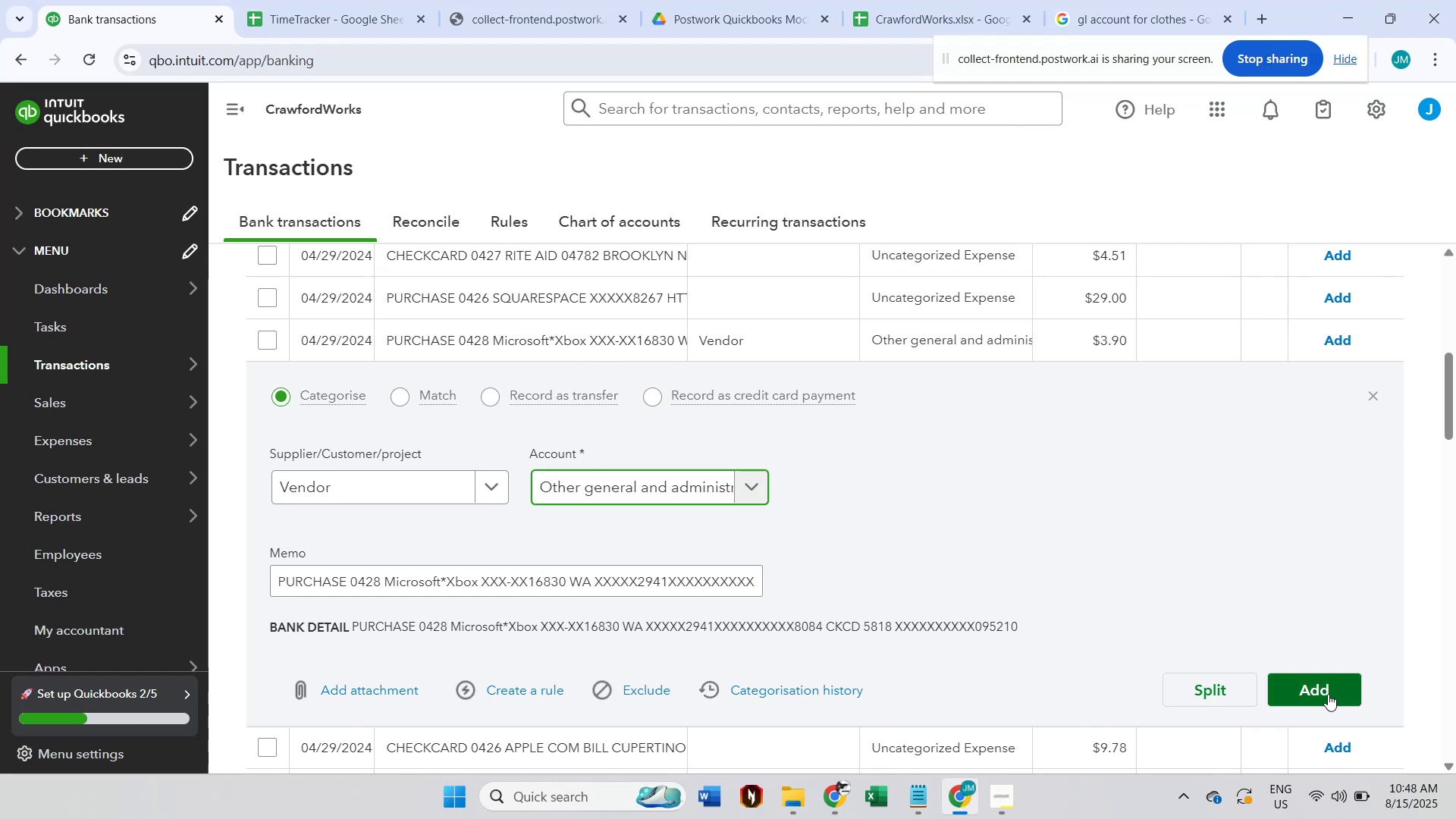 
left_click([1328, 694])
 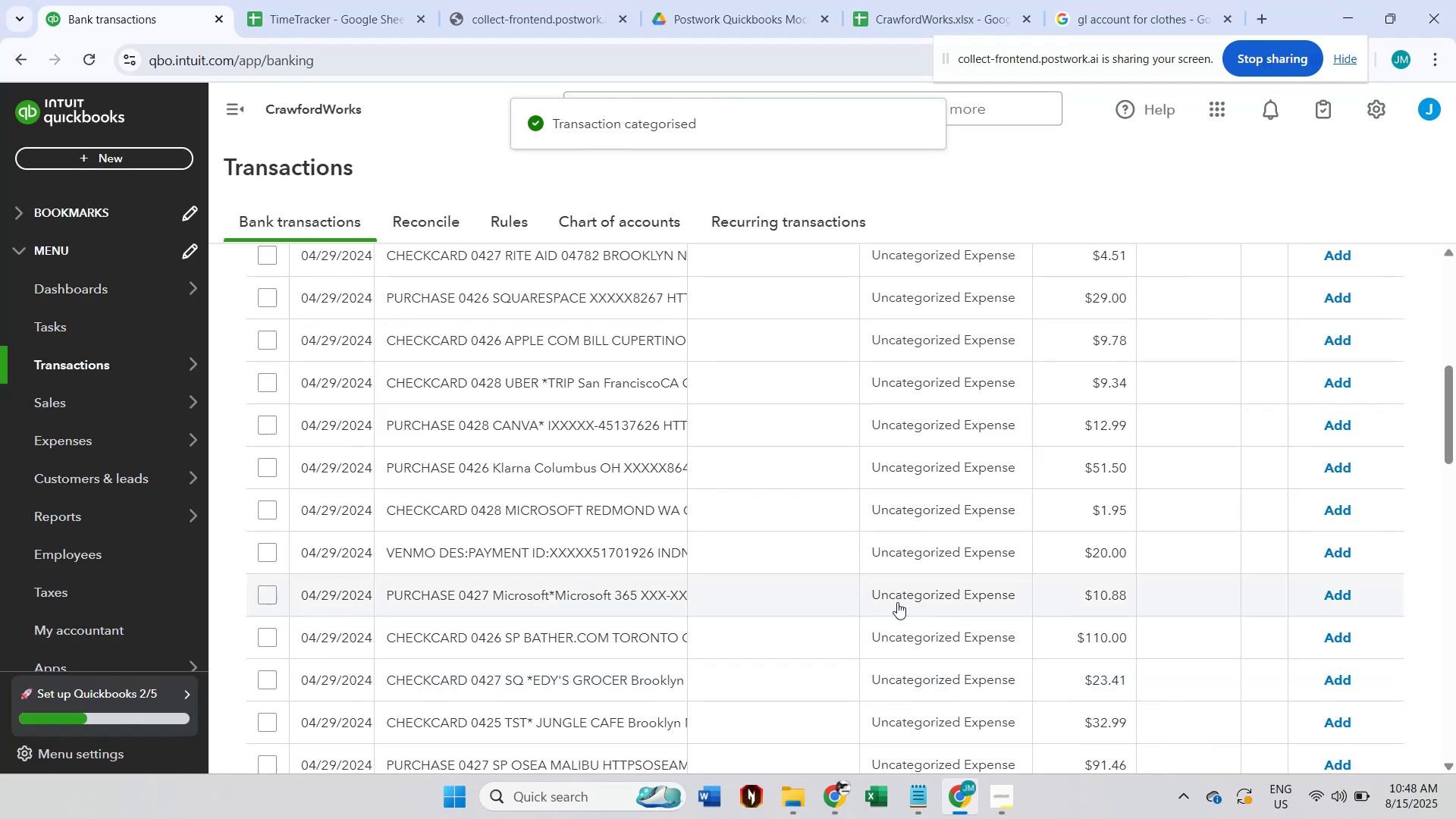 
scroll: coordinate [897, 602], scroll_direction: down, amount: 1.0
 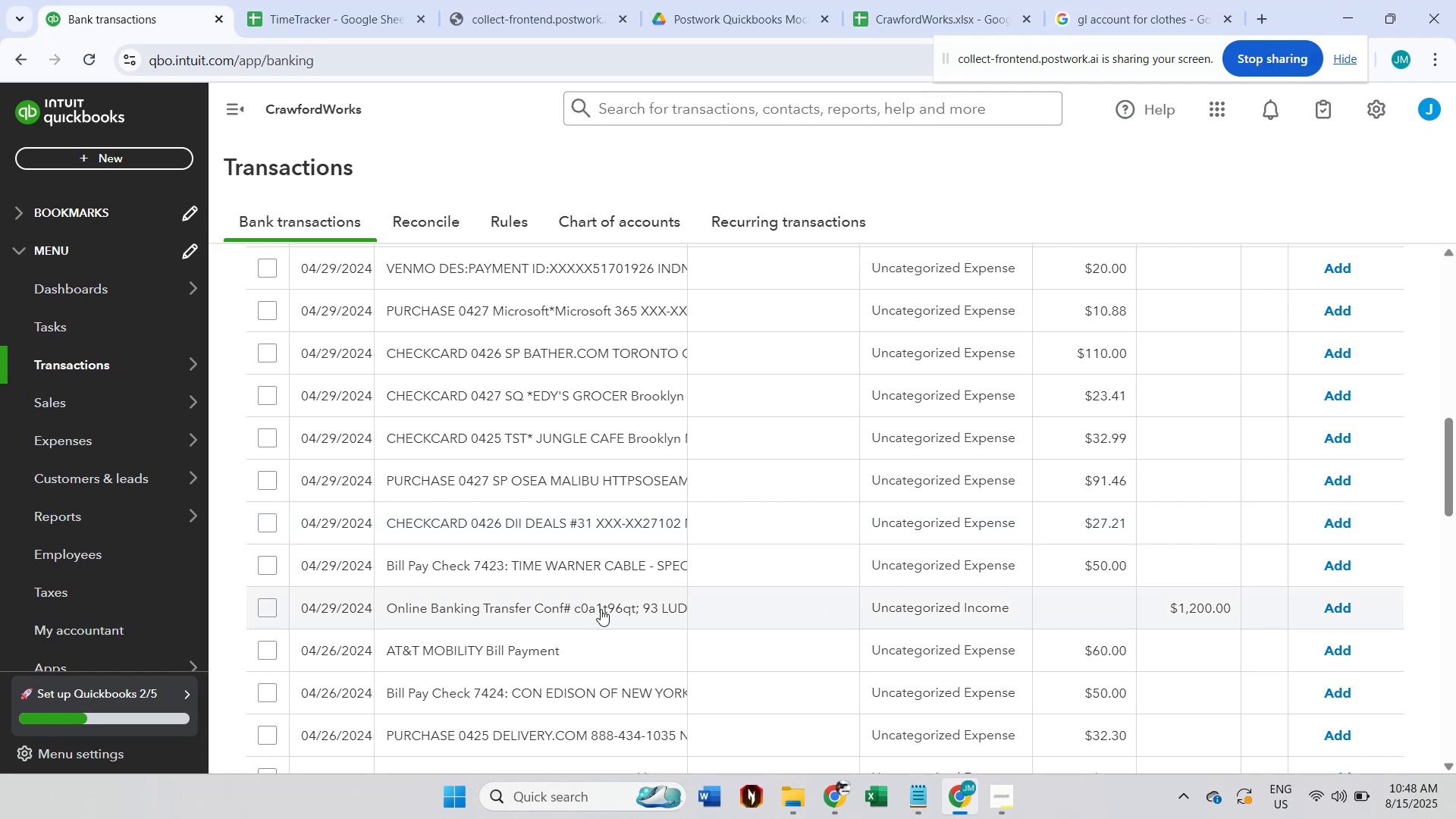 
wait(6.35)
 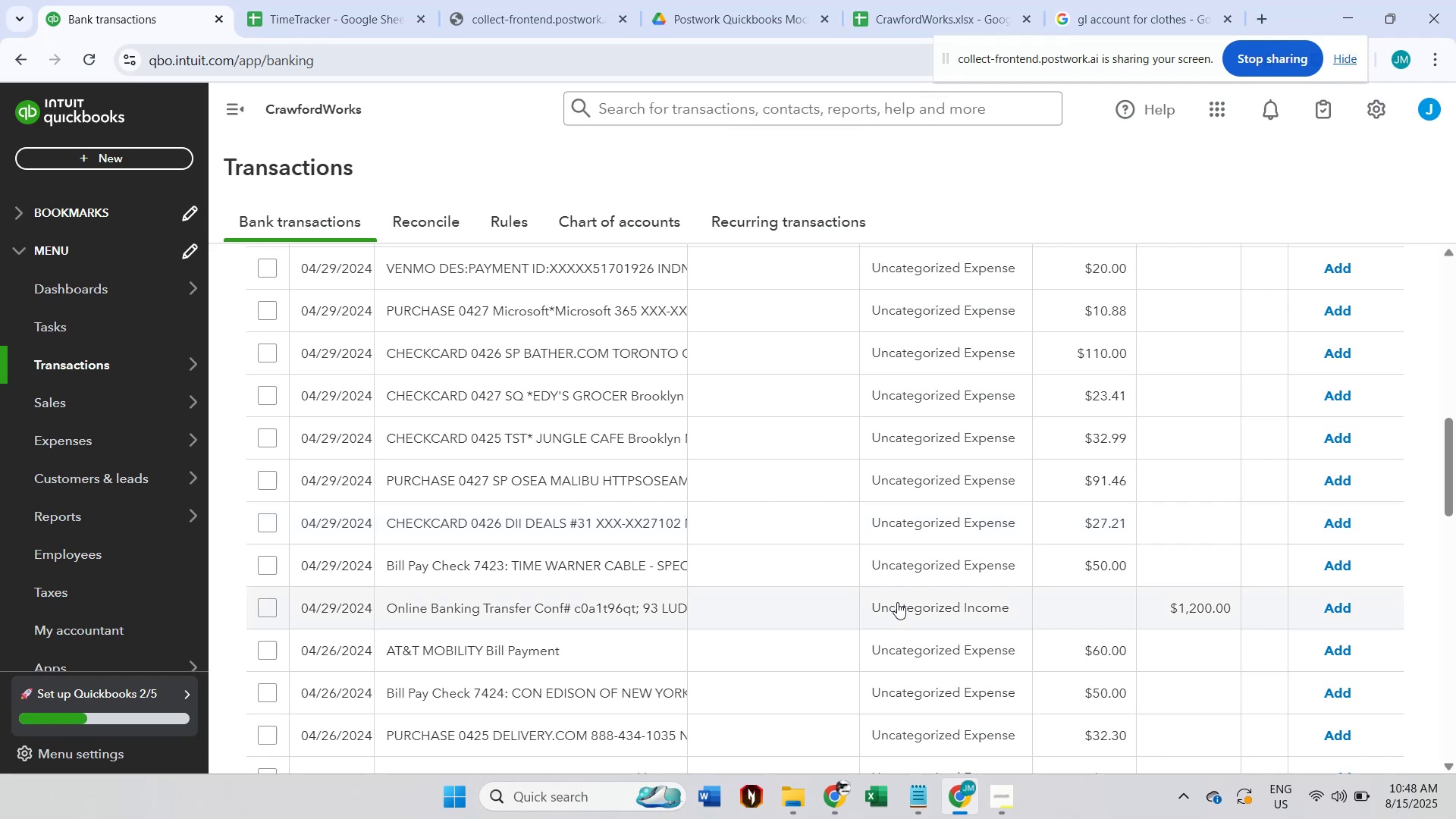 
left_click([599, 656])
 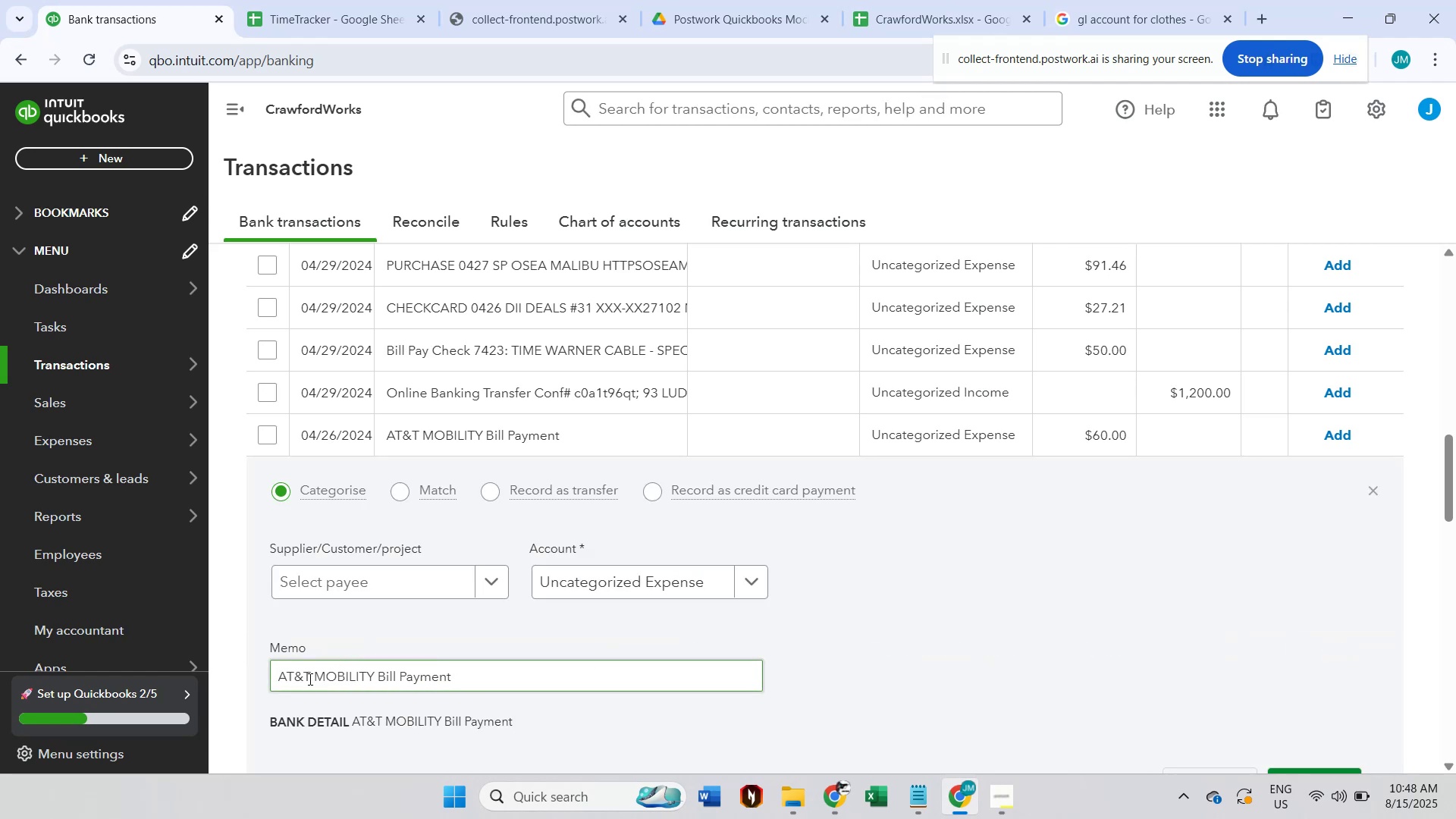 
left_click_drag(start_coordinate=[279, 676], to_coordinate=[375, 677])
 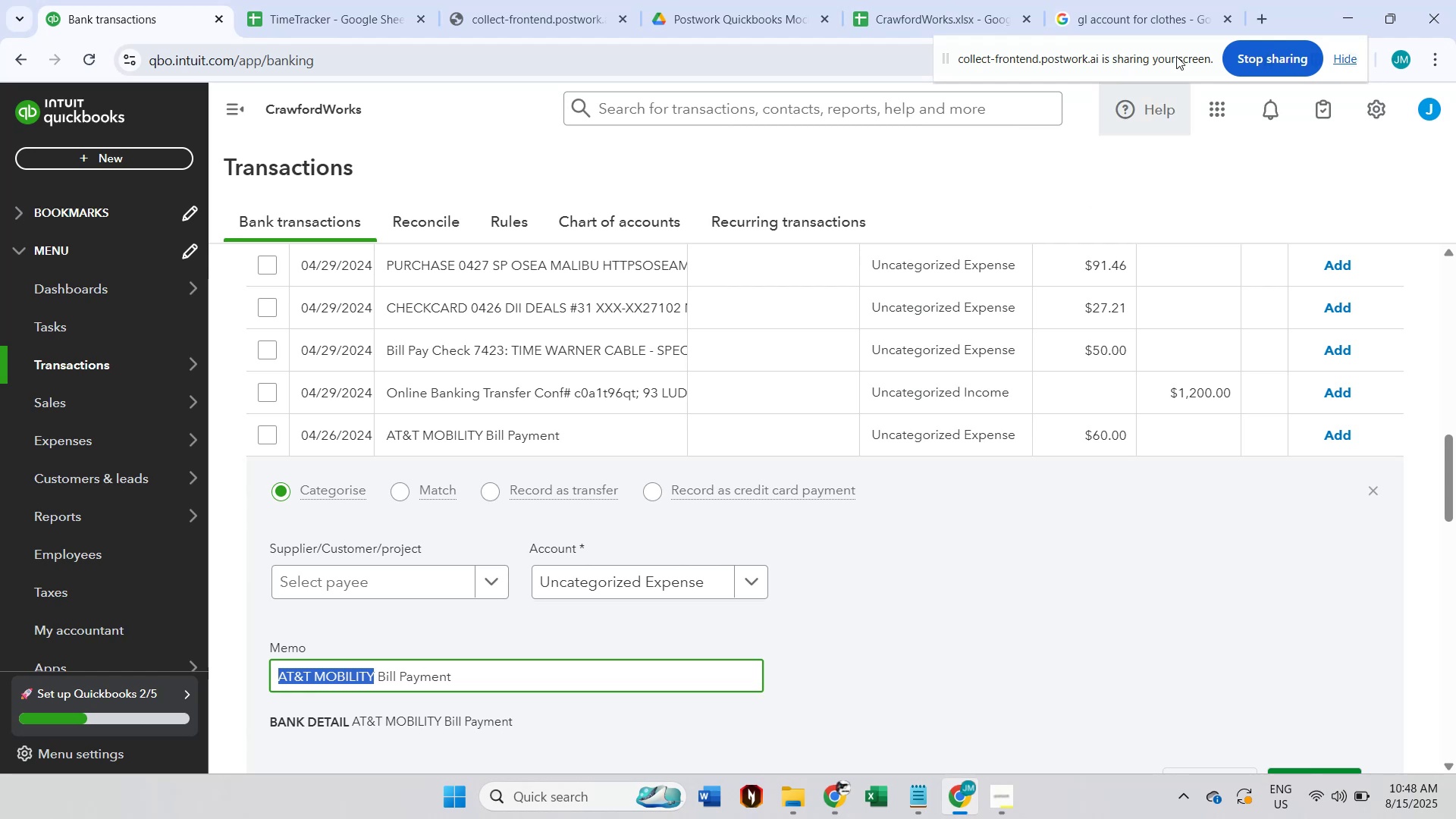 
key(Control+ControlLeft)
 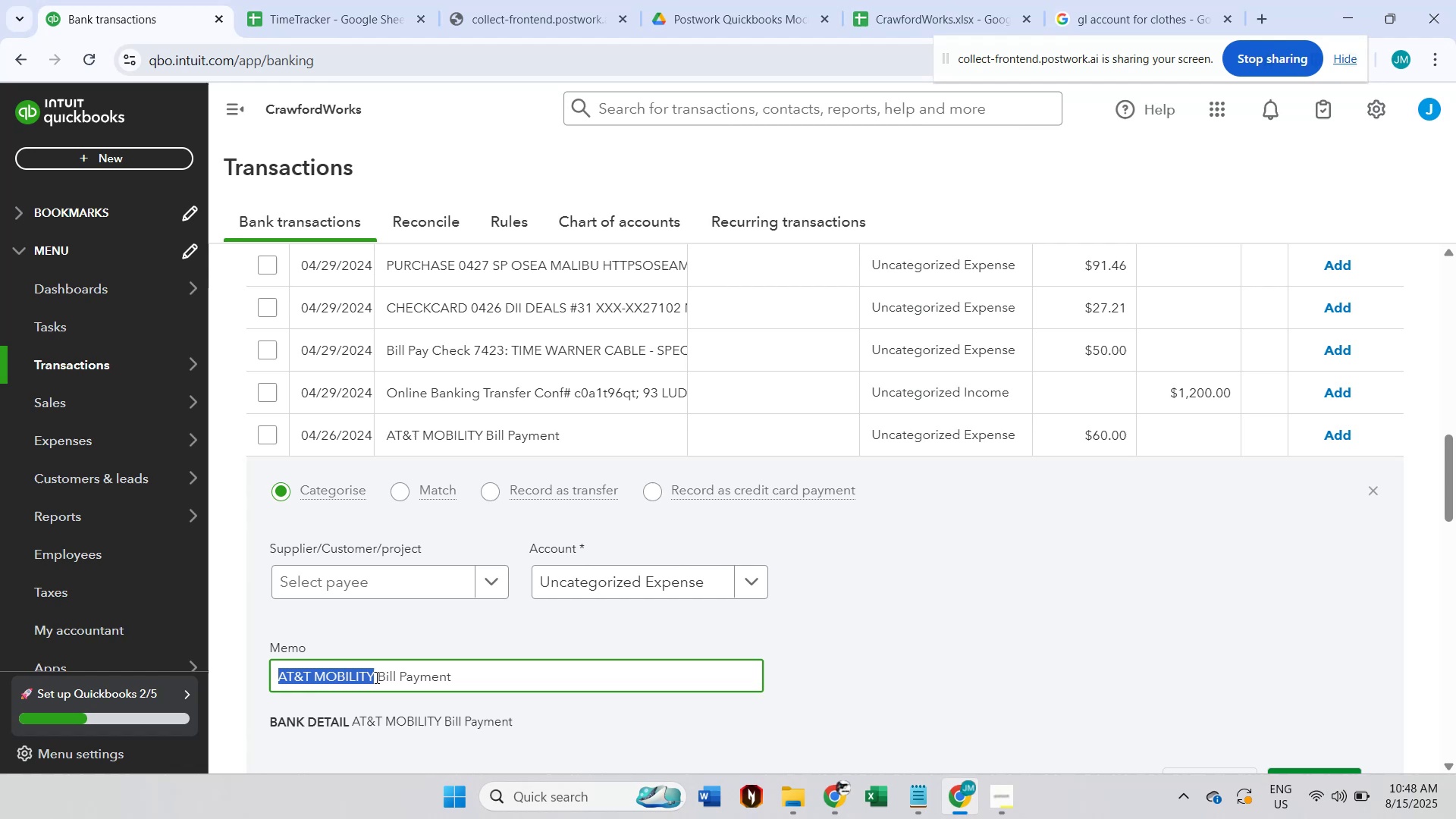 
key(Control+C)
 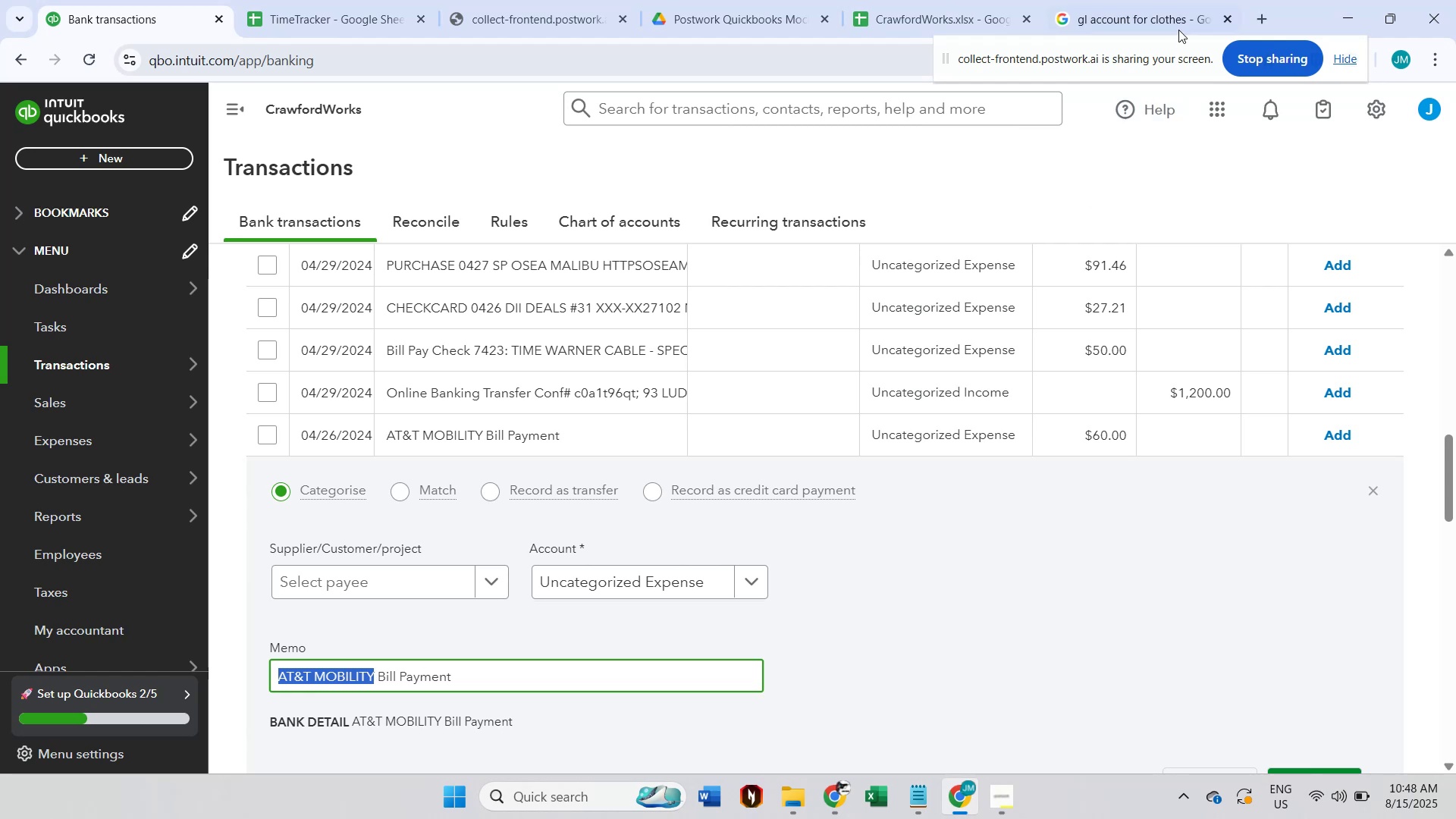 
left_click([1154, 15])
 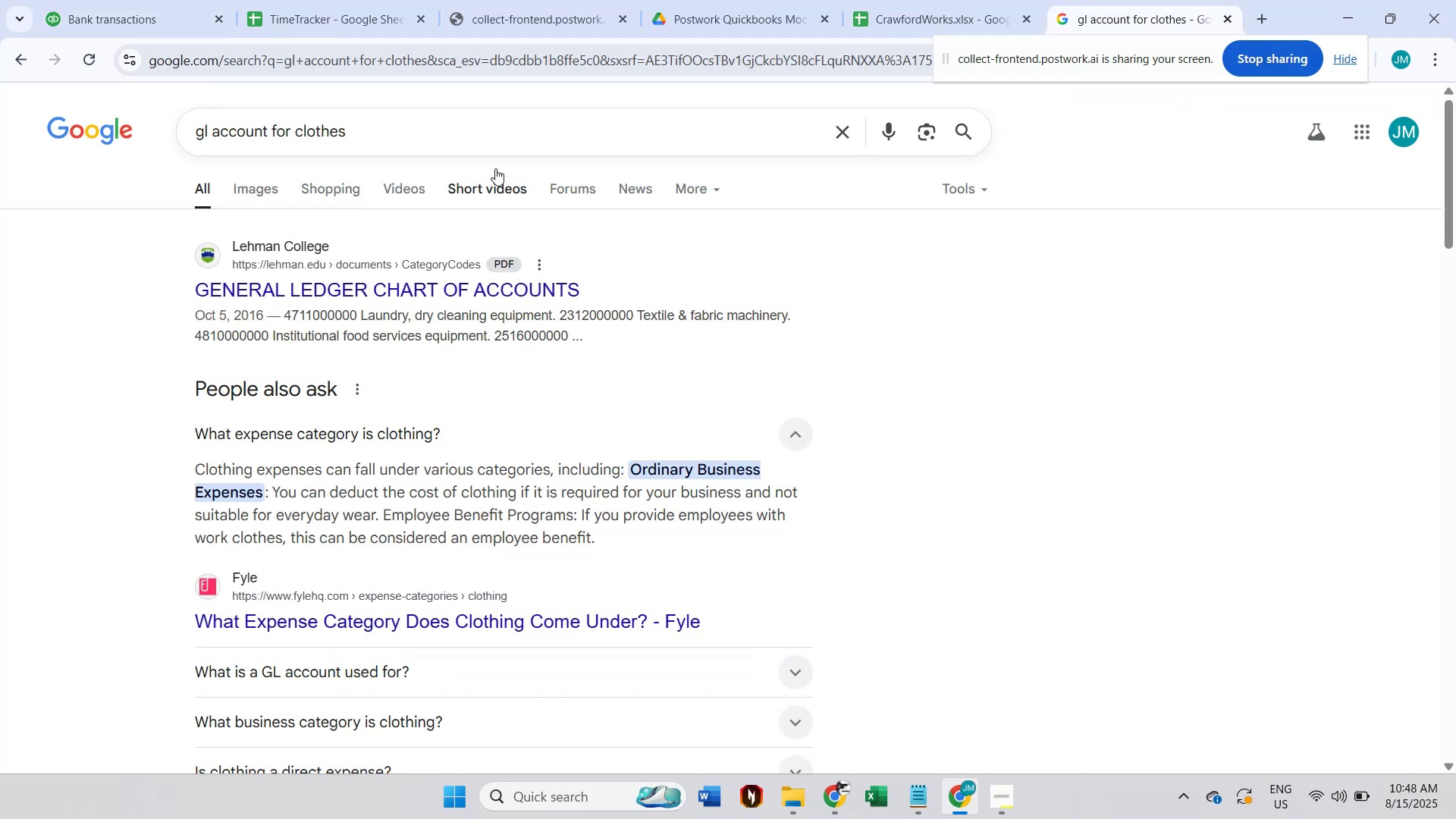 
left_click([453, 126])
 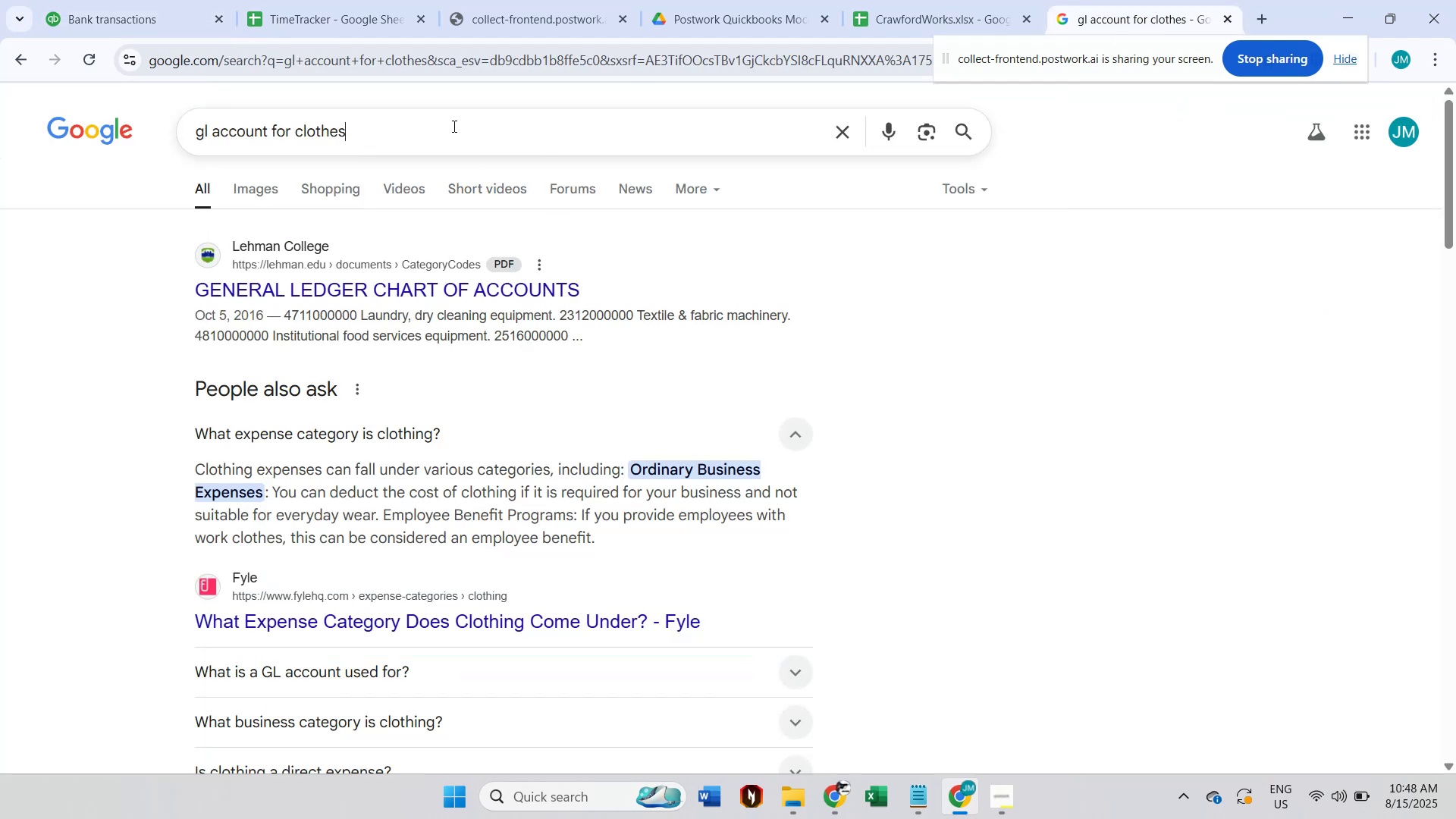 
key(Control+A)
 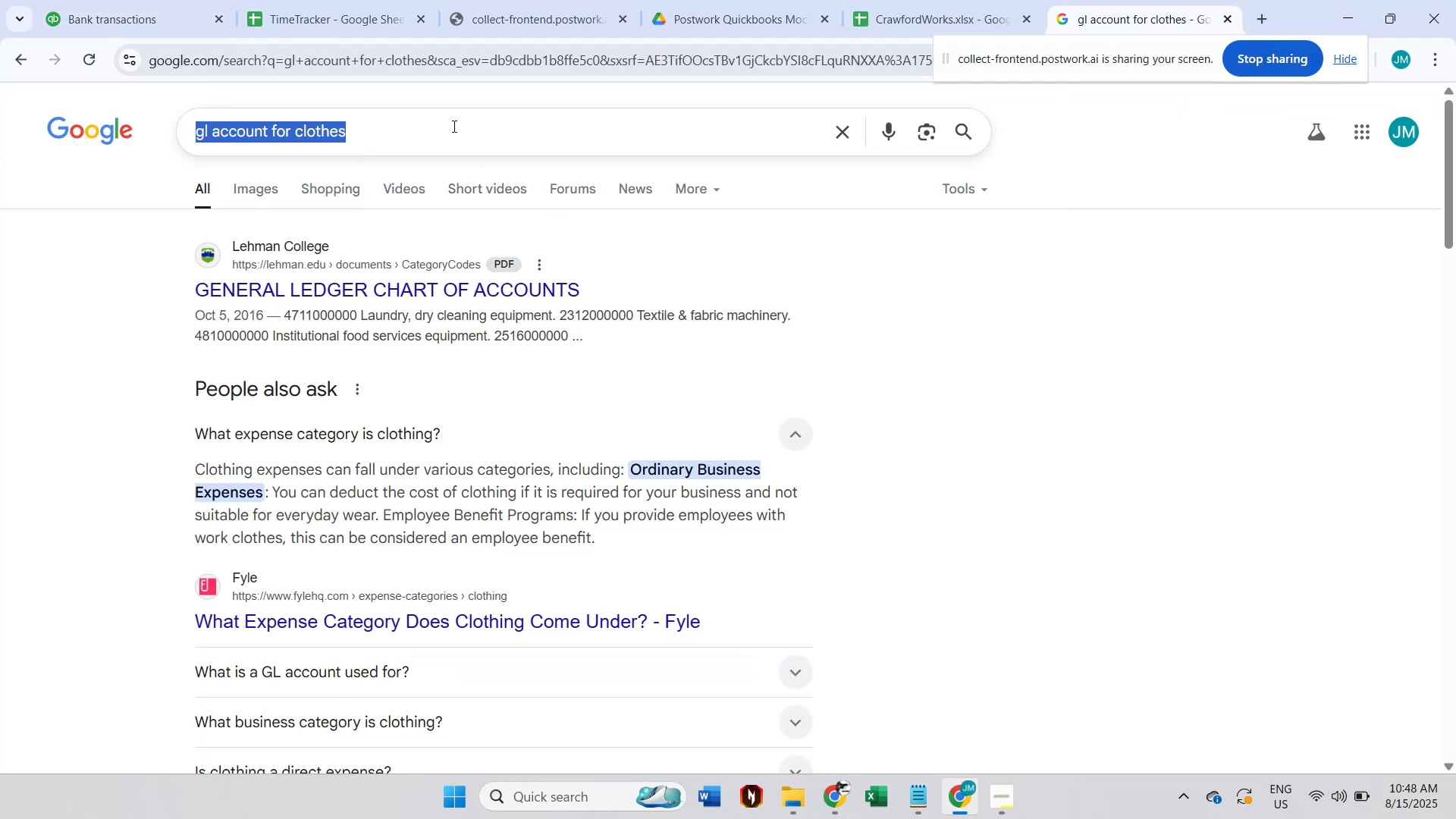 
key(Control+V)
 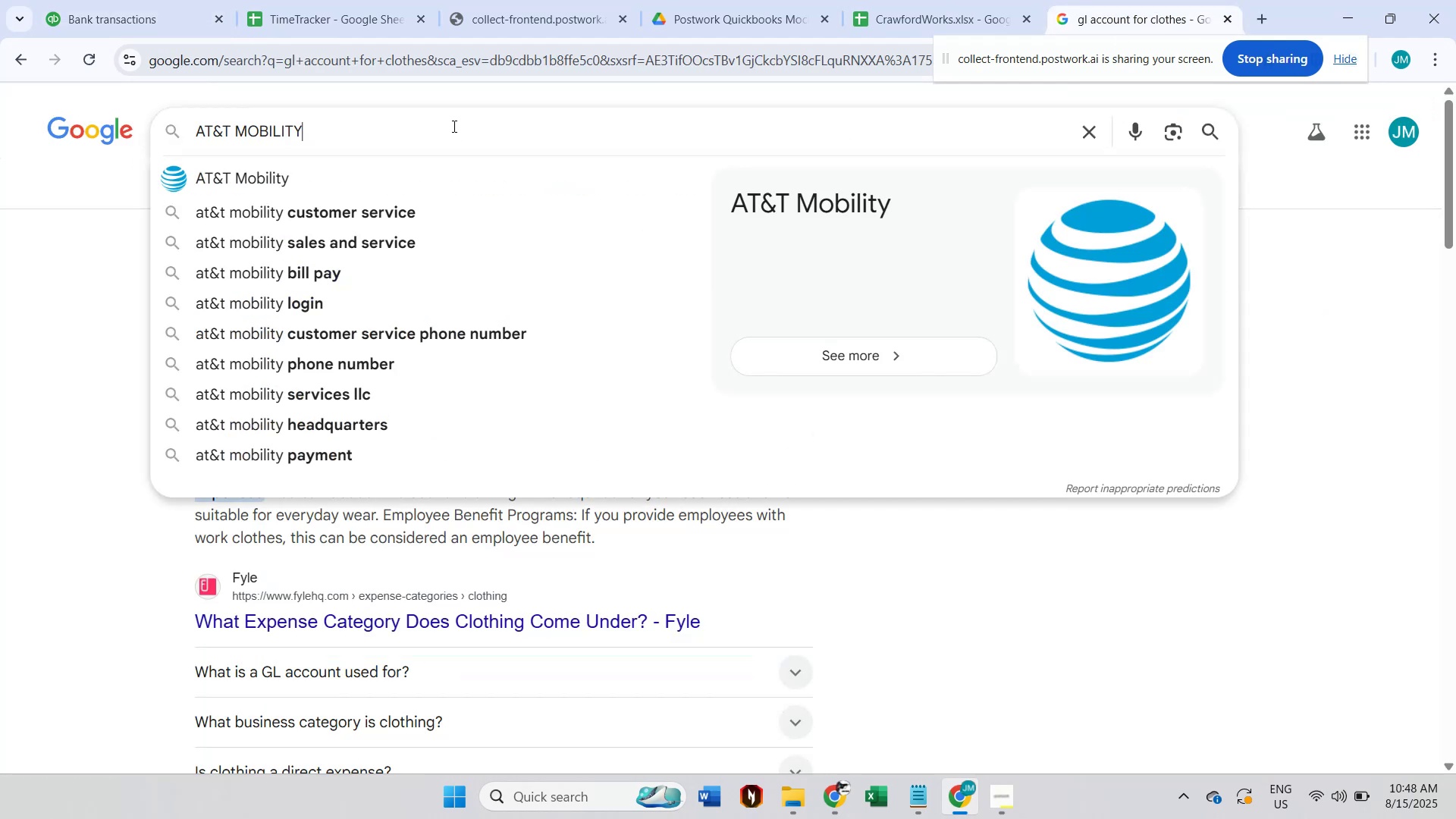 
key(Enter)
 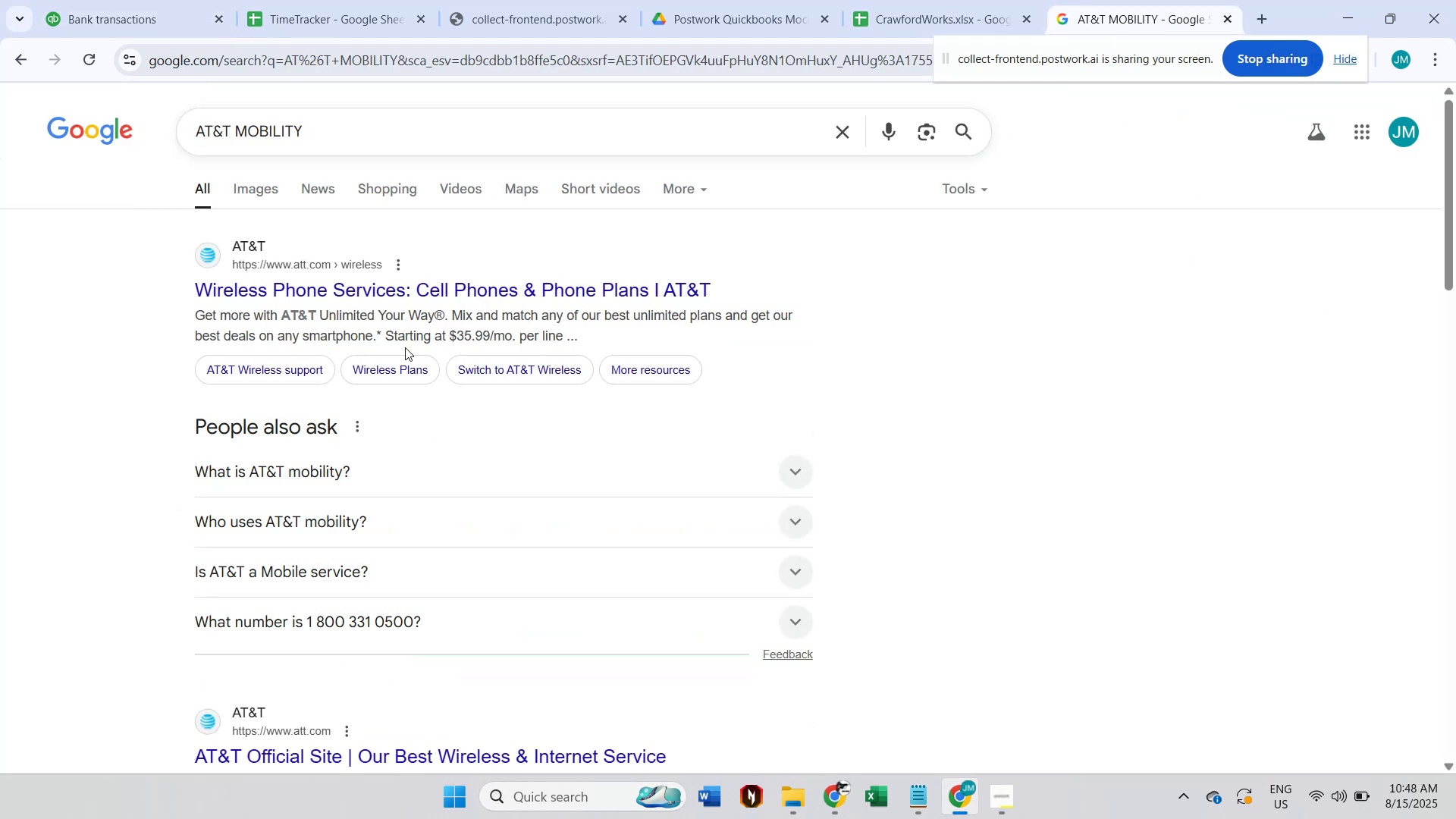 
left_click([193, 0])
 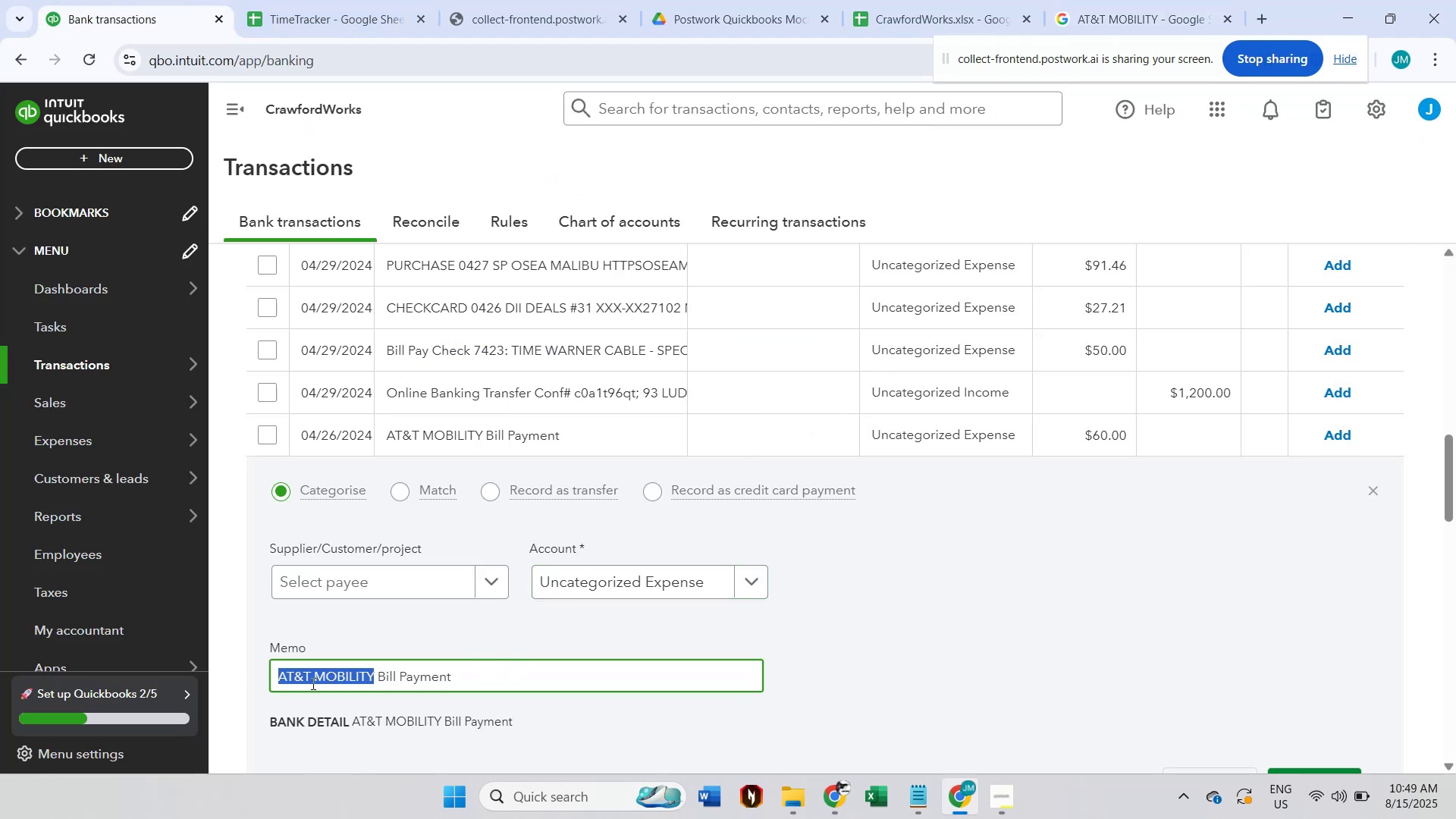 
left_click([1103, 0])
 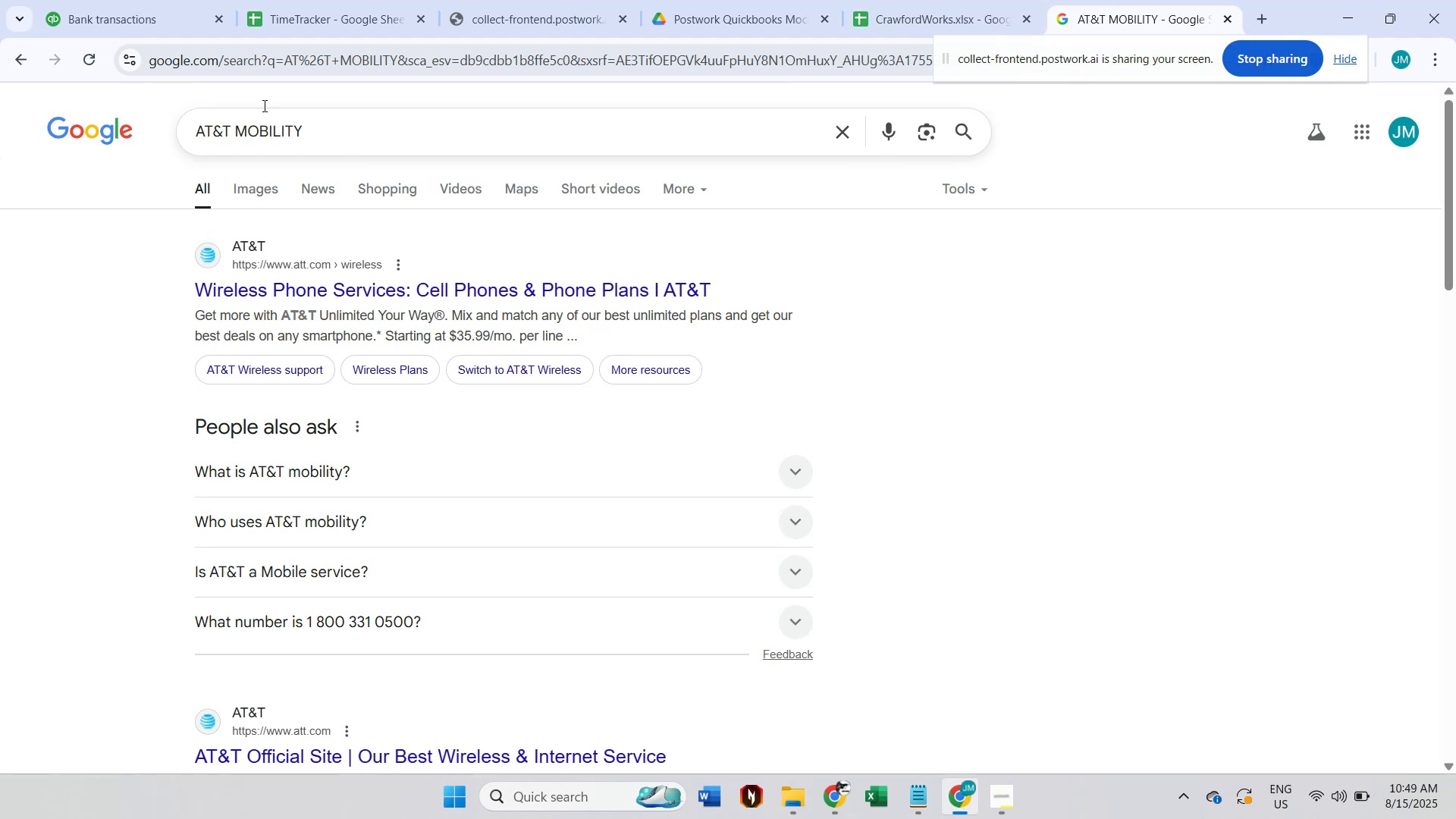 
left_click([69, 0])
 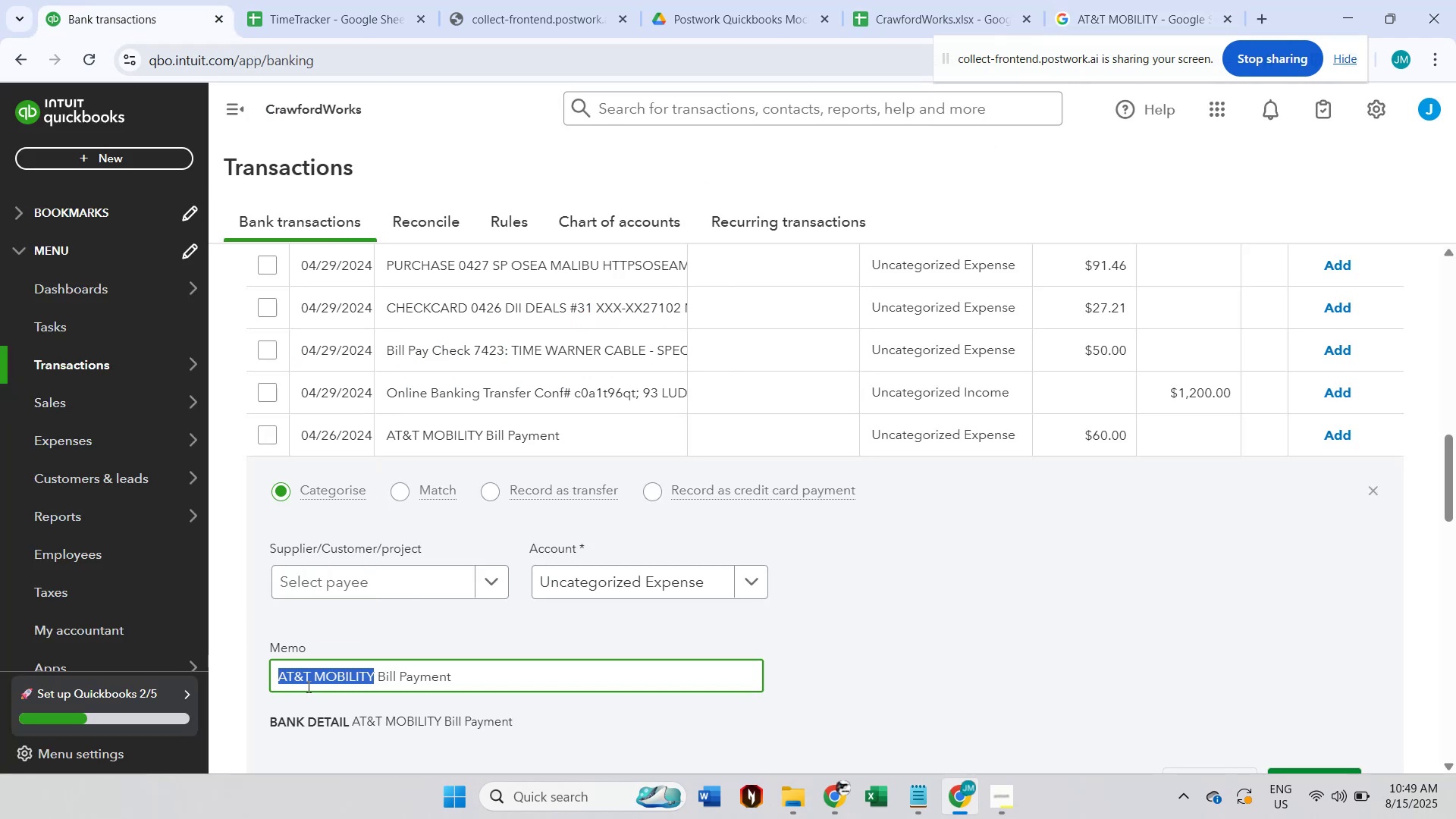 
left_click([310, 672])
 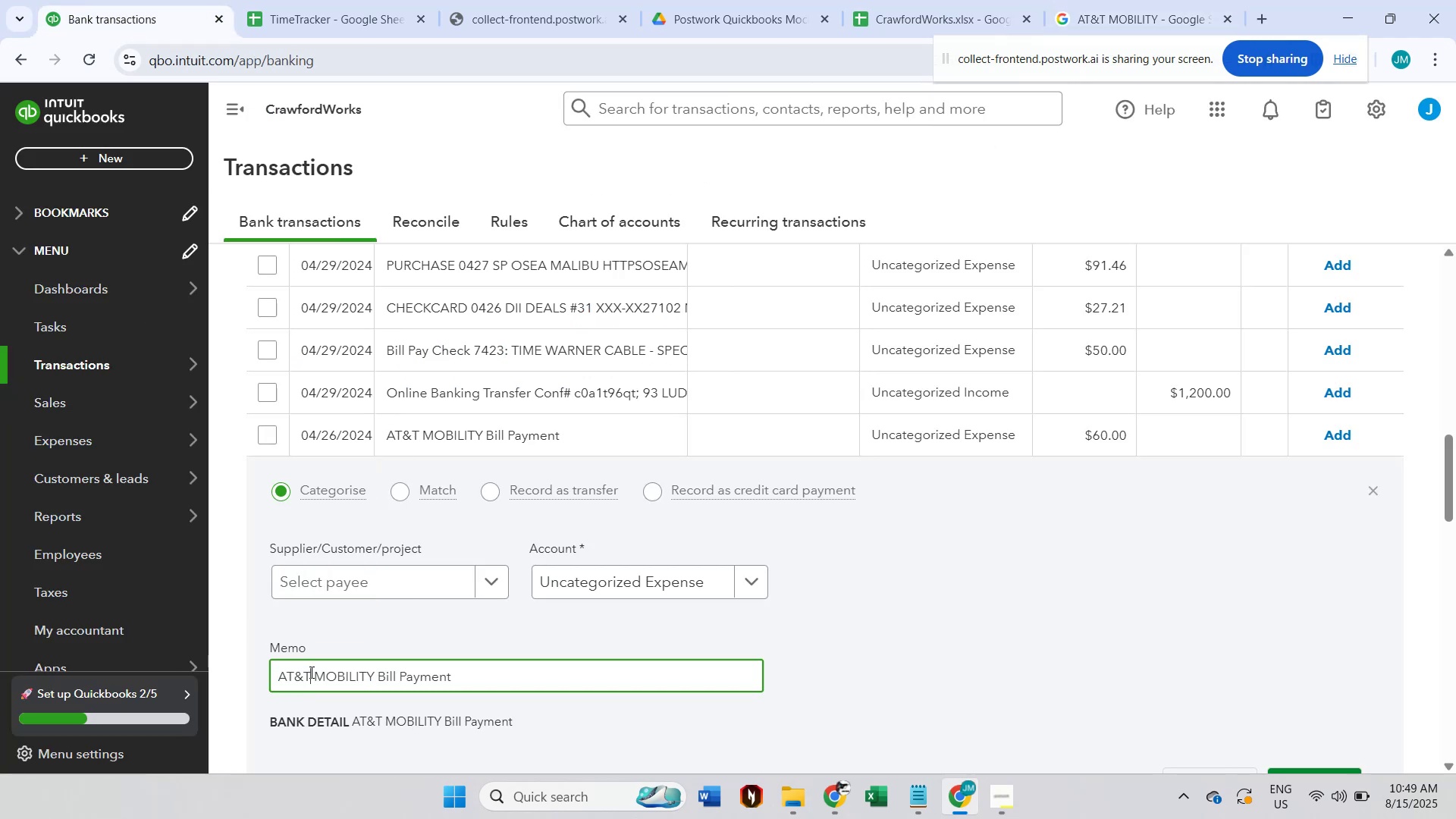 
left_click_drag(start_coordinate=[310, 672], to_coordinate=[272, 667])
 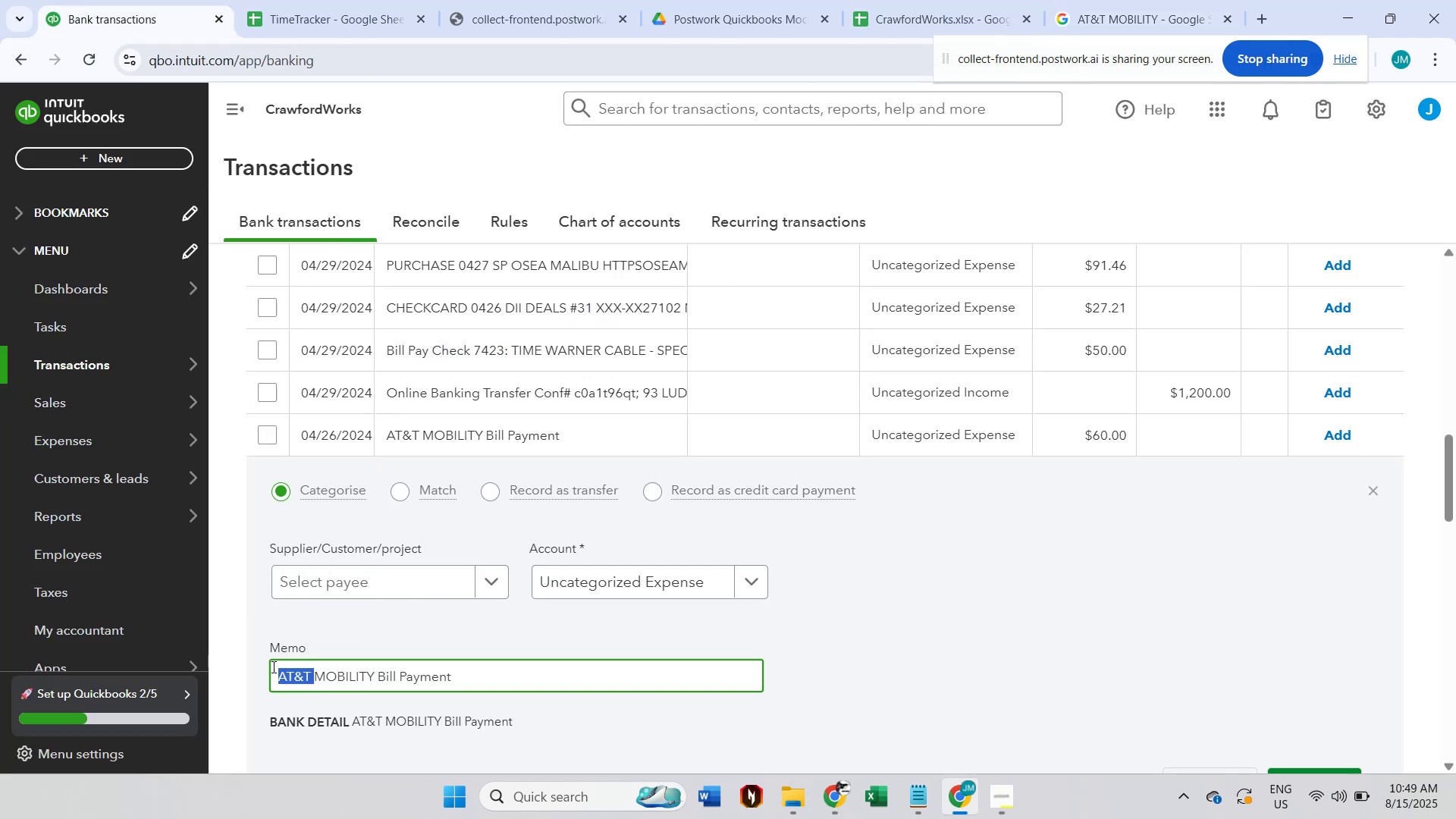 
key(Control+ControlLeft)
 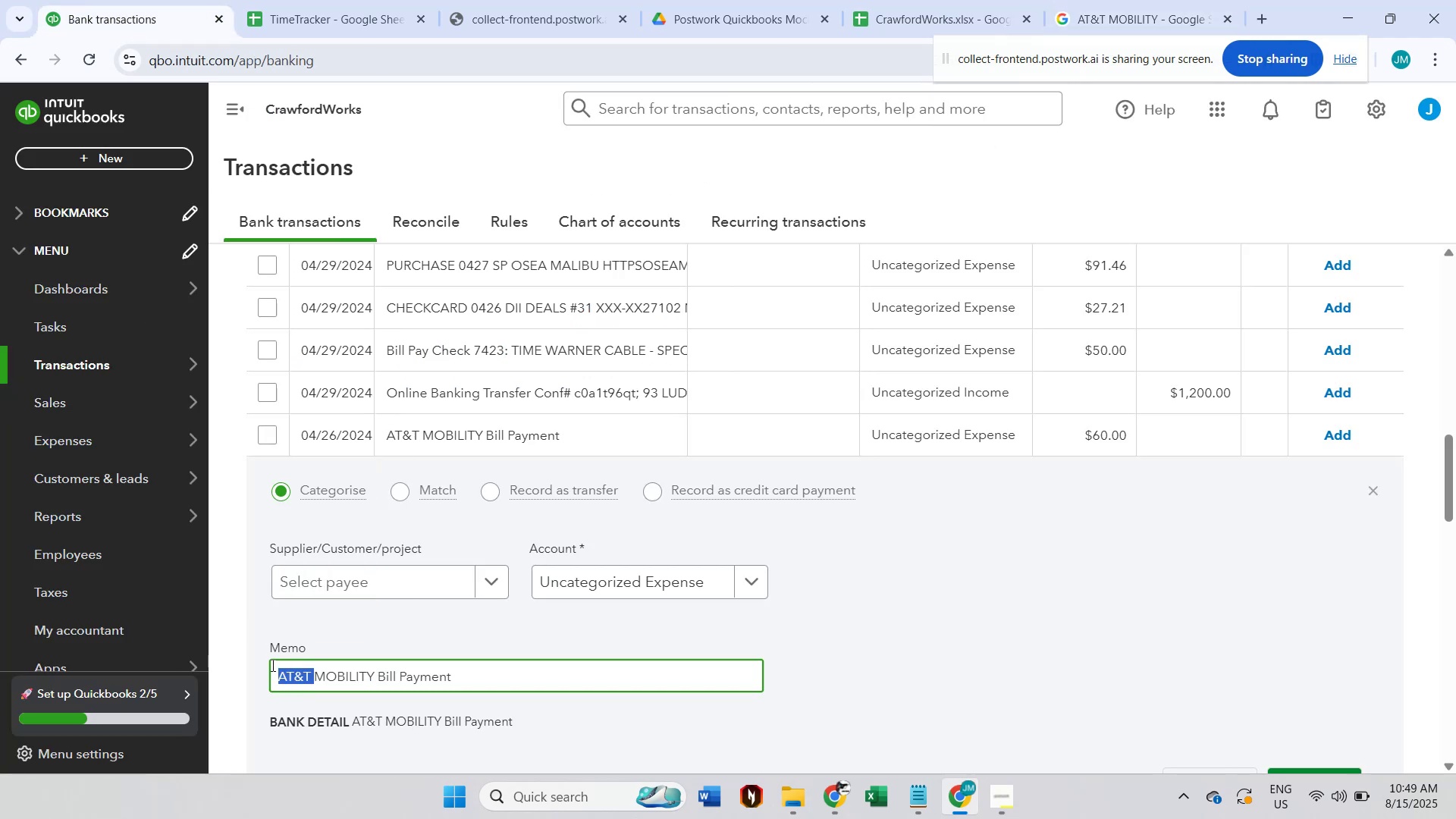 
key(Control+C)
 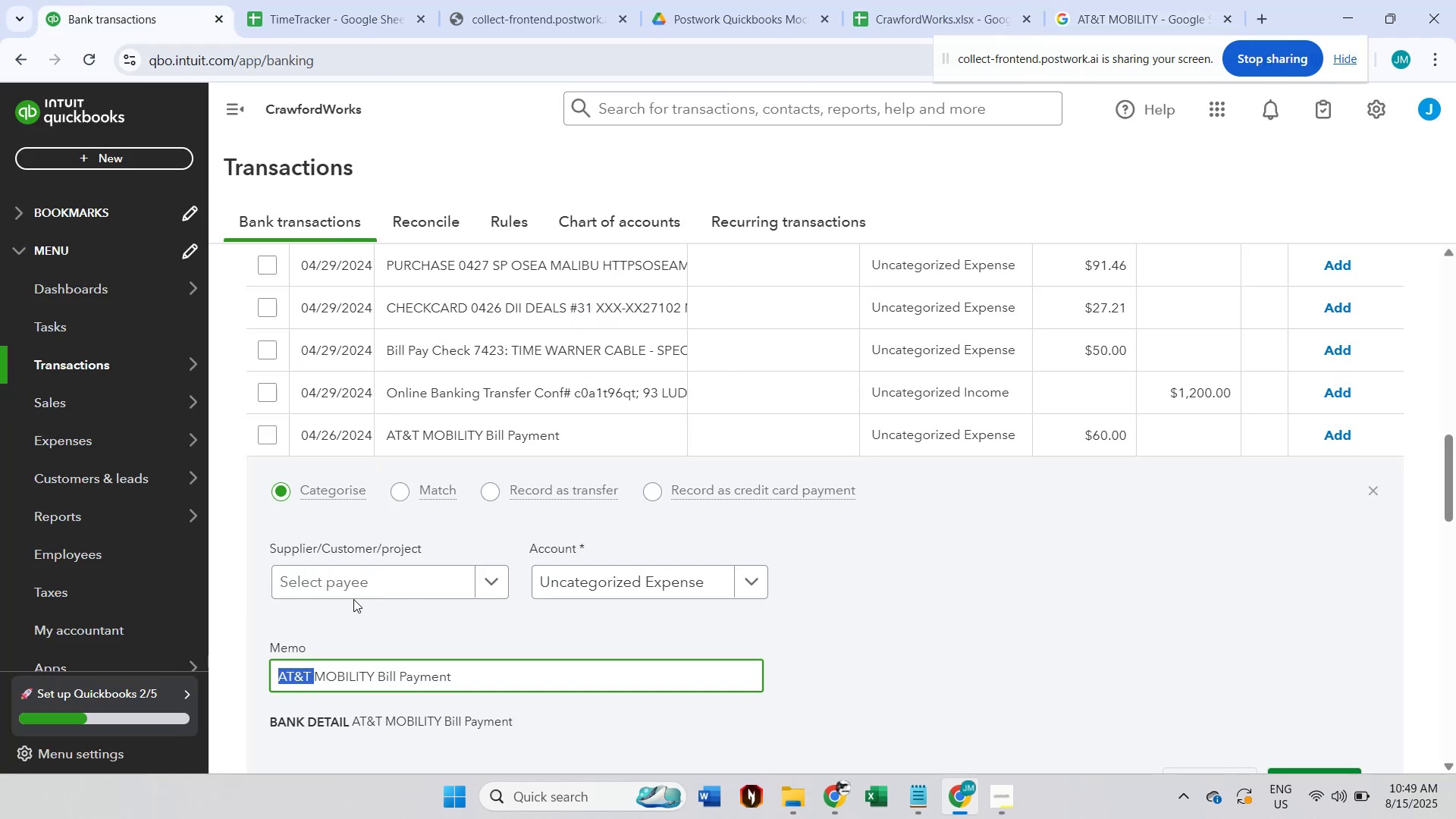 
left_click([360, 581])
 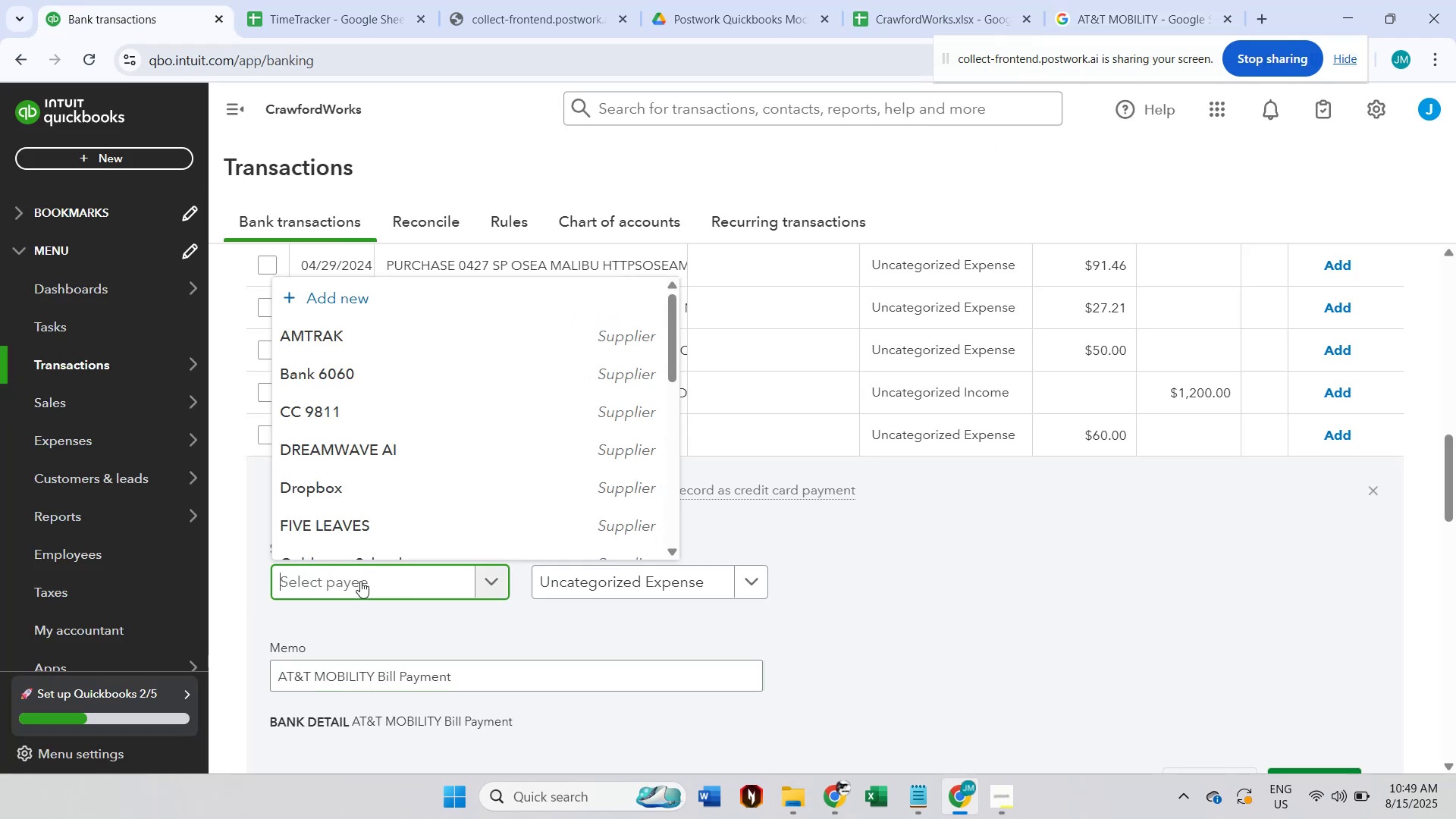 
key(Control+V)
 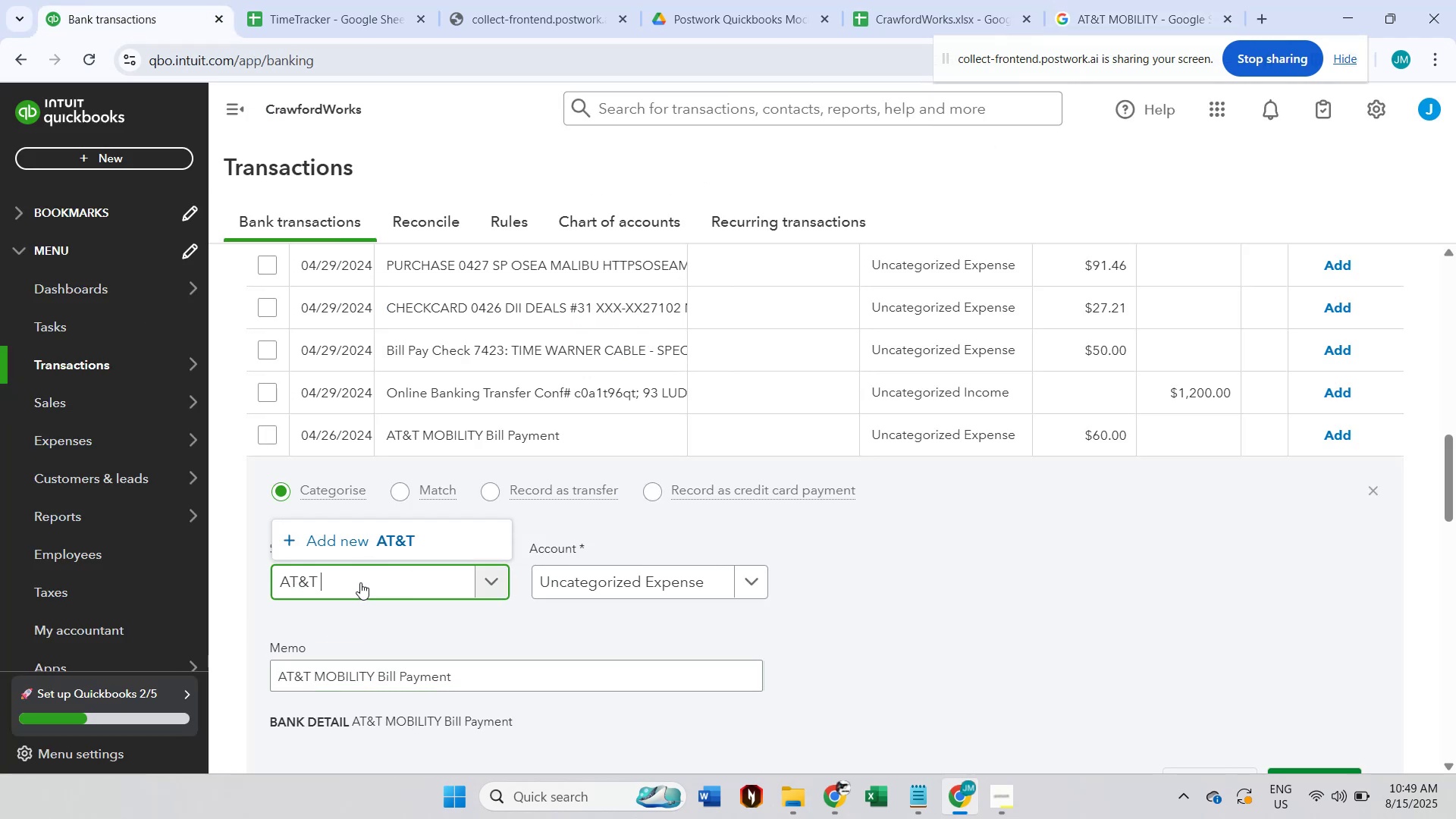 
left_click([414, 545])
 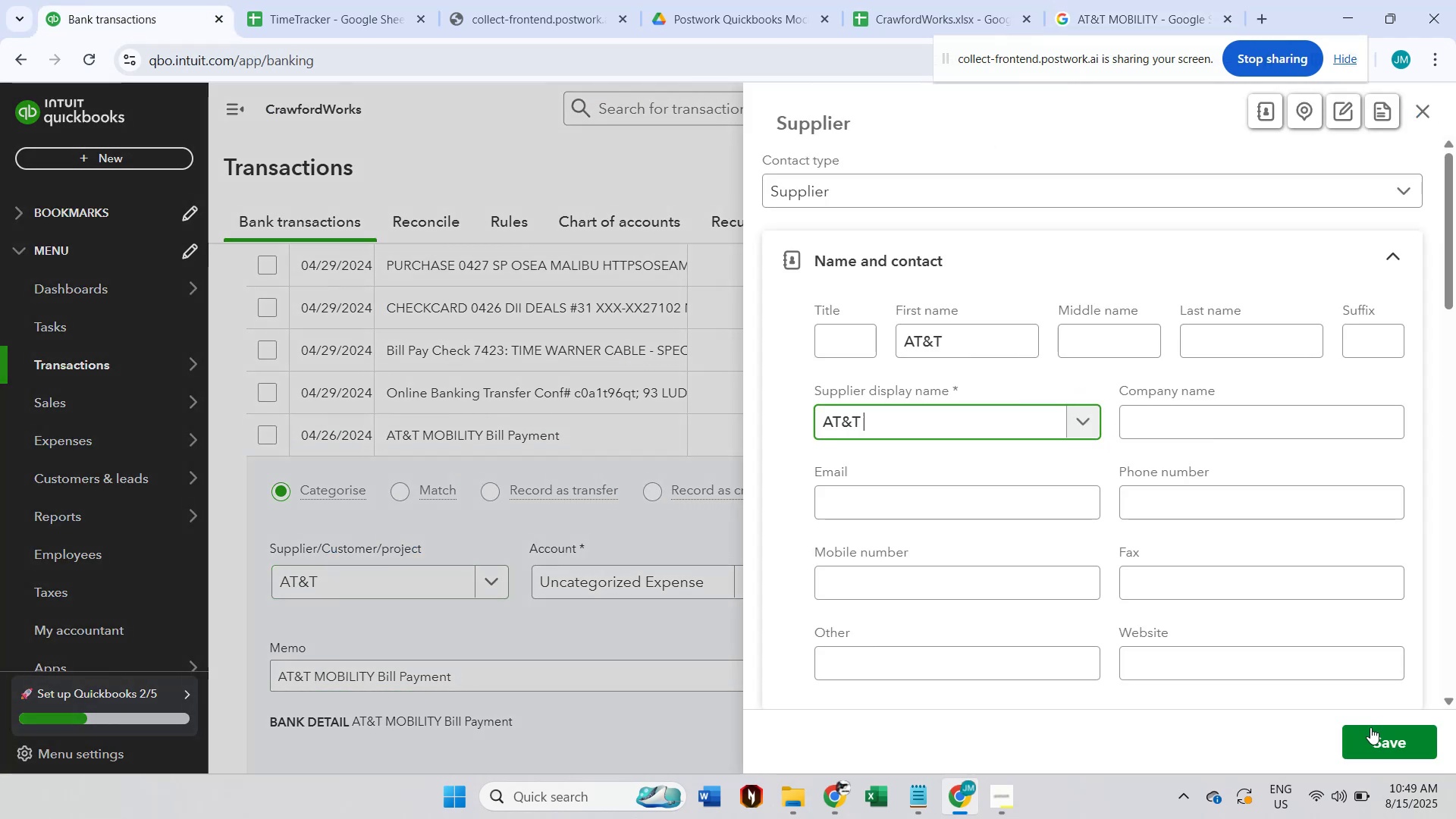 
left_click([1370, 736])
 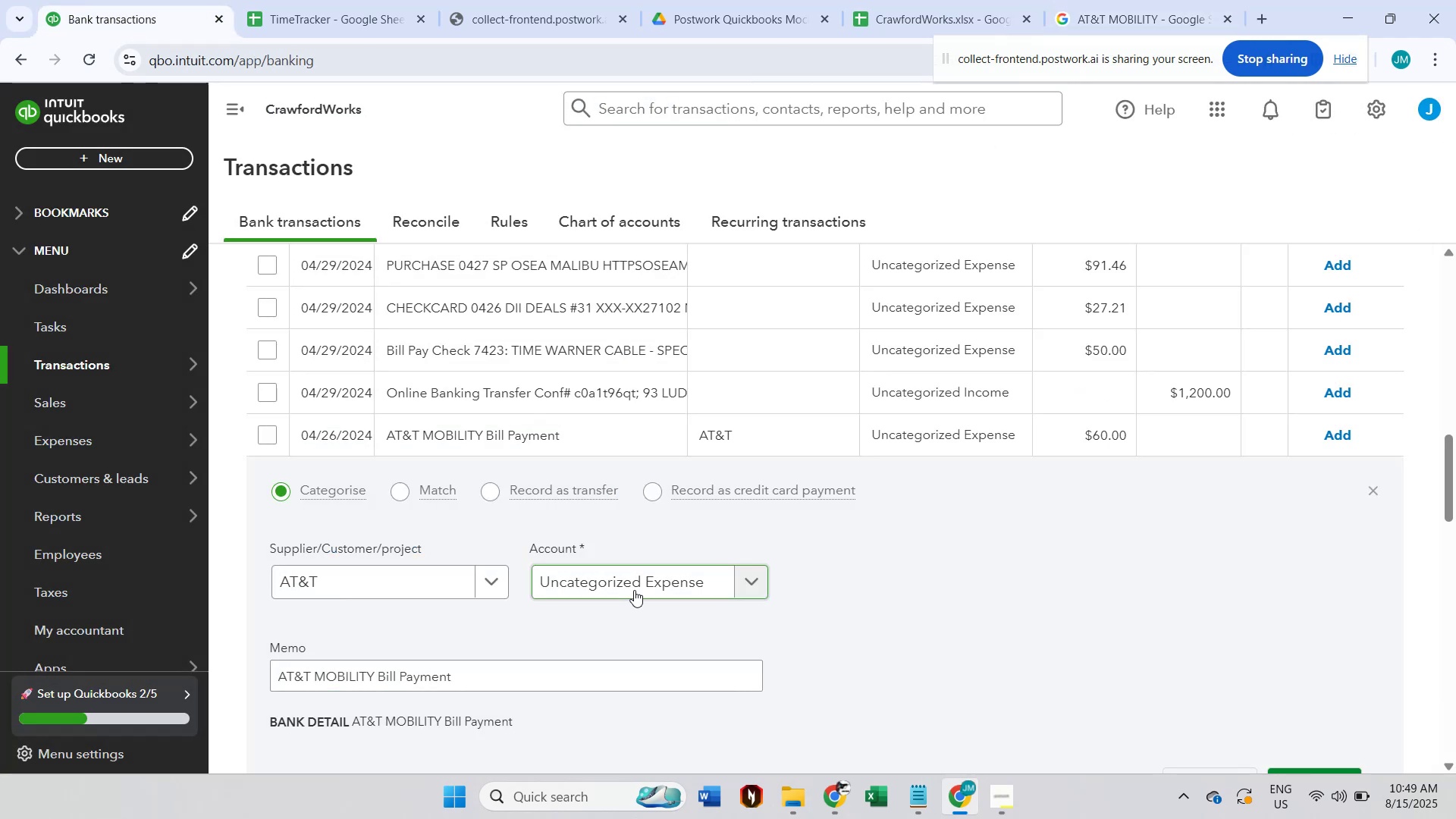 
left_click([634, 590])
 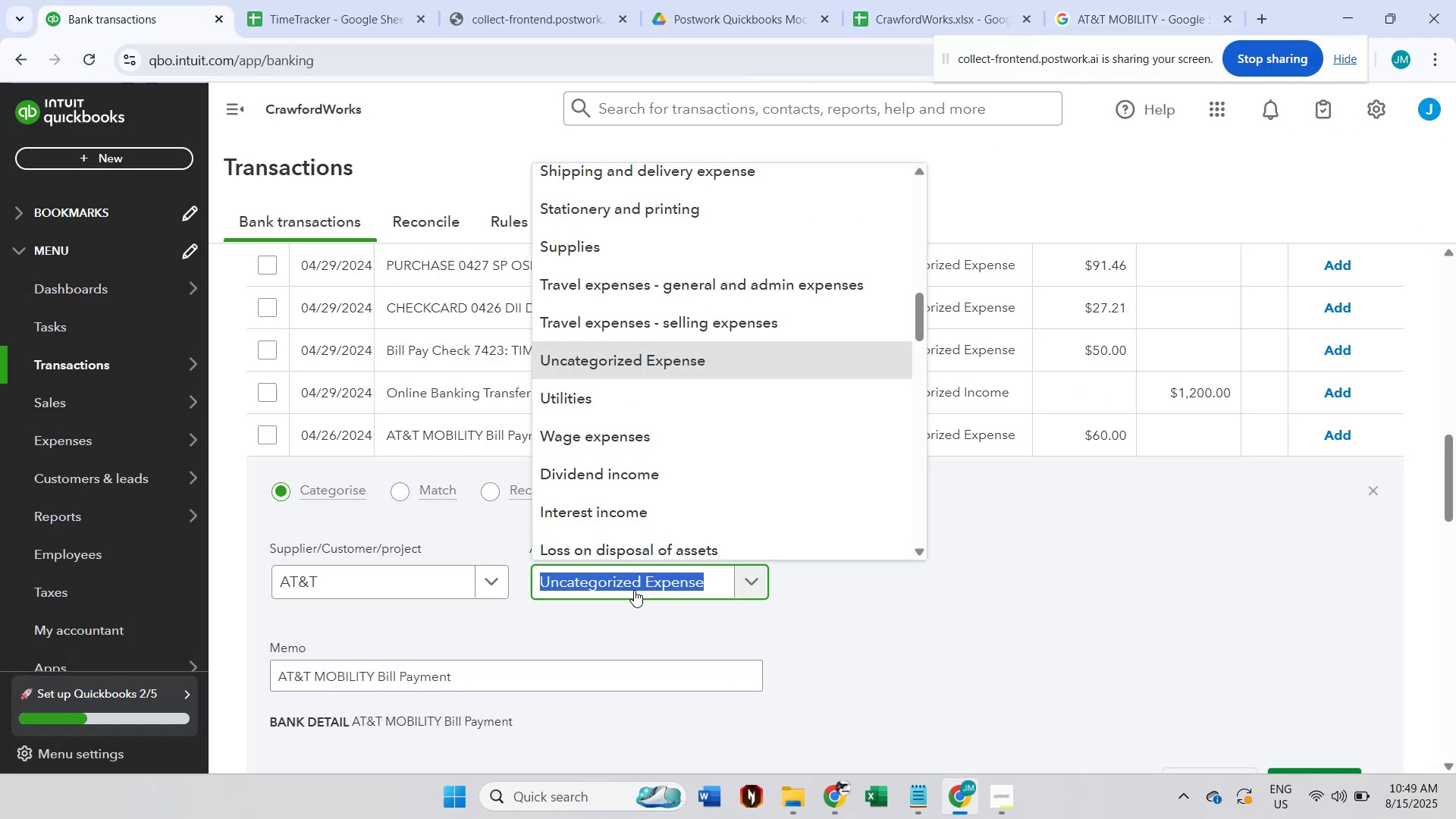 
type(subs)
 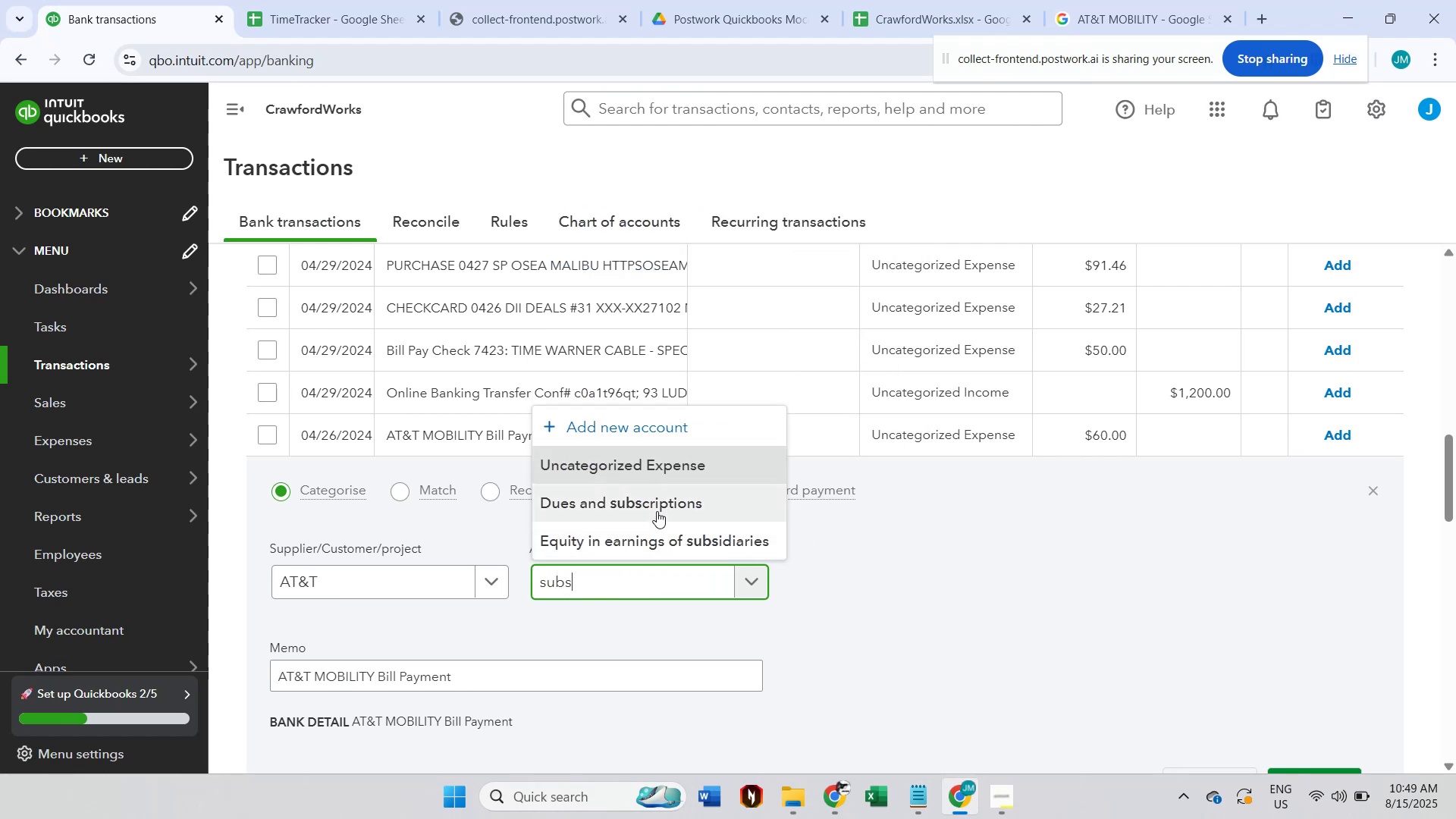 
left_click([657, 511])
 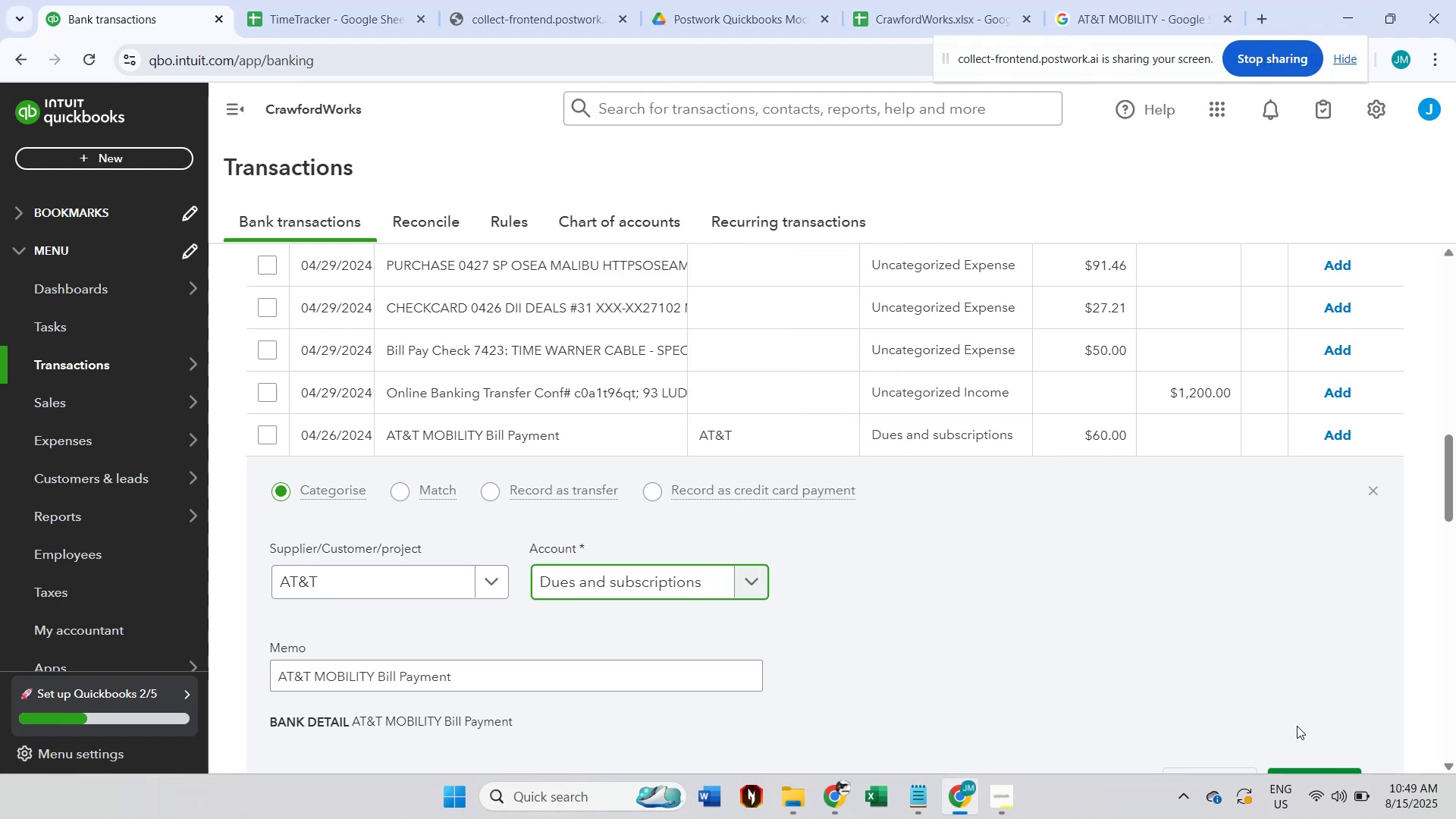 
scroll: coordinate [1310, 698], scroll_direction: down, amount: 1.0
 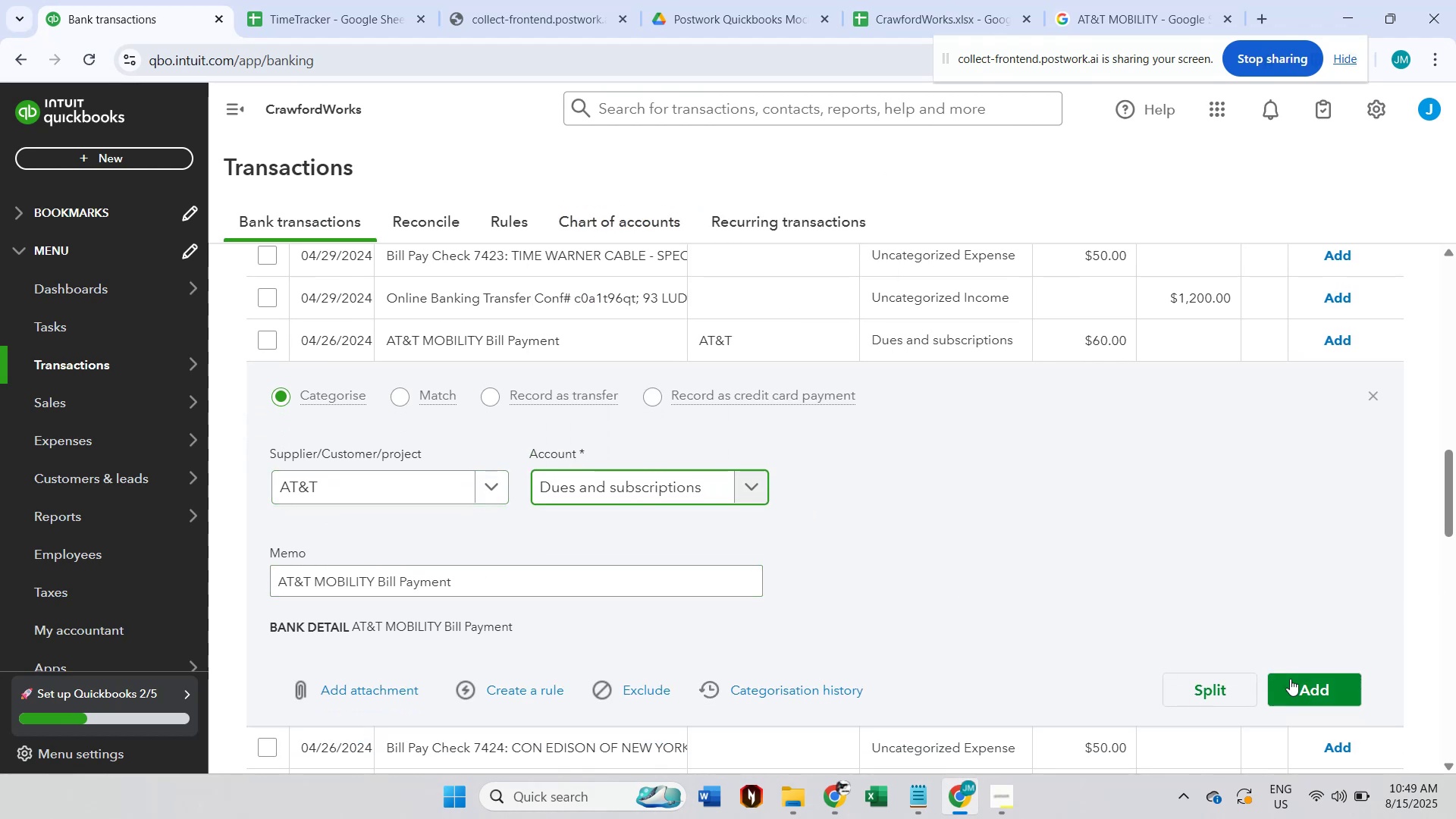 
left_click_drag(start_coordinate=[309, 573], to_coordinate=[228, 575])
 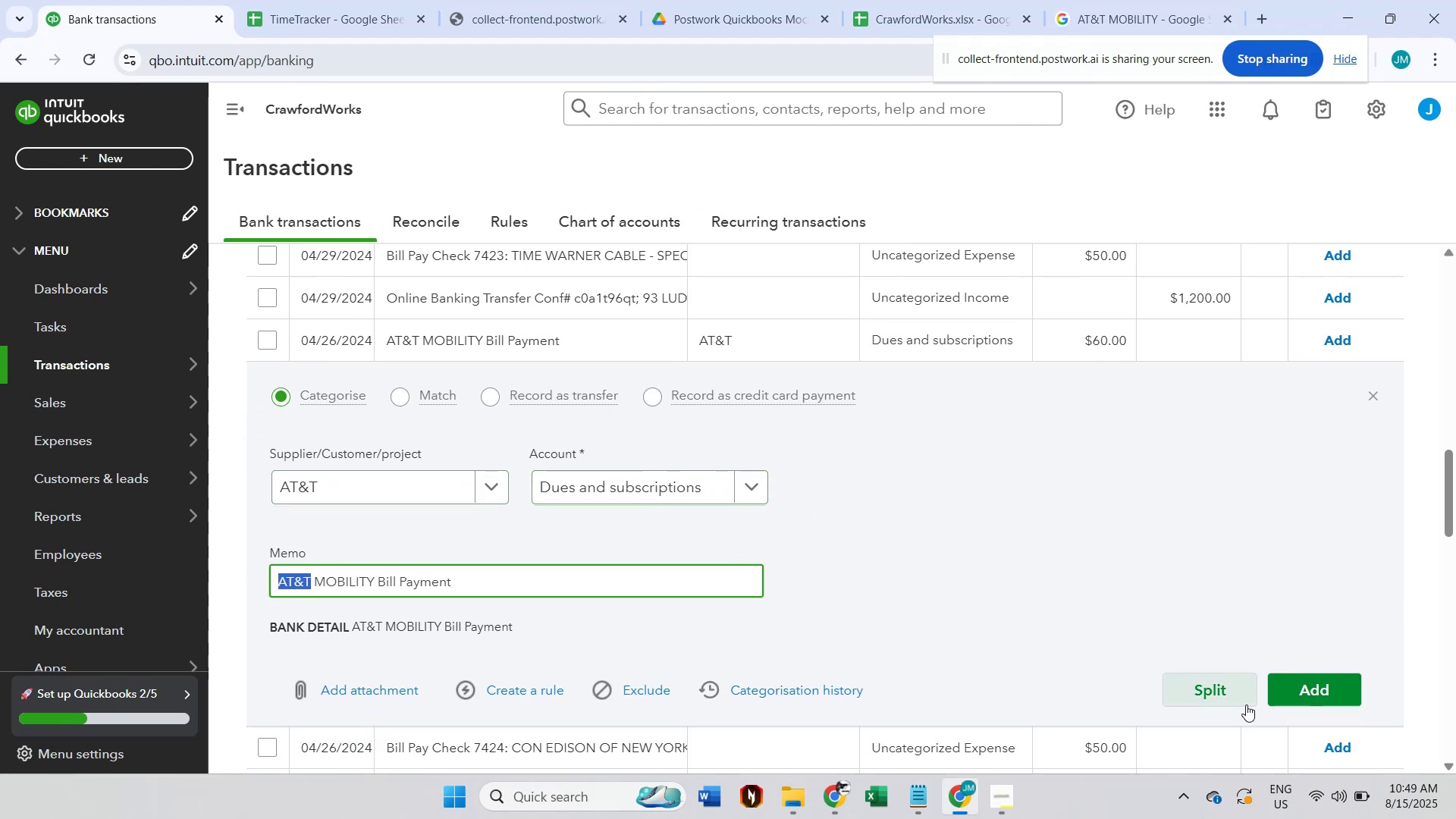 
key(Control+ControlLeft)
 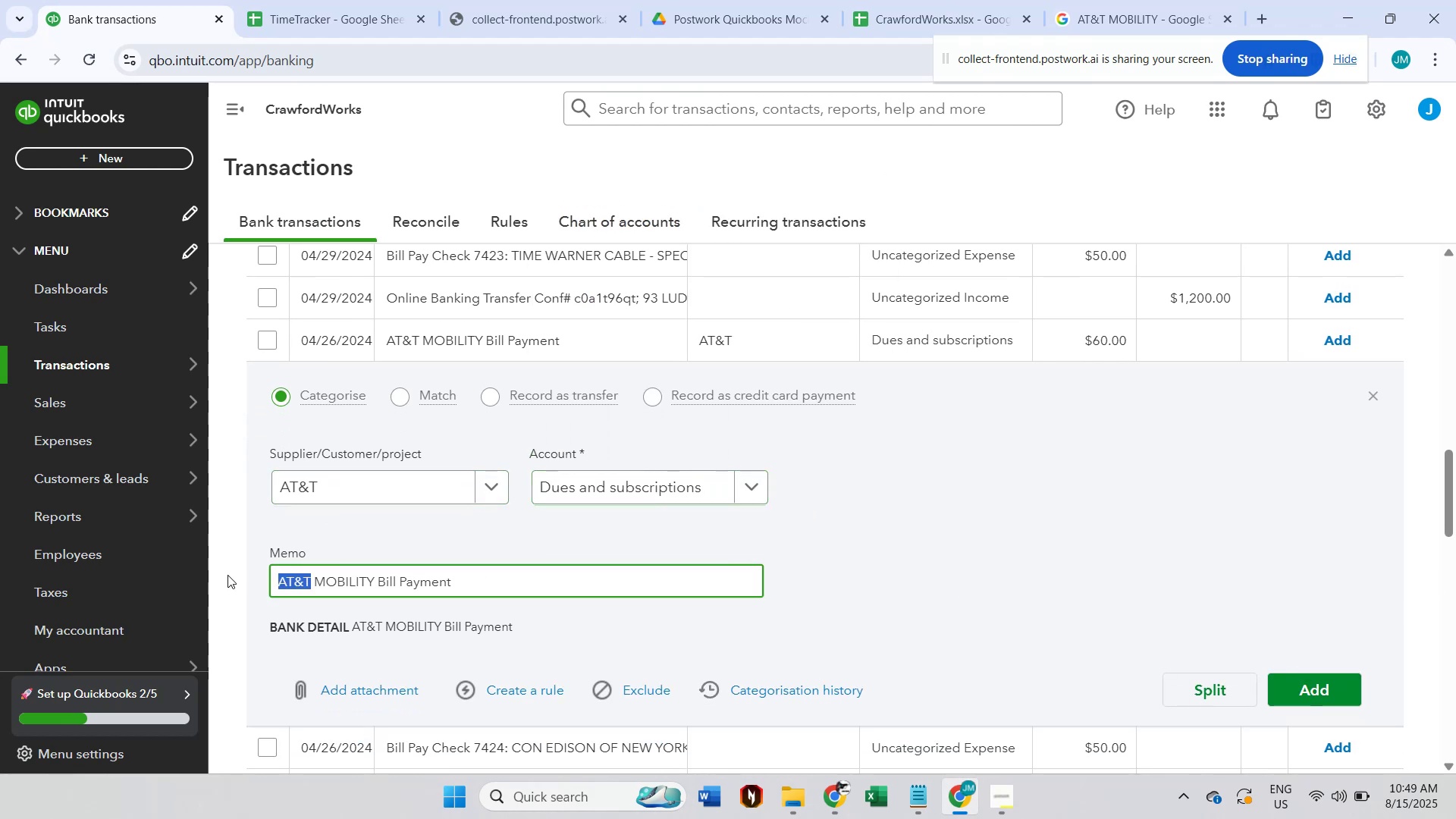 
key(Control+C)
 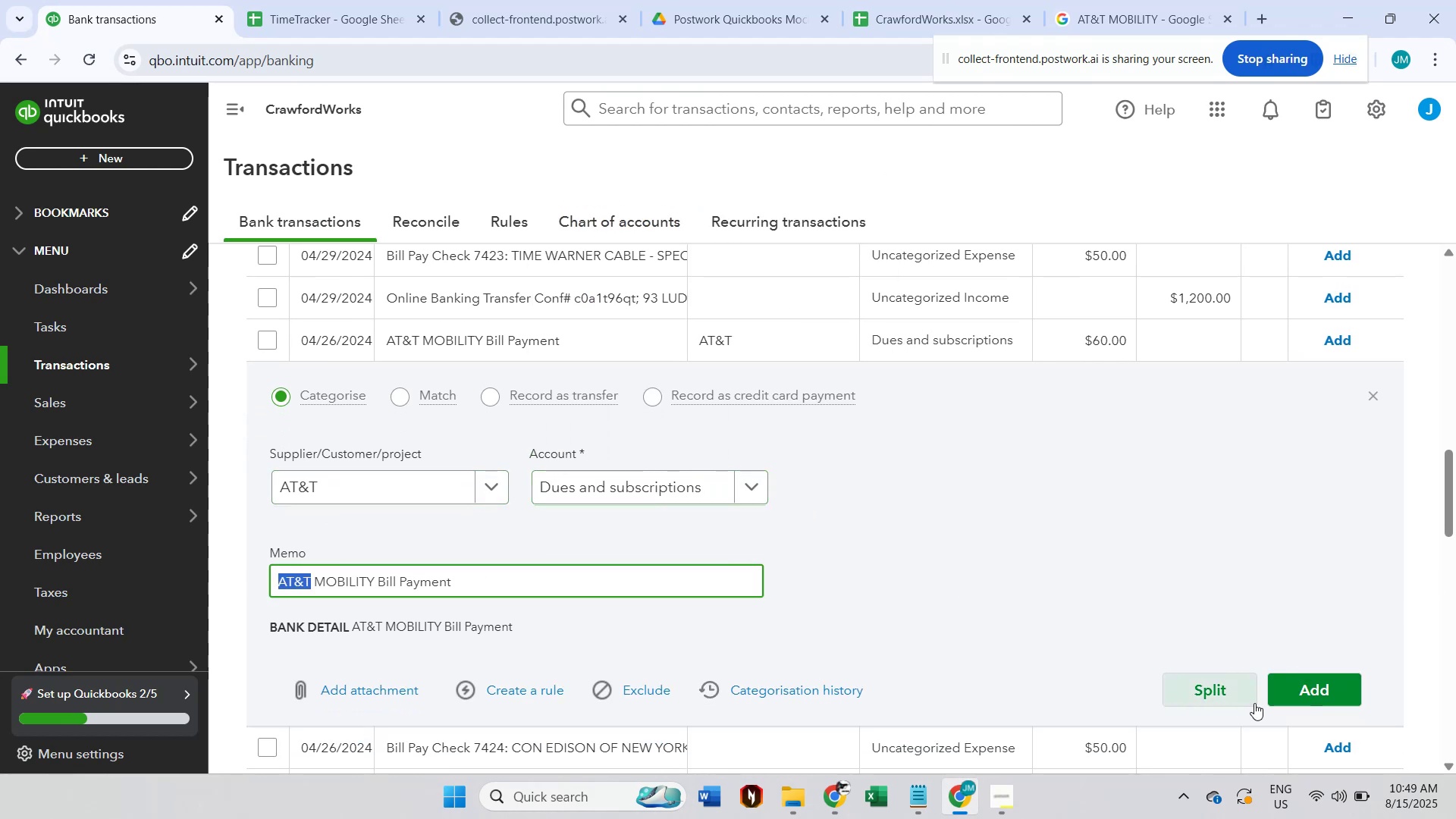 
left_click([1301, 689])
 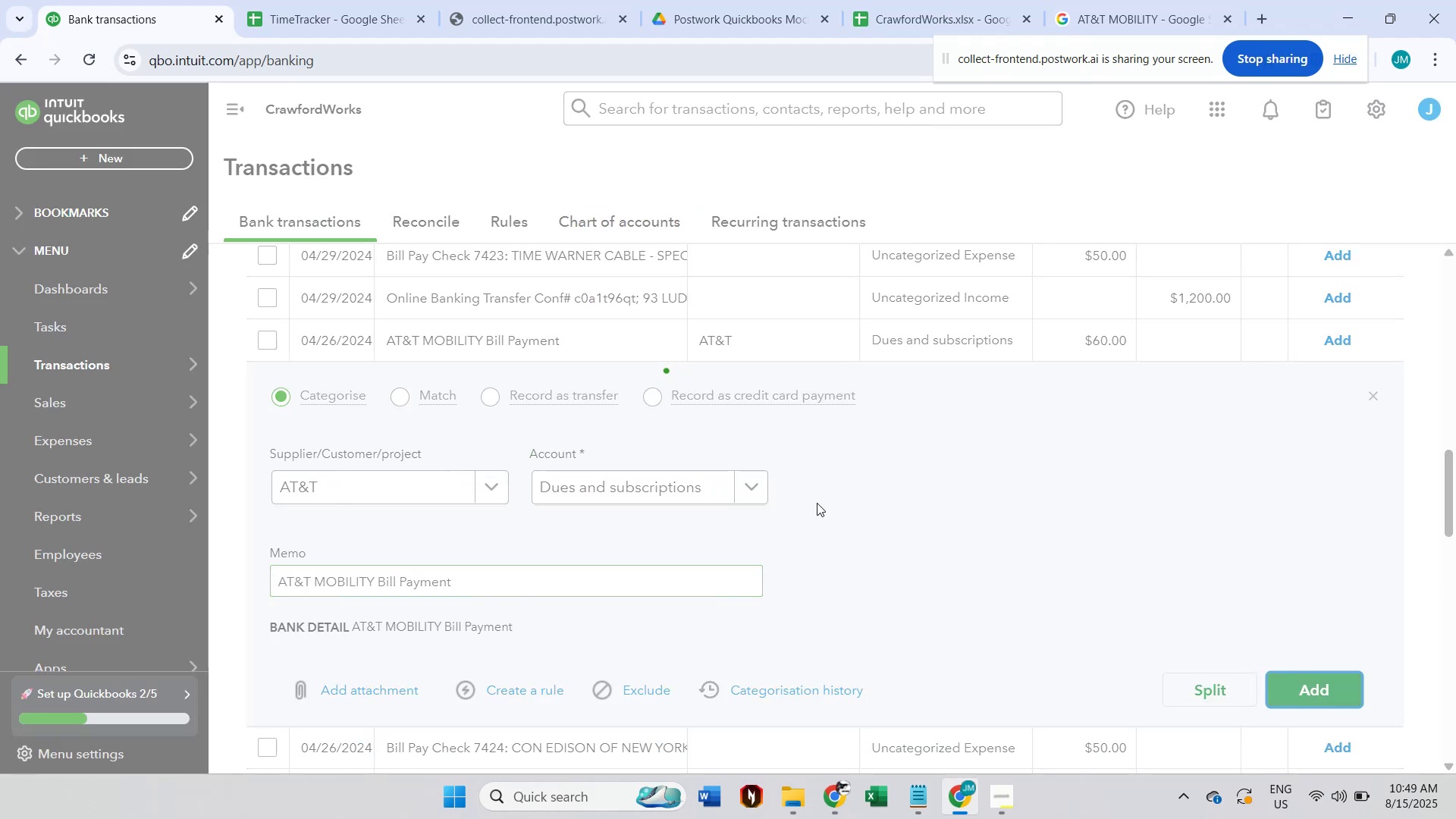 
scroll: coordinate [817, 503], scroll_direction: up, amount: 10.0
 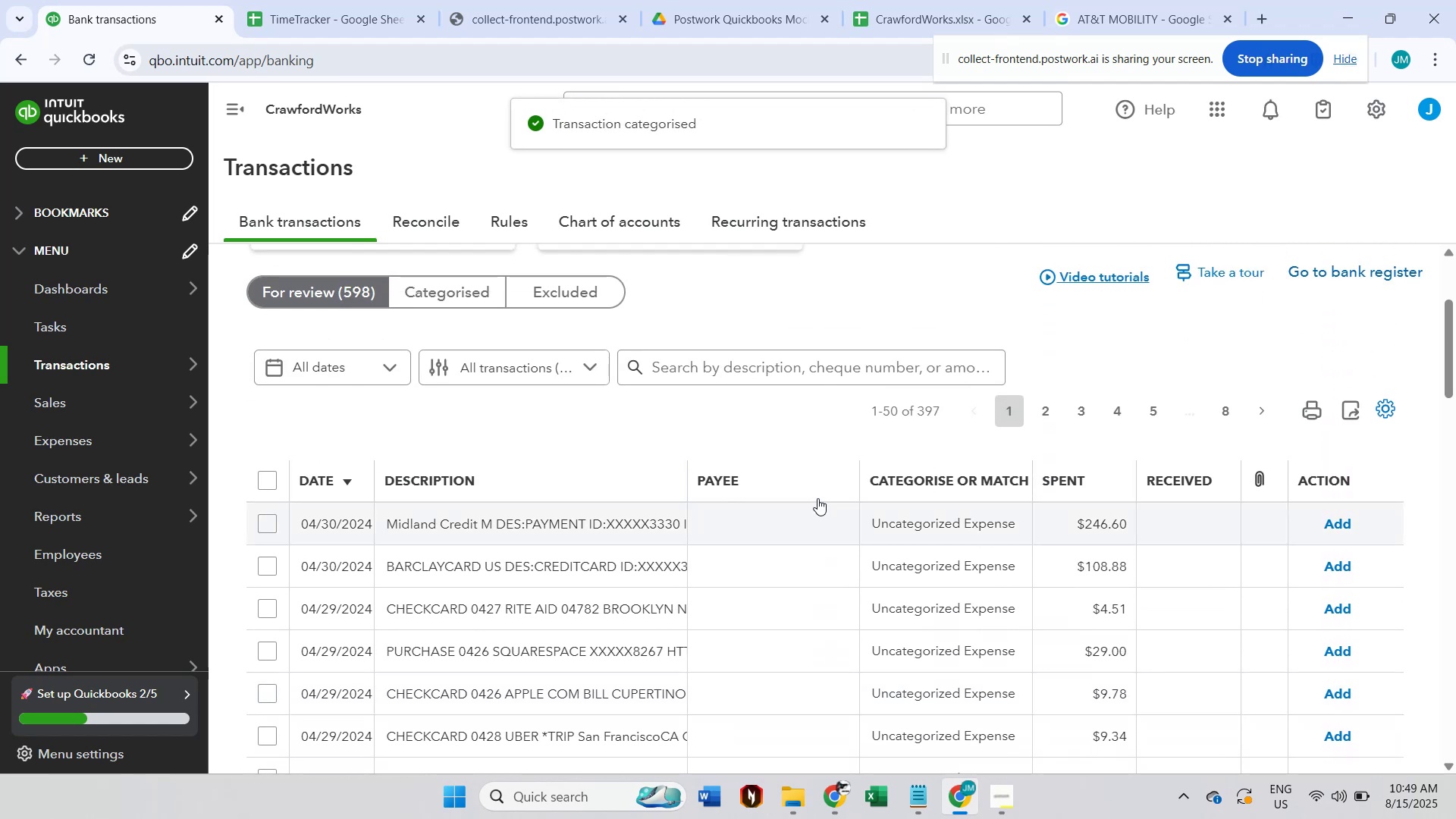 
left_click([756, 360])
 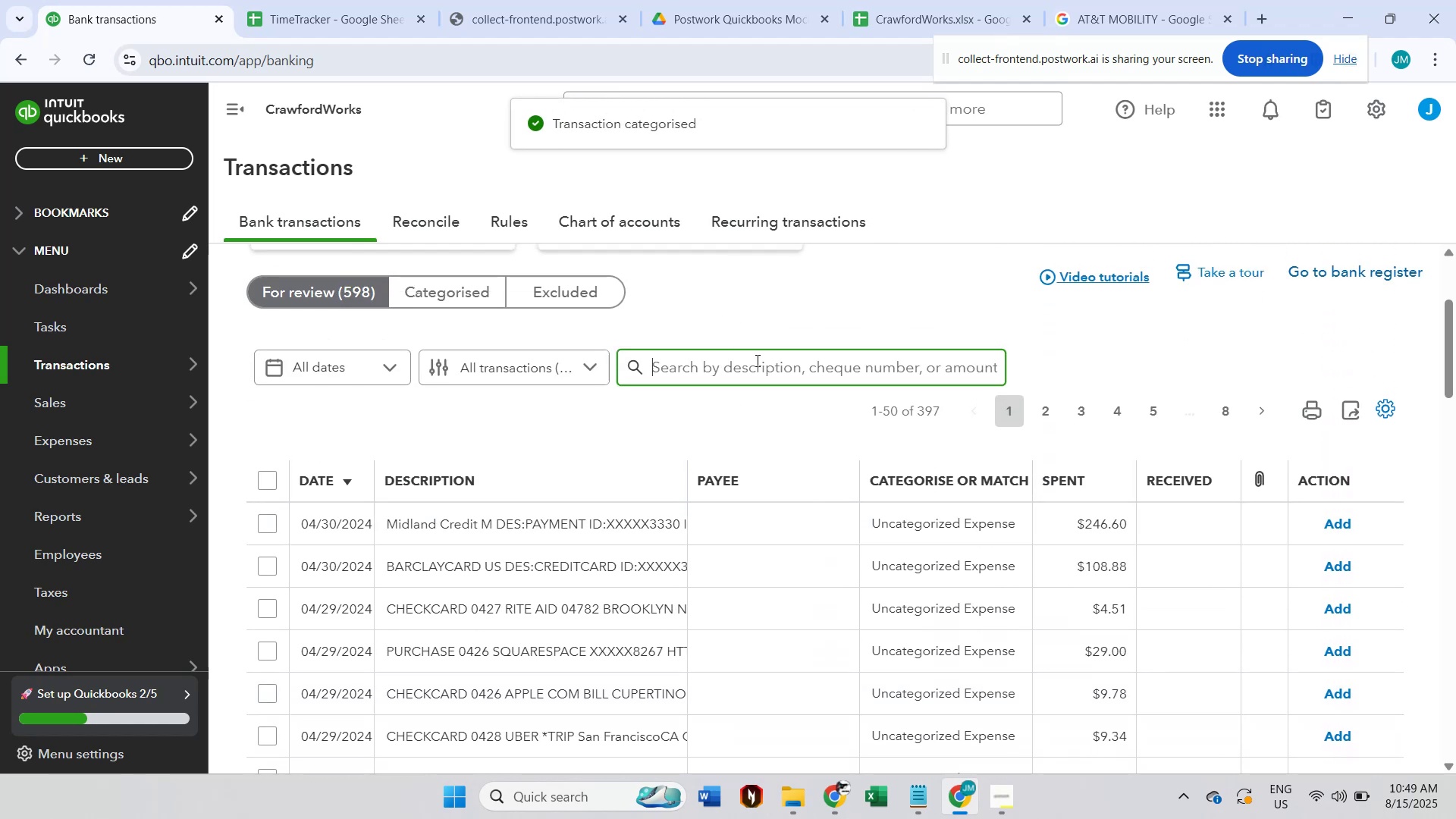 
key(Control+ControlLeft)
 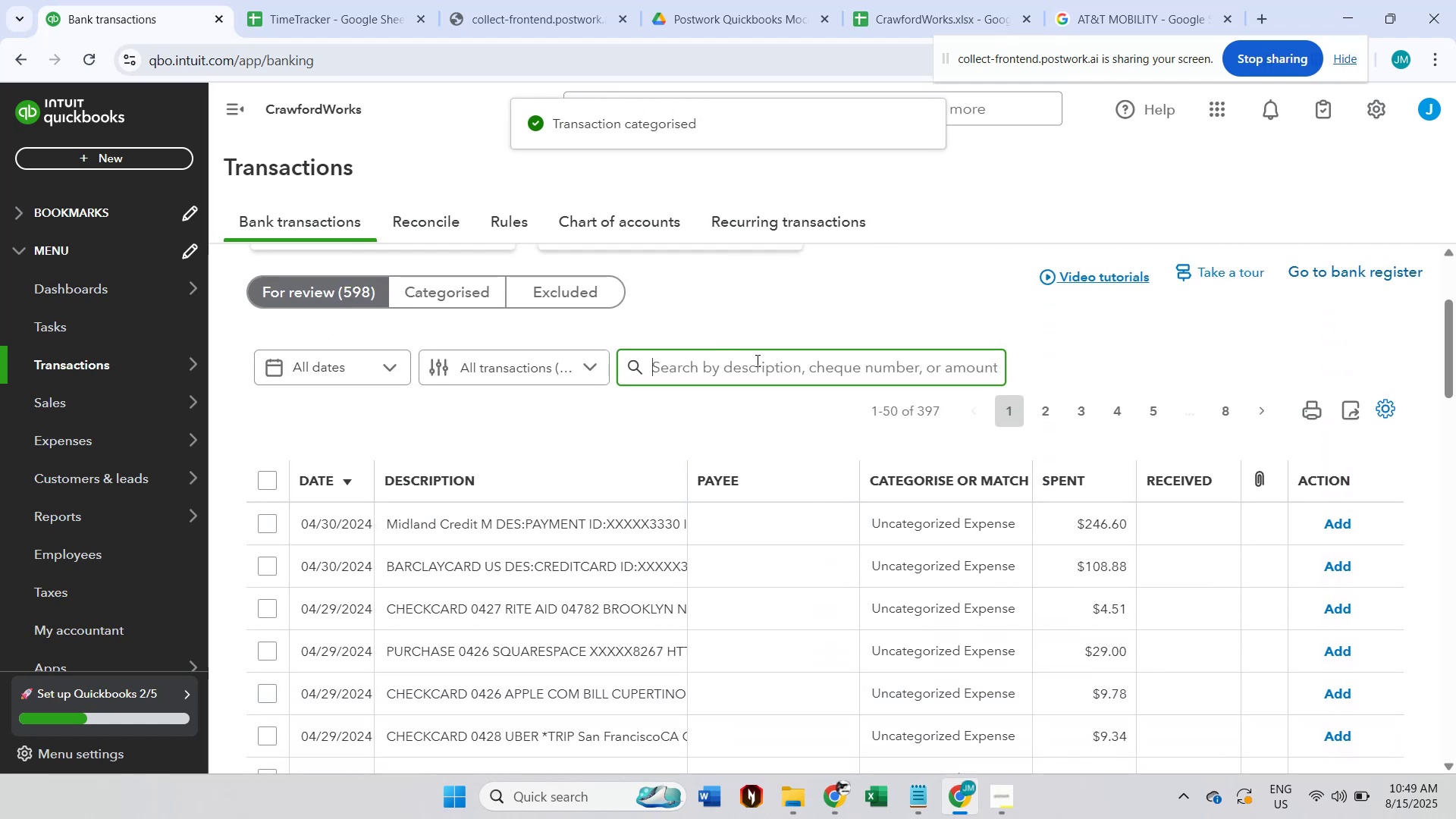 
key(Control+V)
 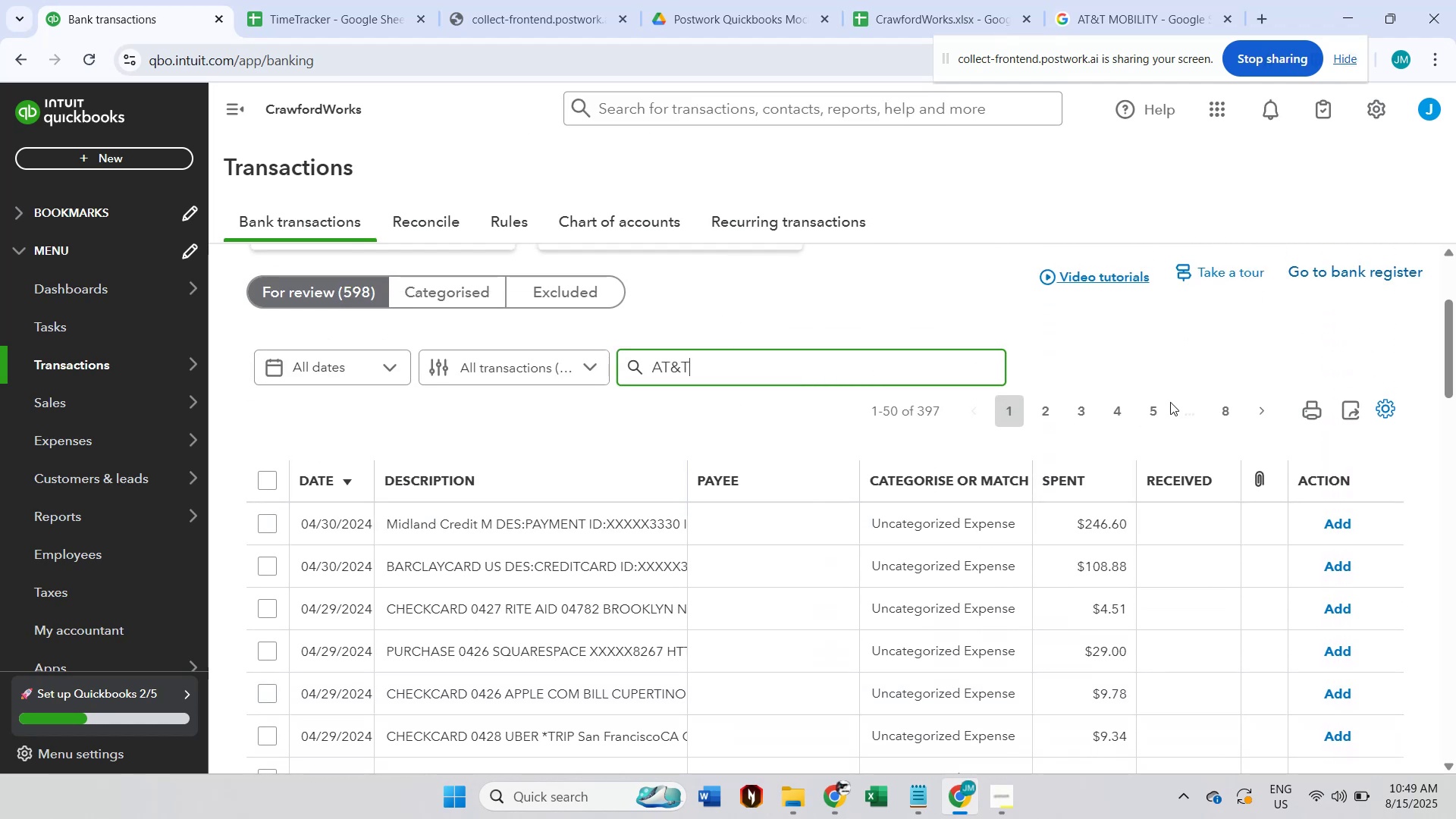 
key(Enter)
 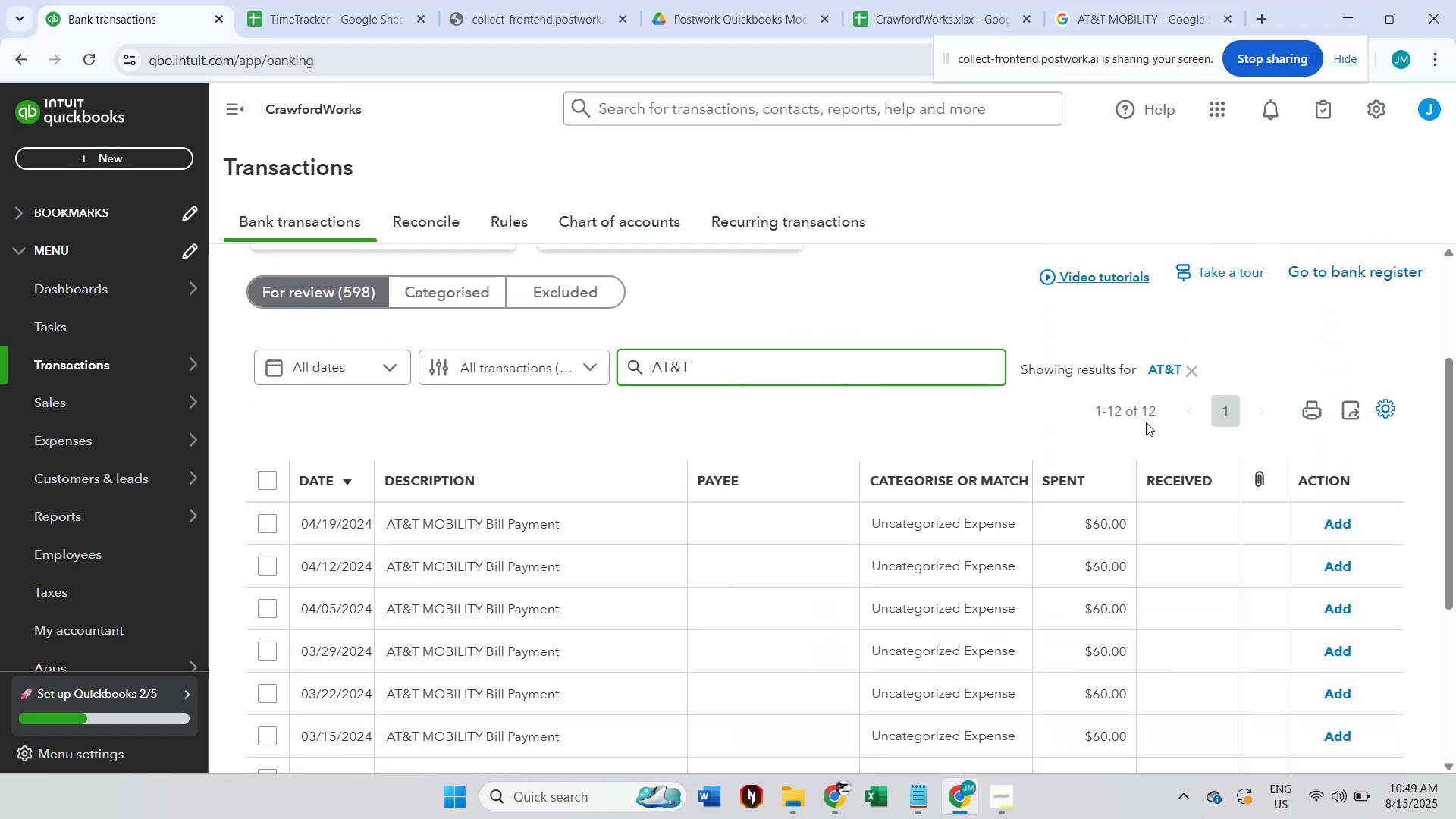 
scroll: coordinate [610, 430], scroll_direction: down, amount: 3.0
 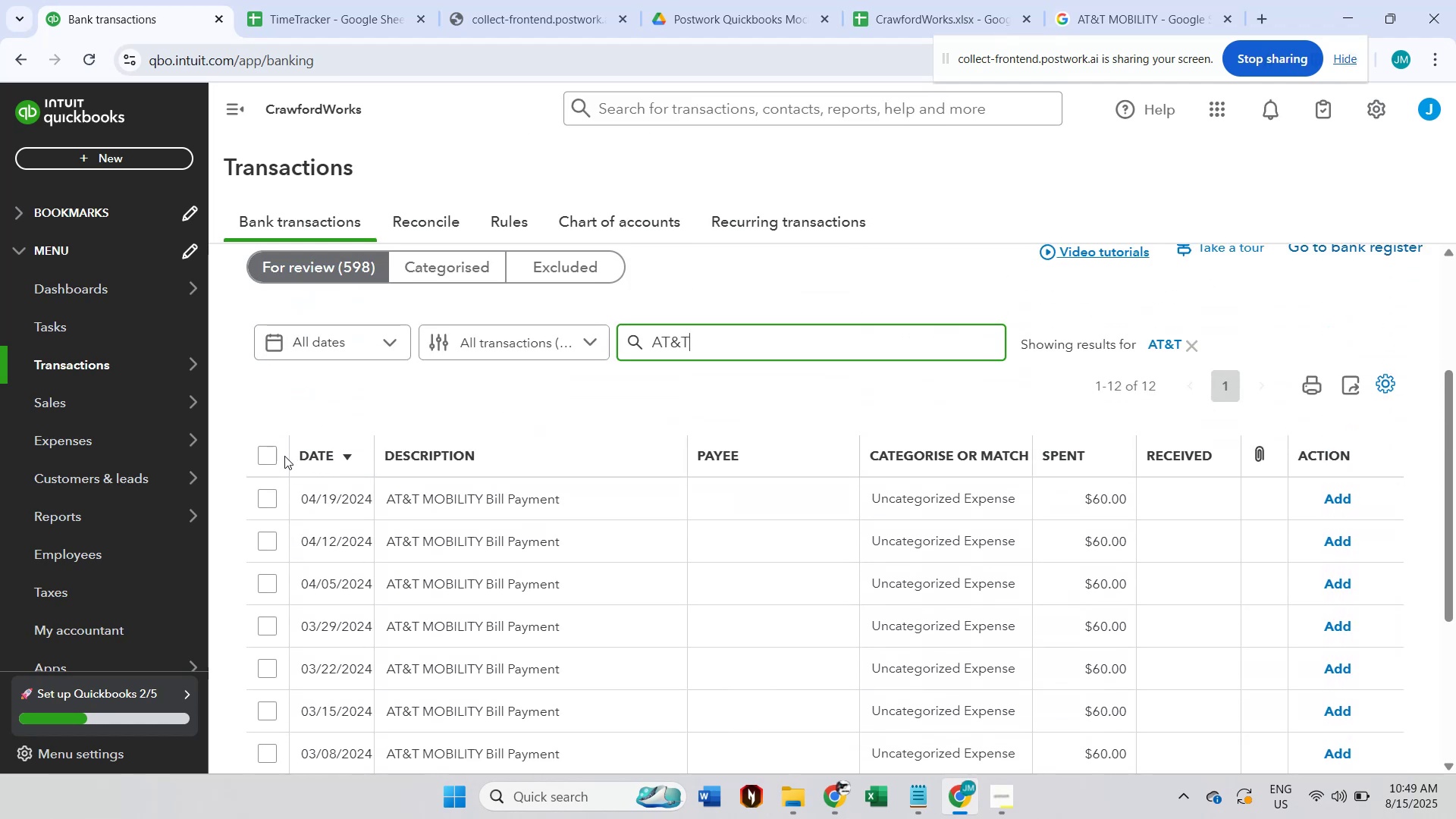 
left_click([266, 456])
 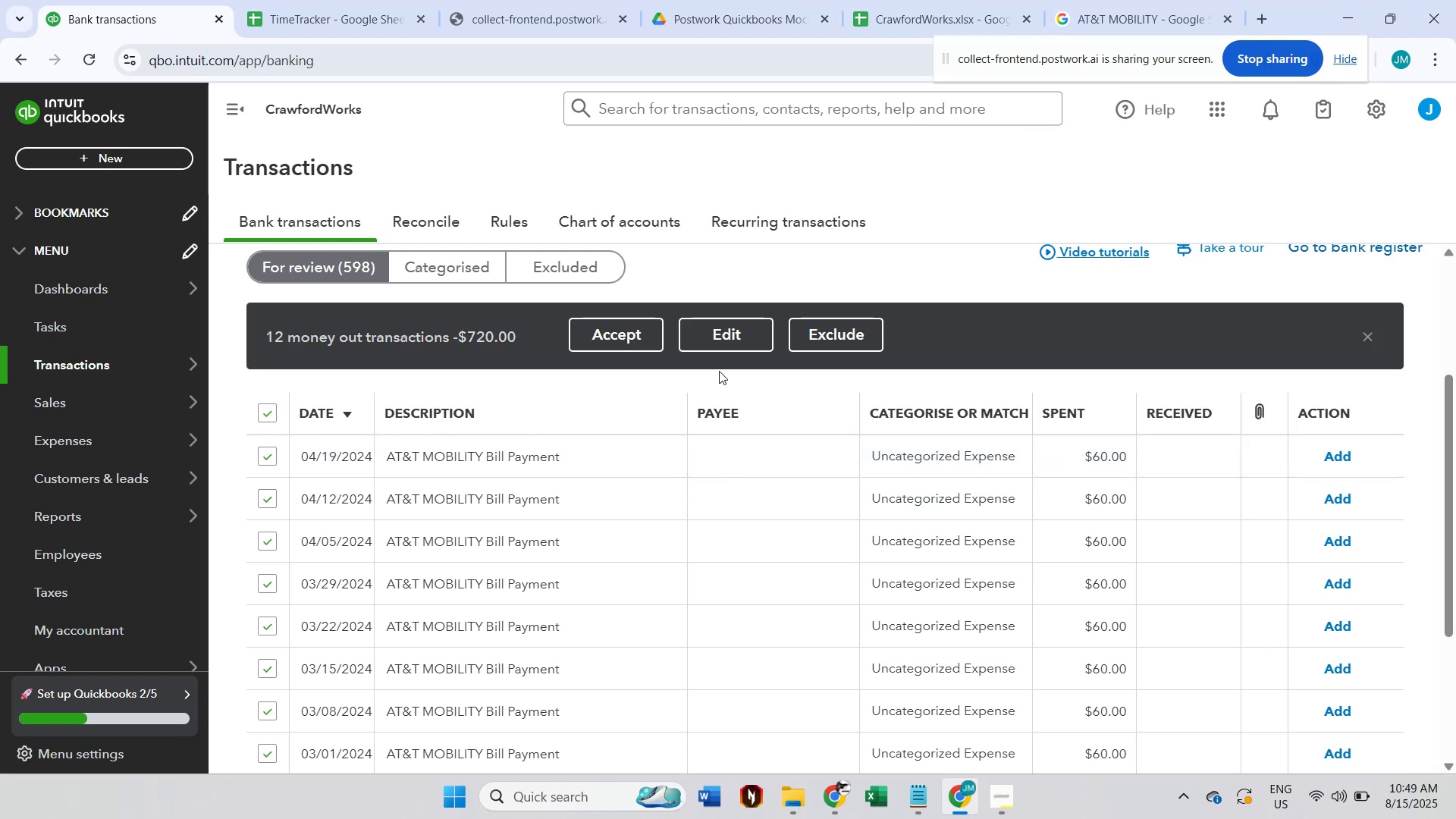 
left_click([730, 344])
 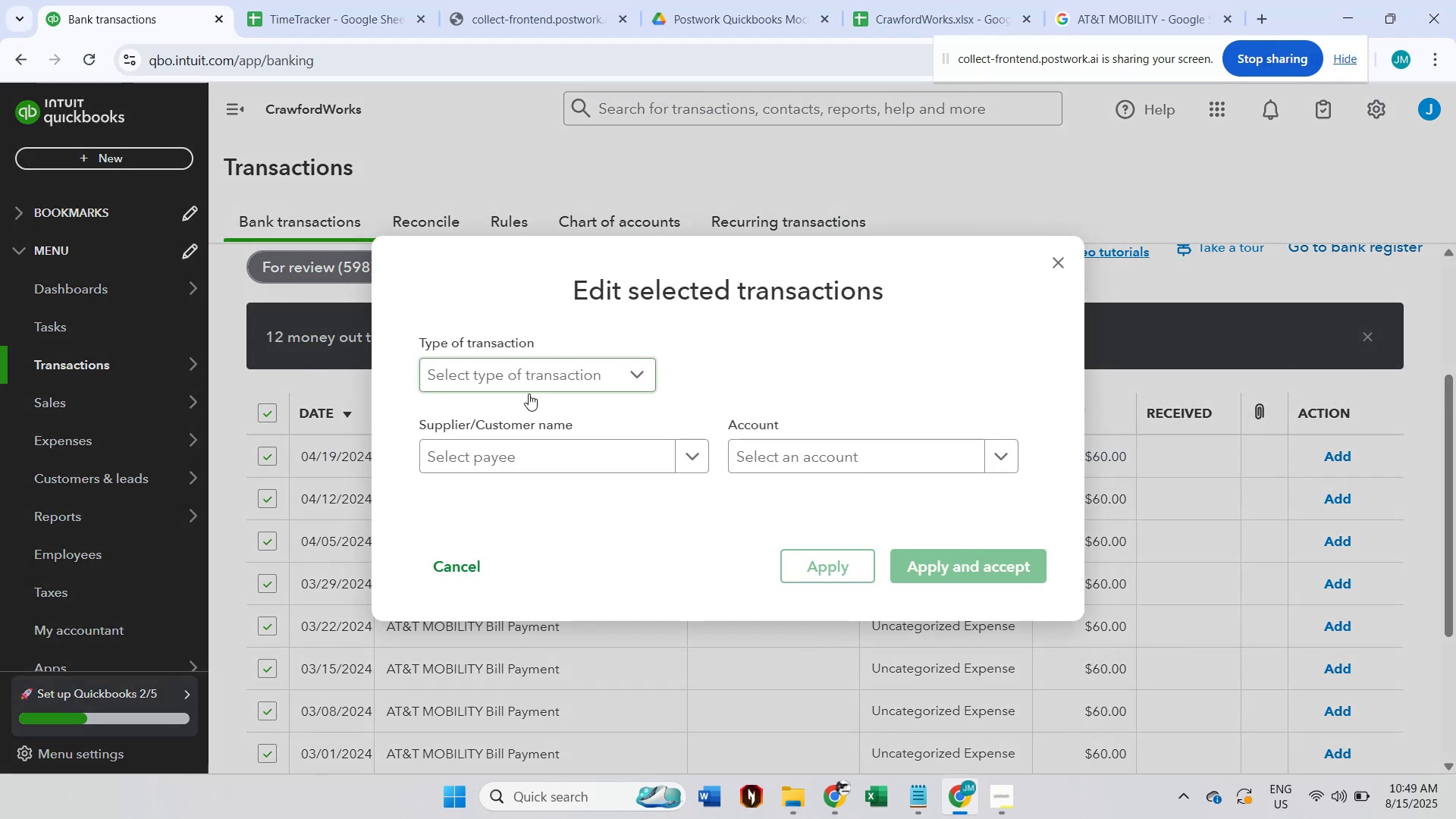 
left_click([494, 468])
 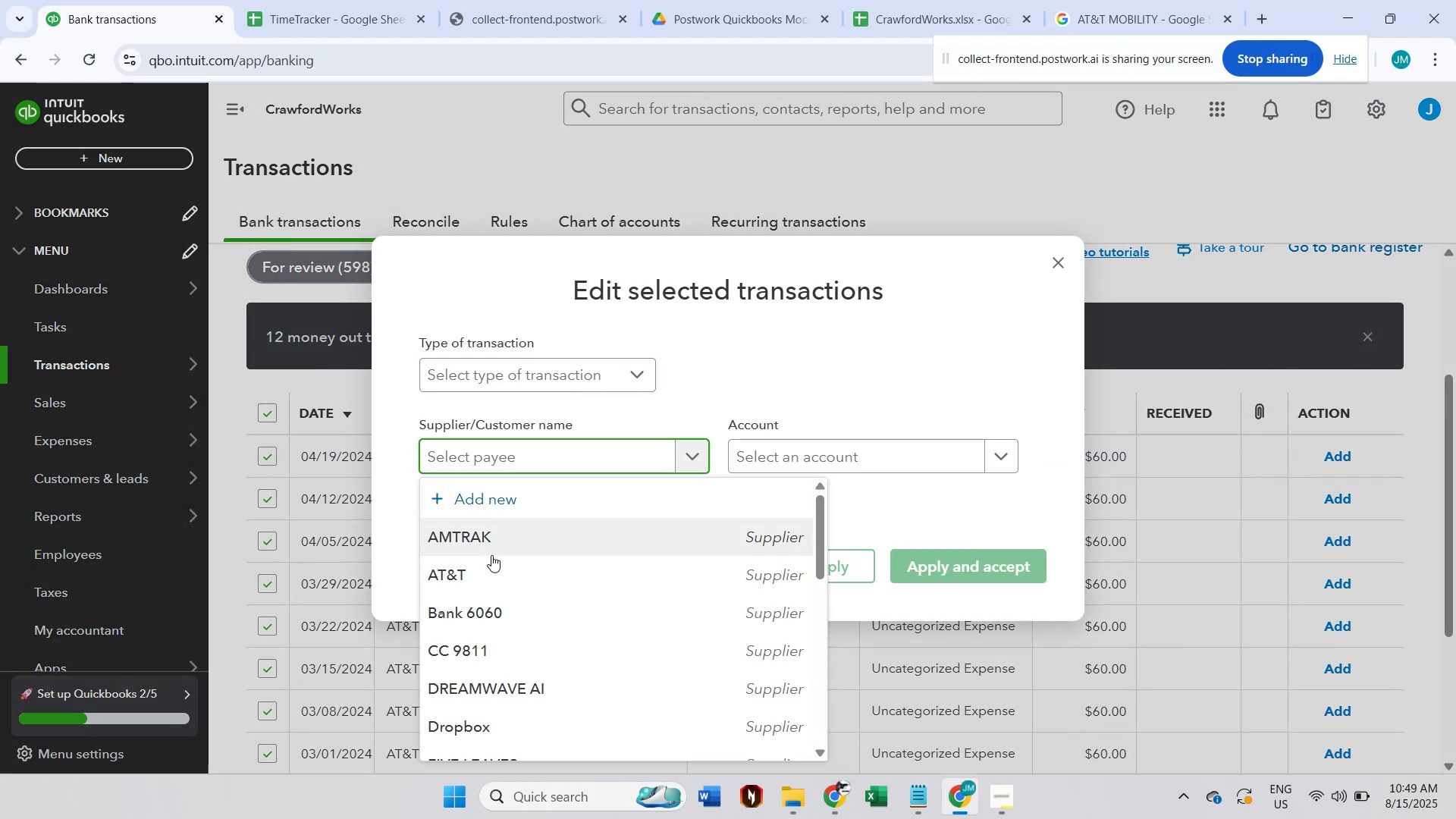 
left_click([491, 563])
 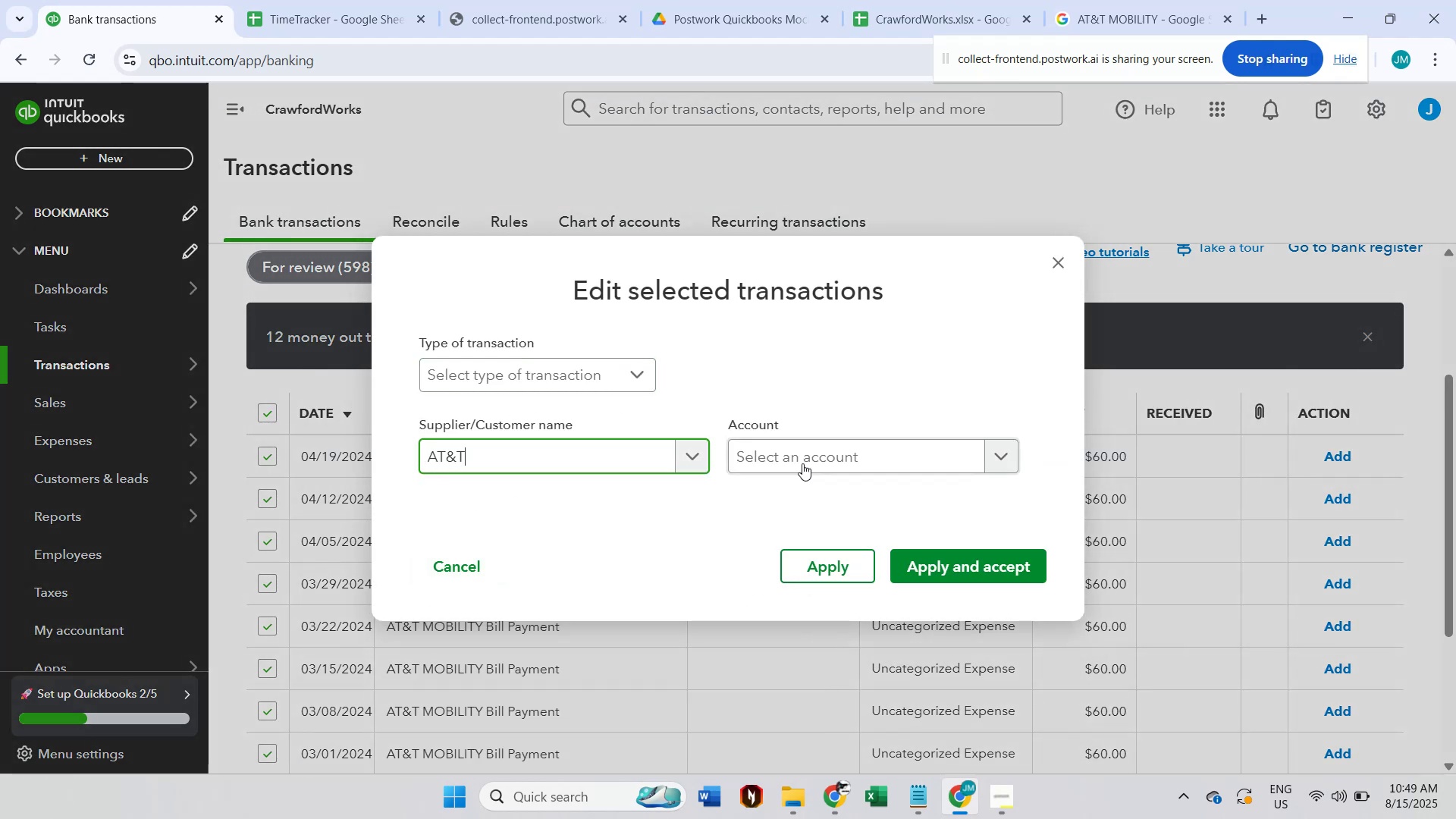 
left_click([831, 441])
 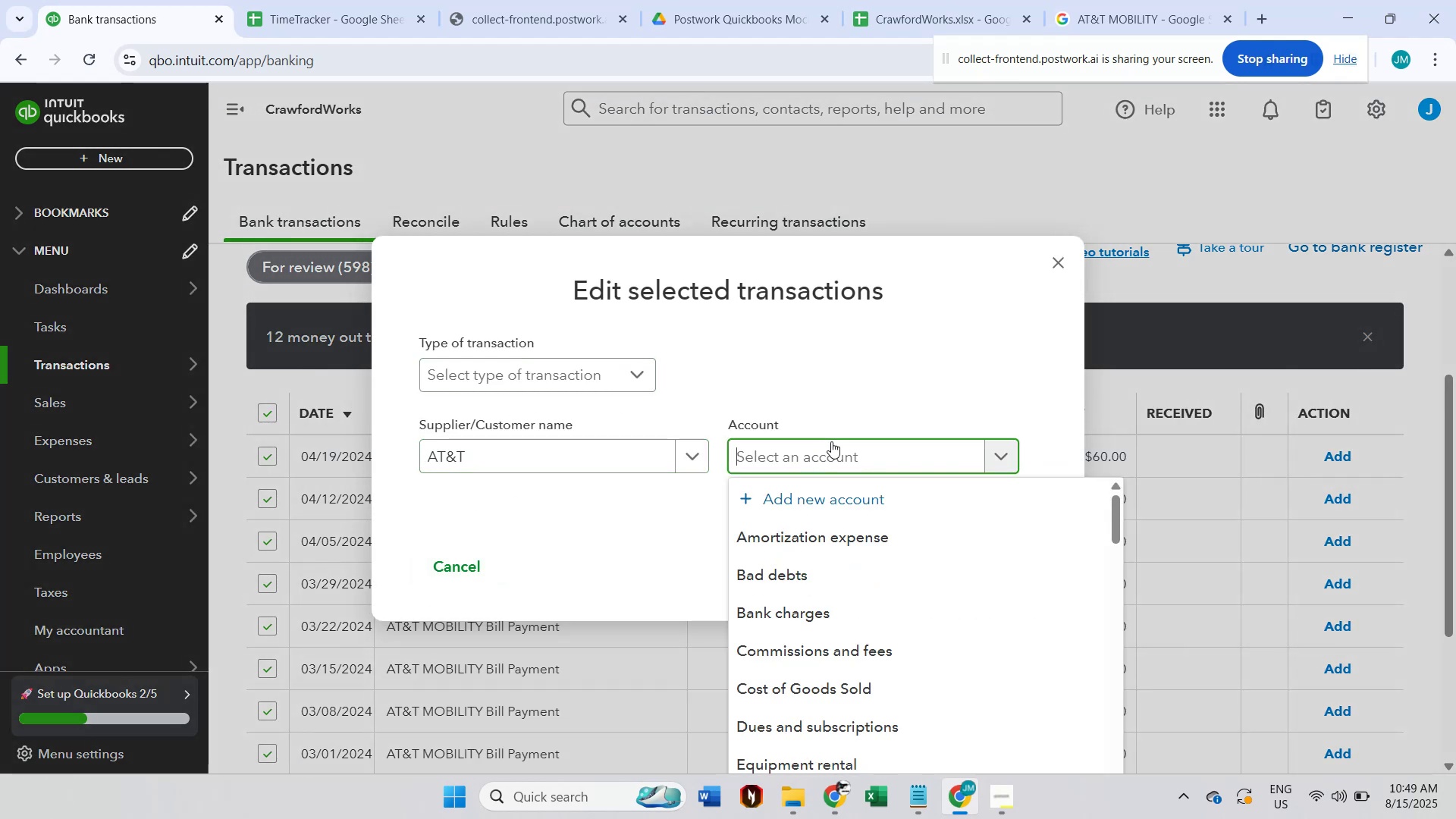 
type(sub)
 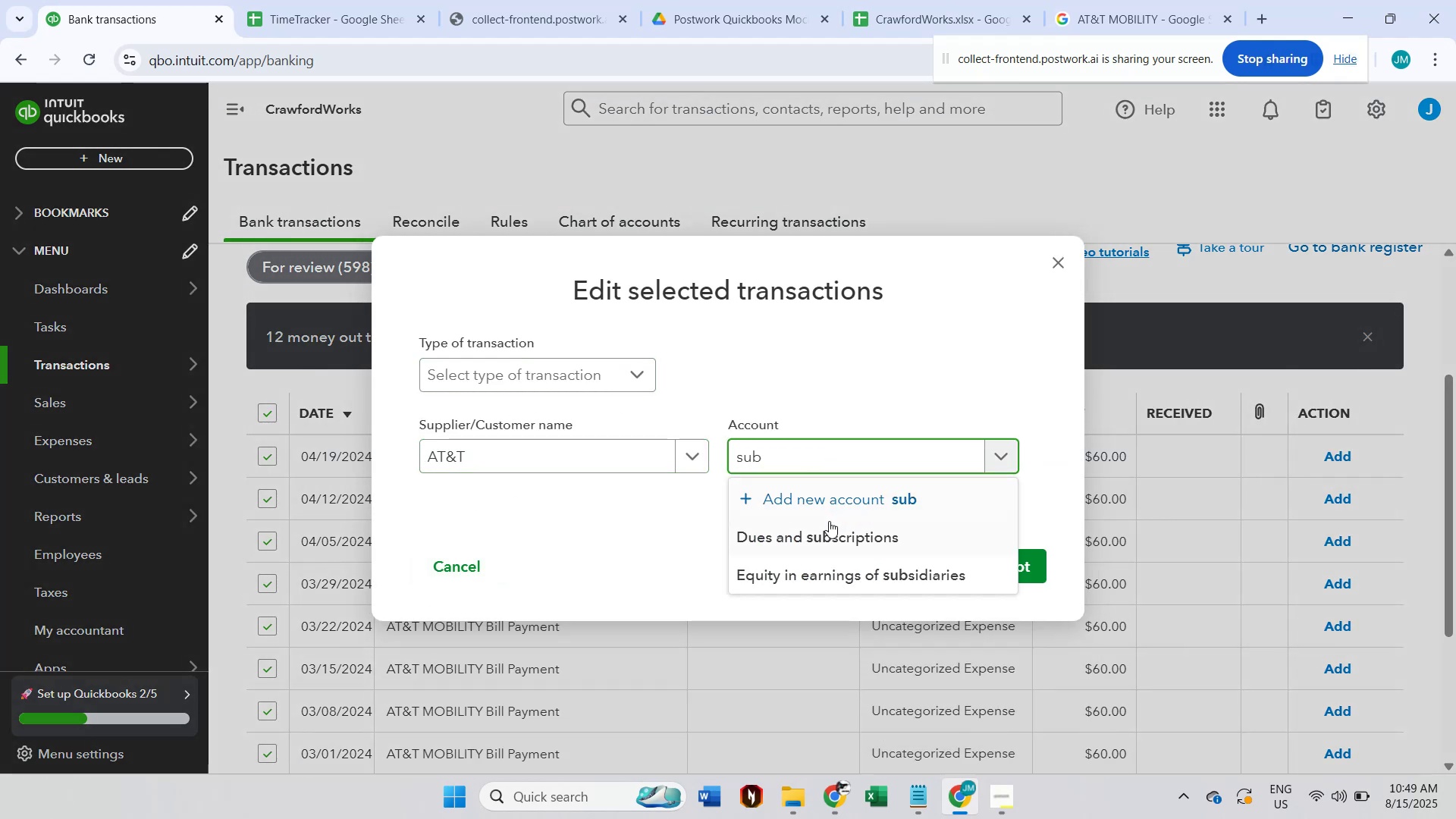 
left_click([827, 531])
 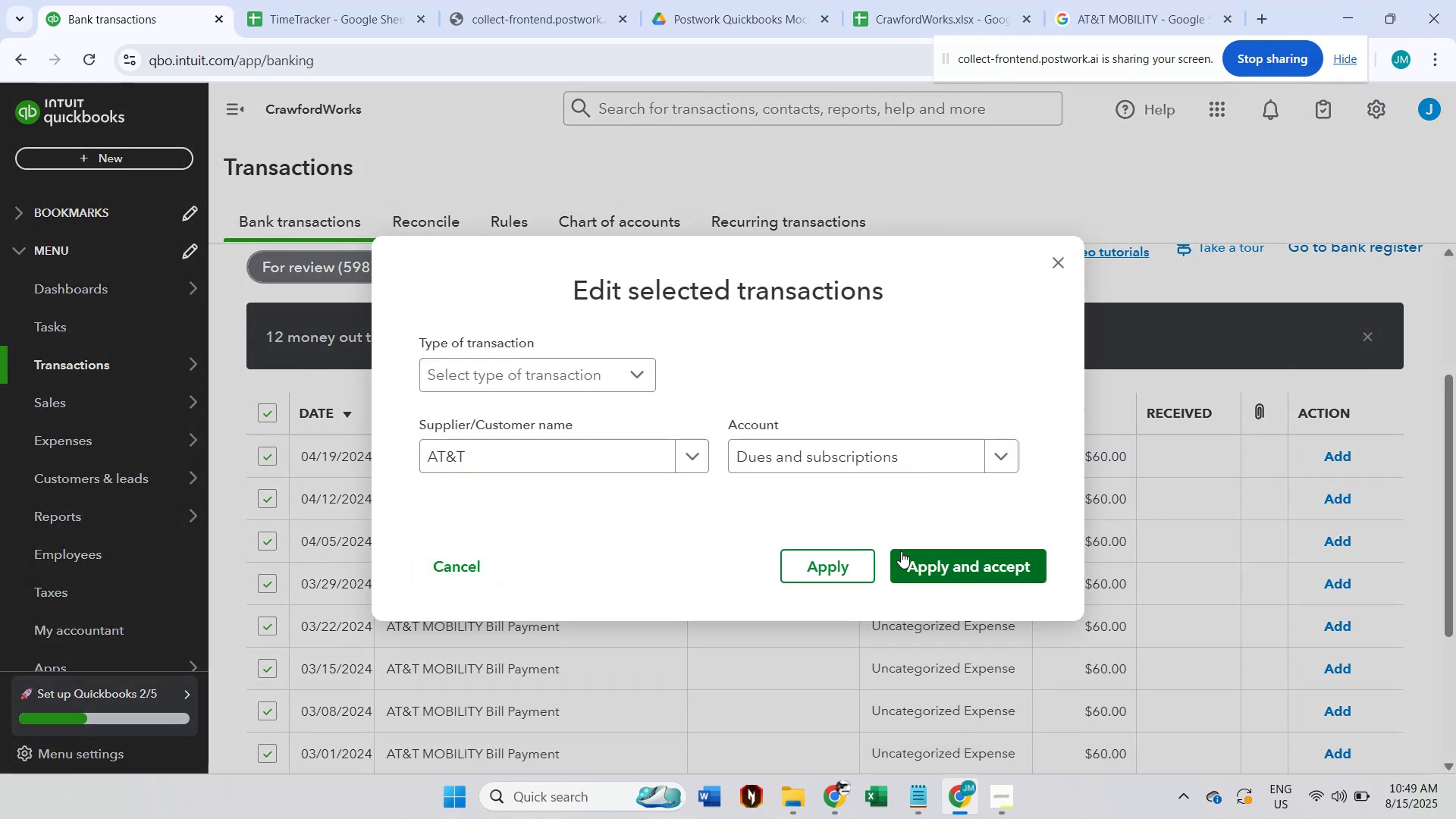 
left_click([906, 554])
 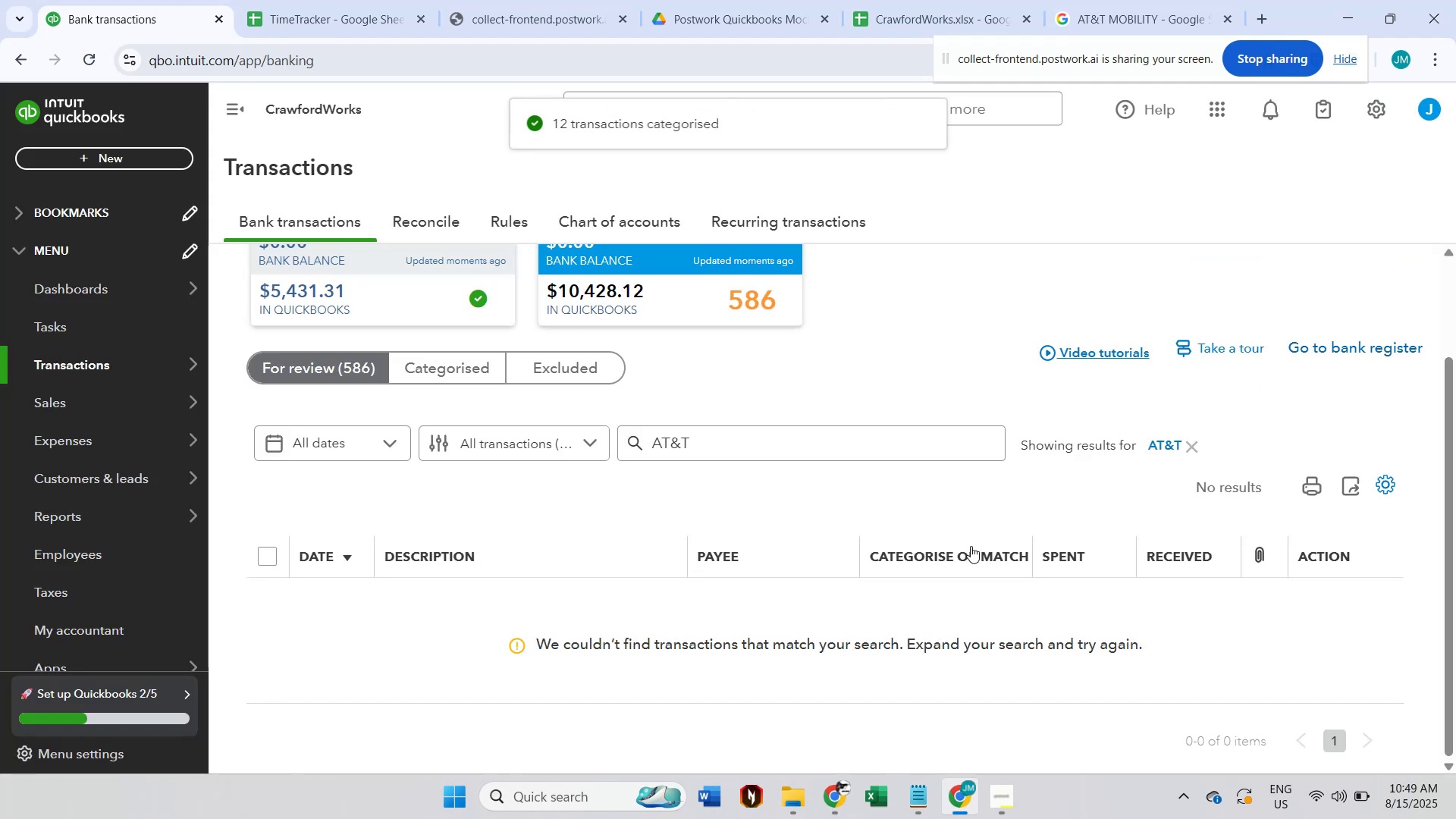 
scroll: coordinate [813, 541], scroll_direction: up, amount: 1.0
 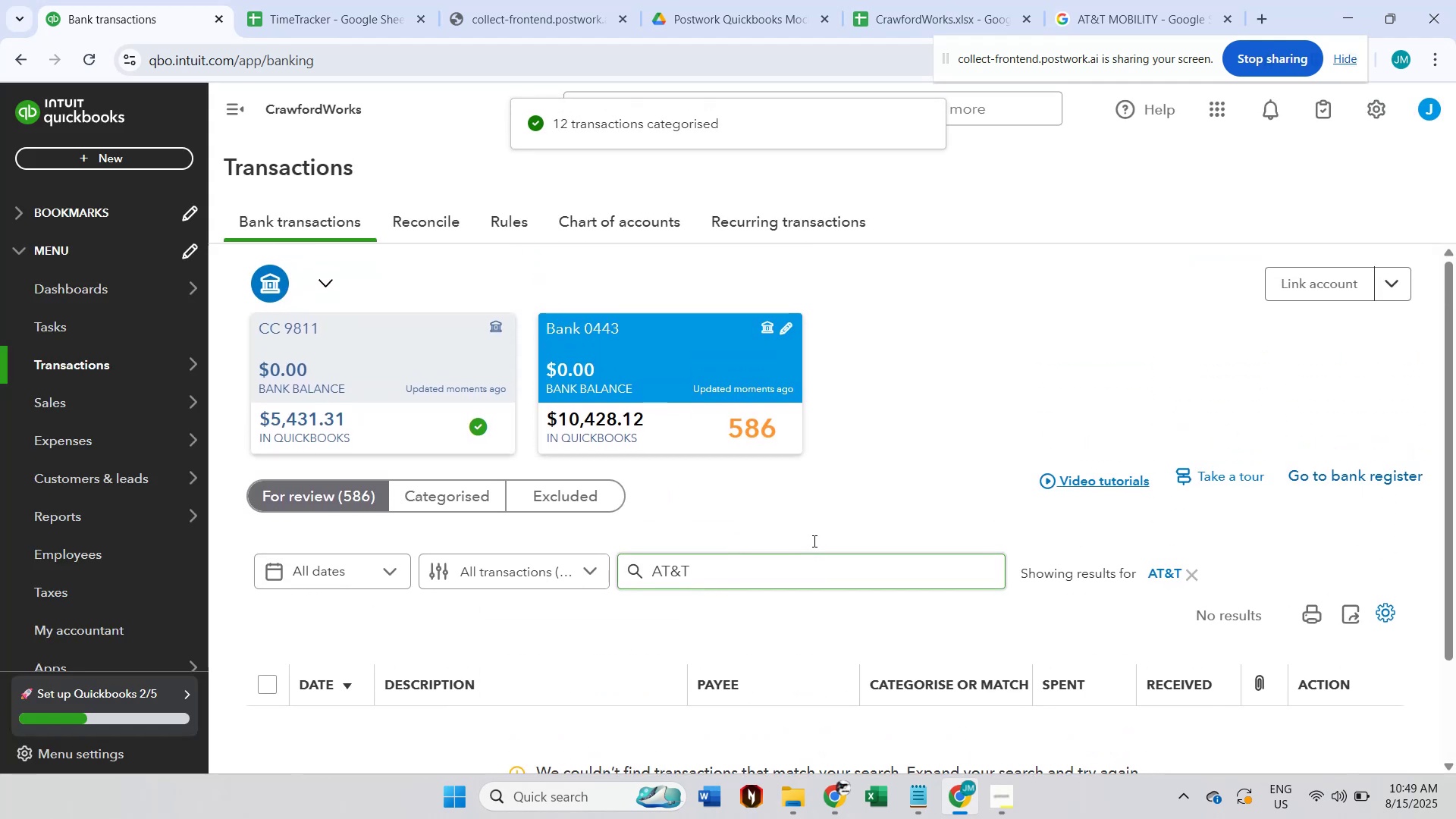 
scroll: coordinate [1168, 446], scroll_direction: down, amount: 5.0
 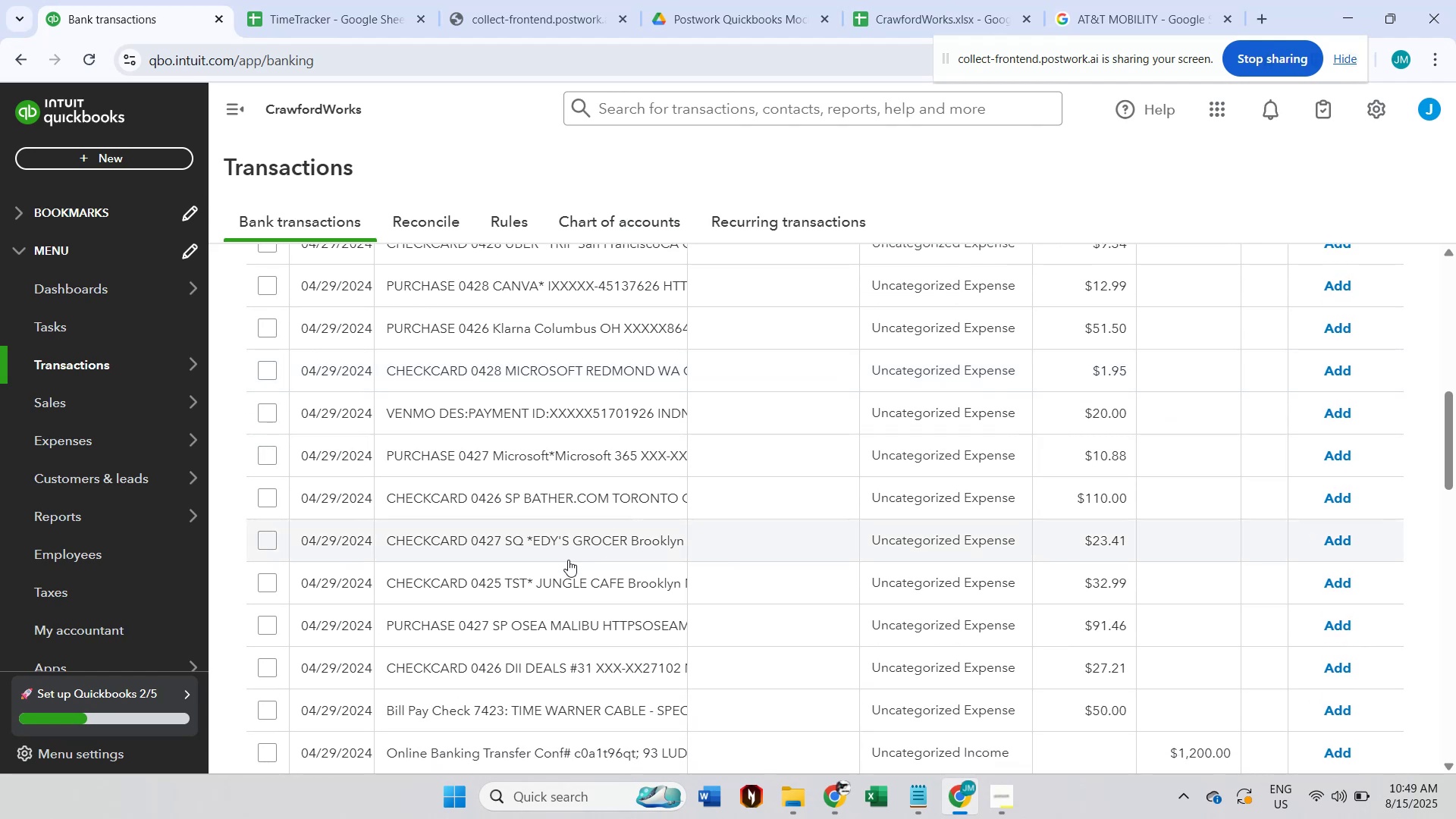 
left_click([553, 576])
 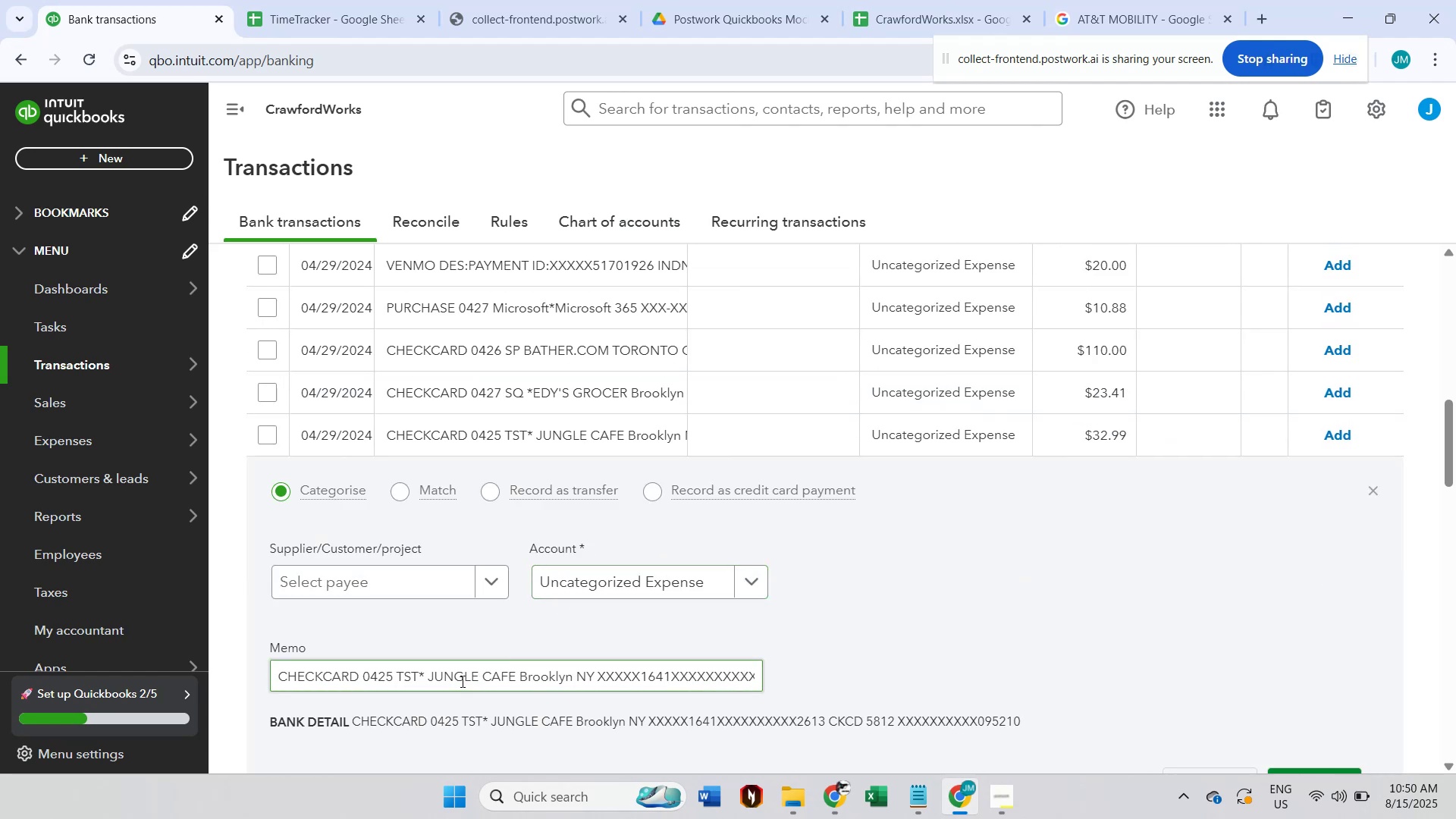 
double_click([466, 676])
 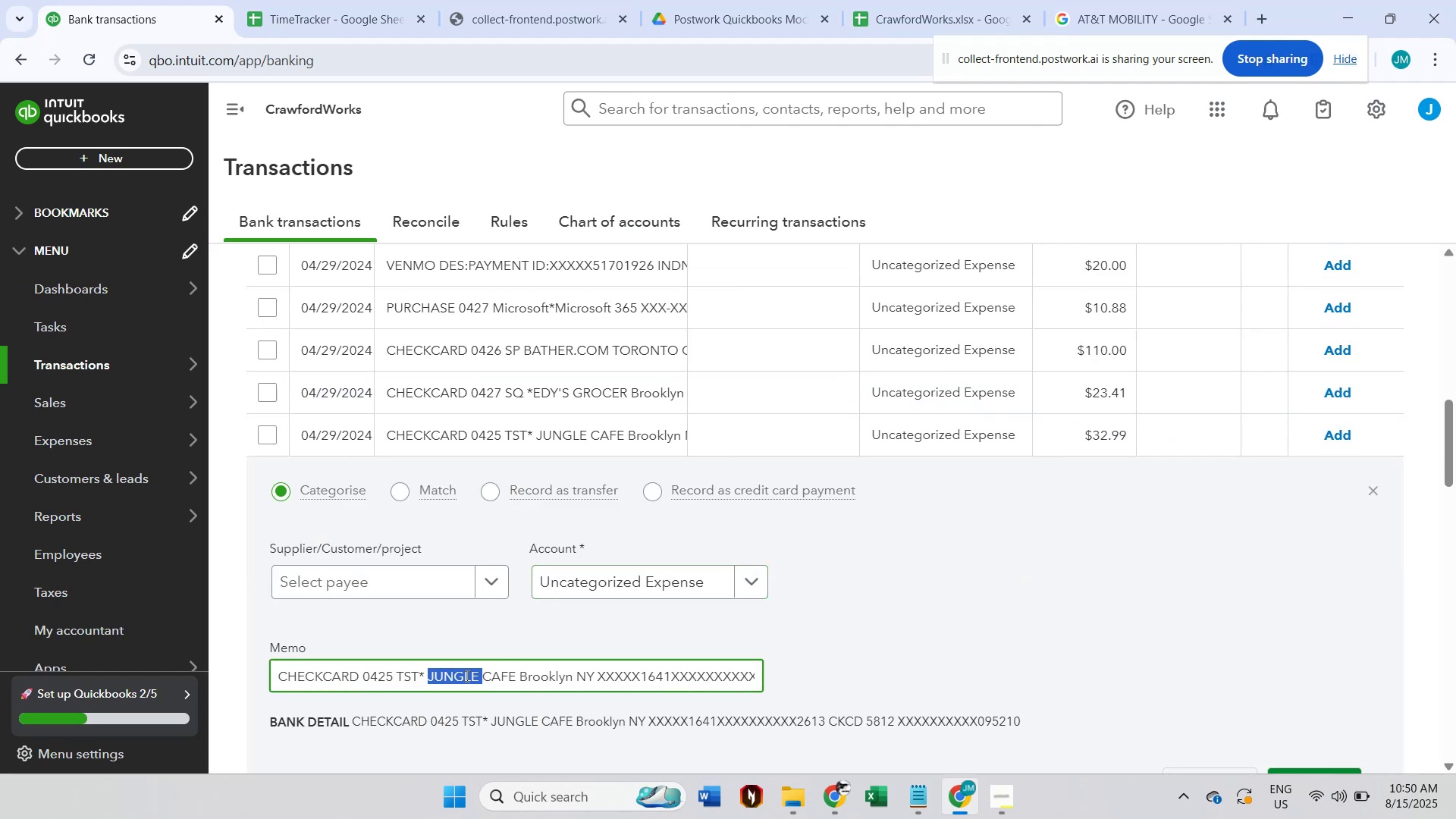 
key(Control+C)
 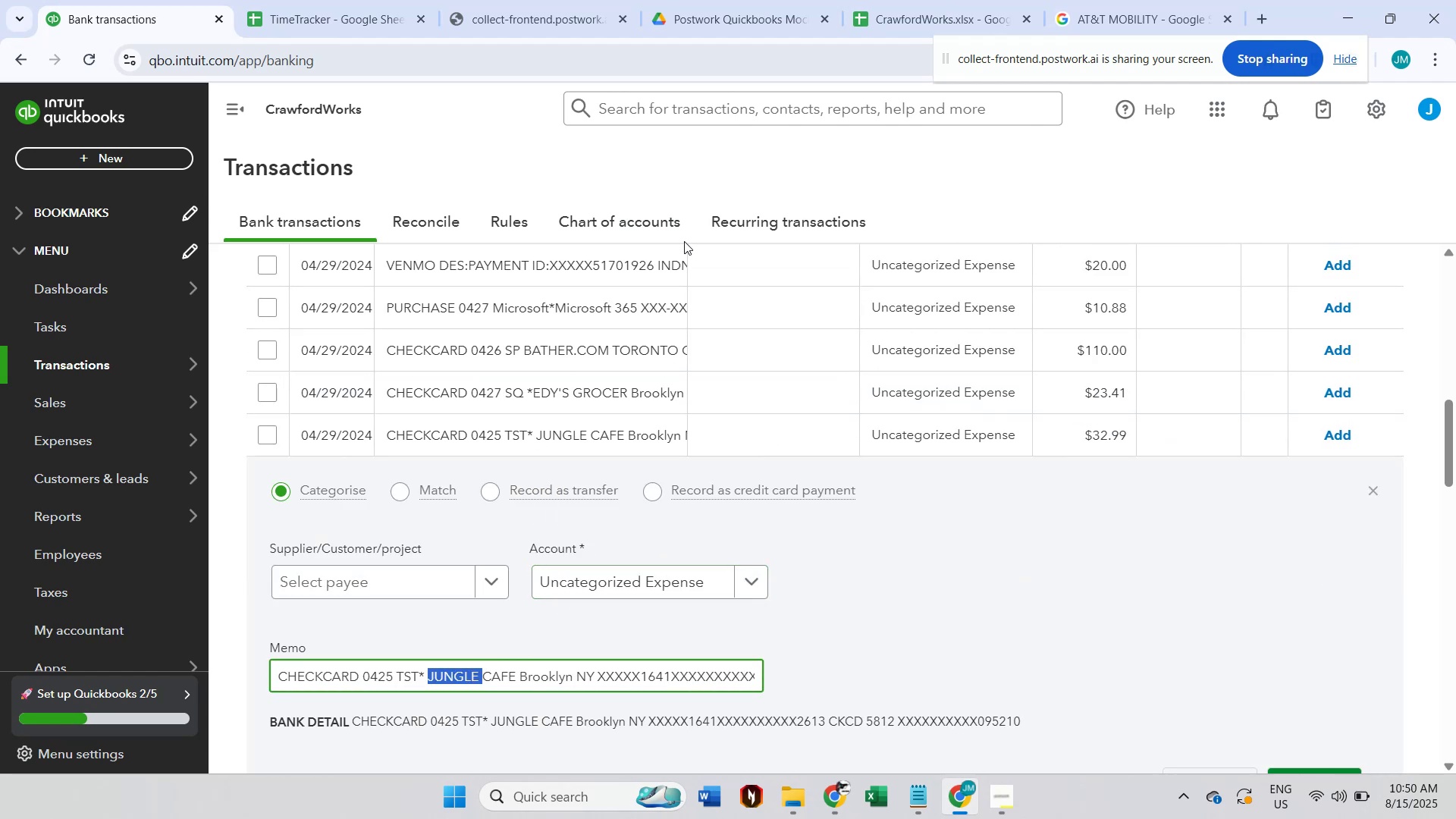 
scroll: coordinate [737, 359], scroll_direction: up, amount: 6.0
 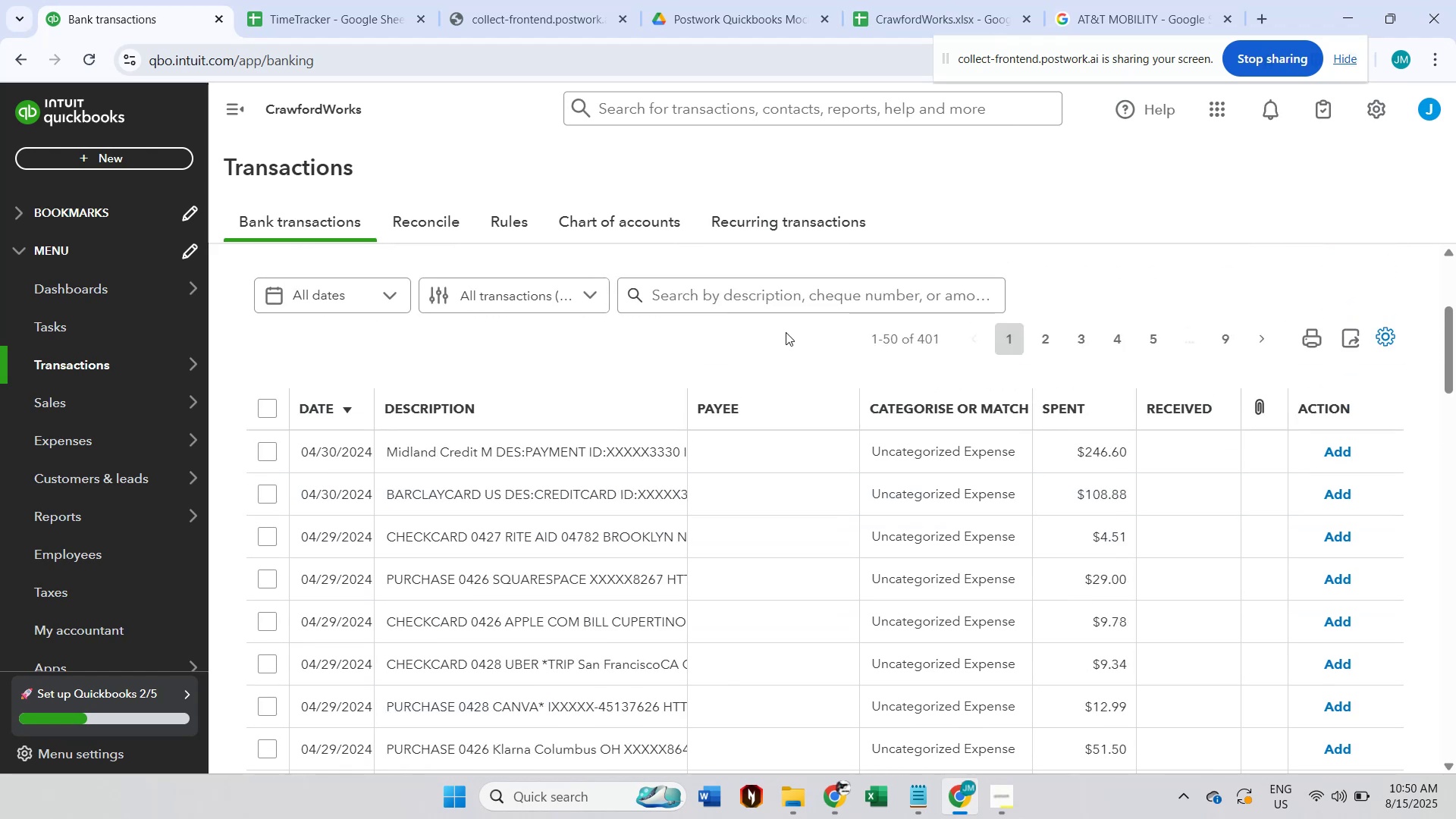 
left_click([799, 283])
 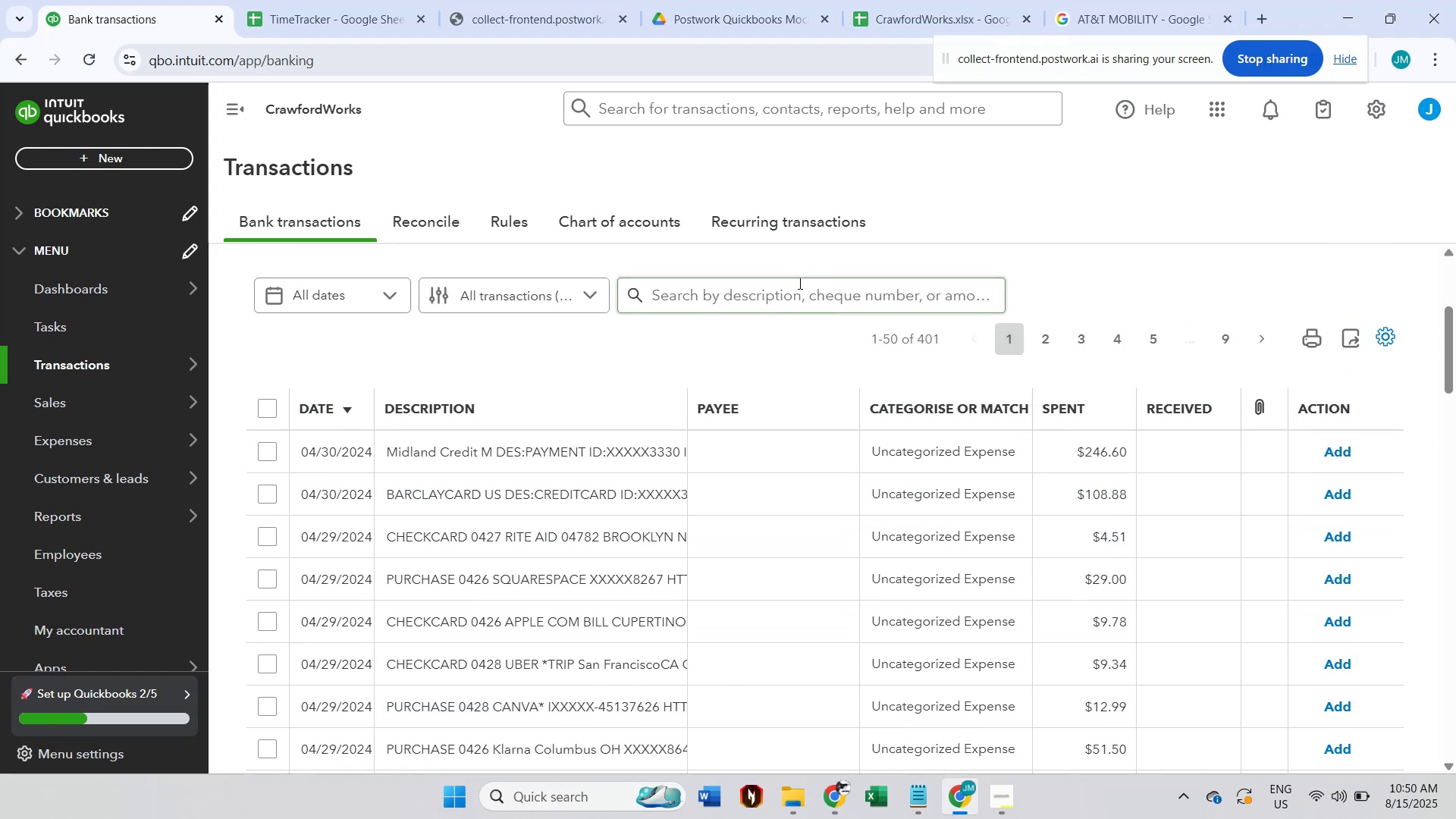 
key(Control+ControlLeft)
 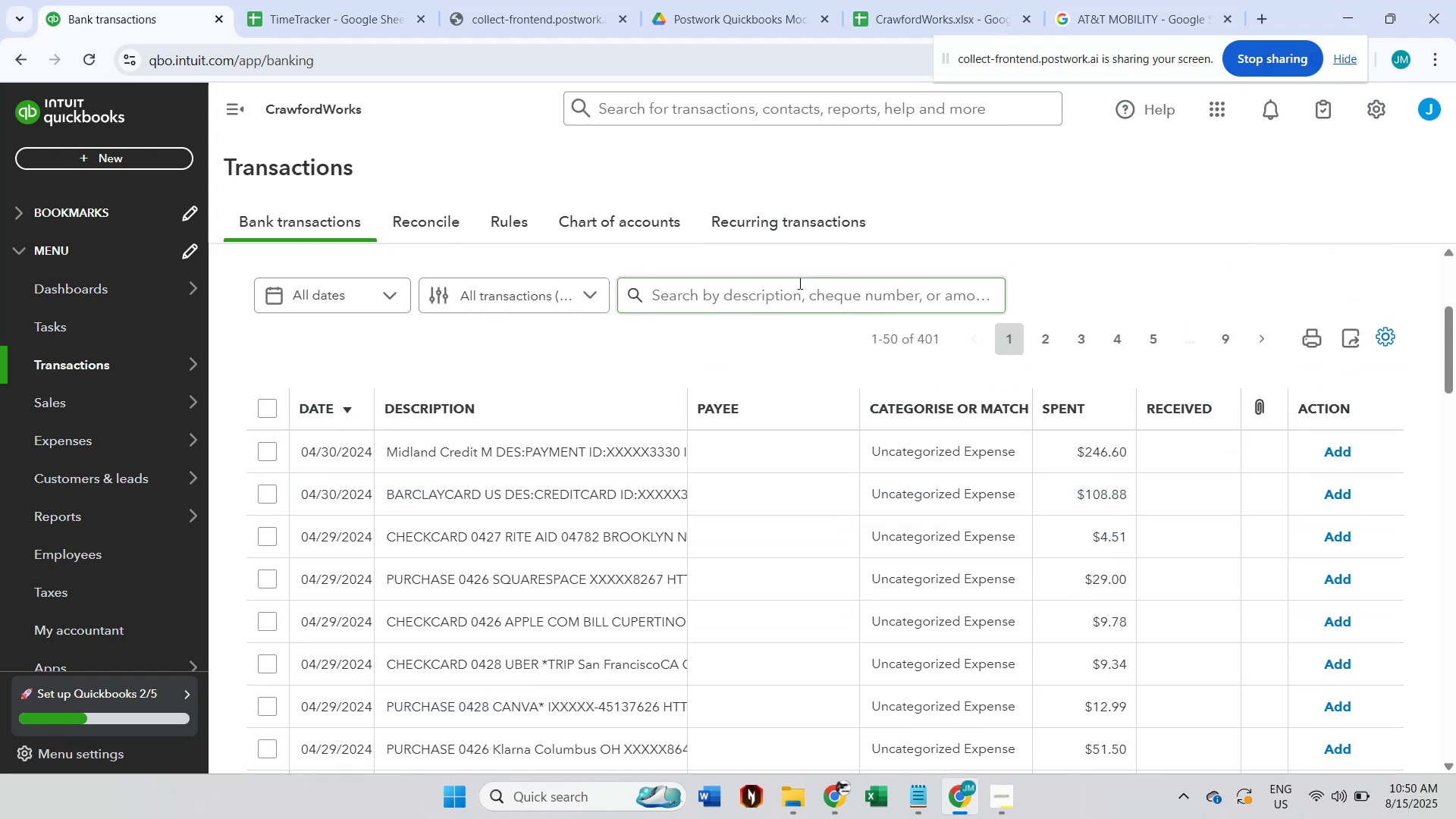 
key(Control+V)
 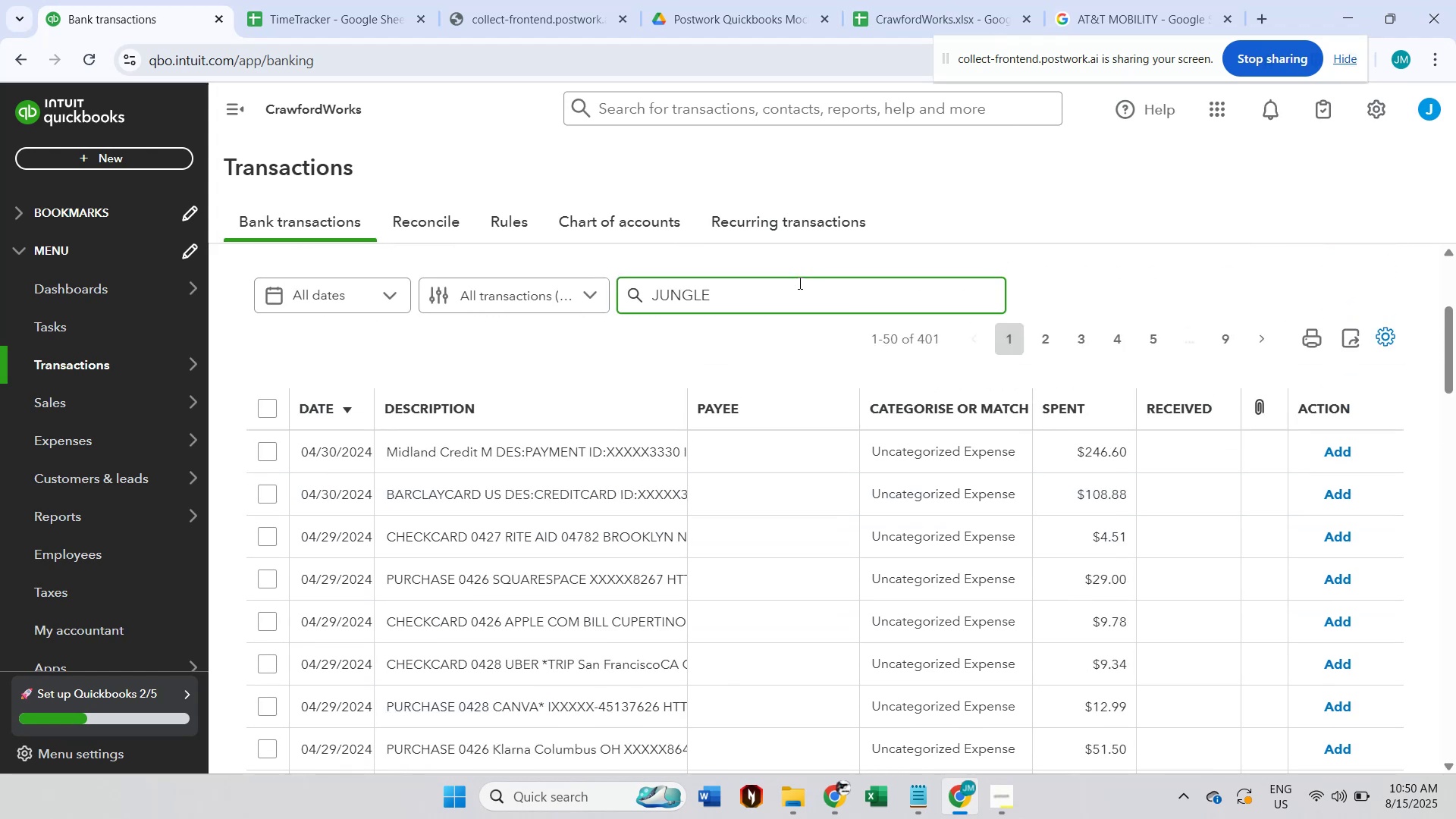 
key(Enter)
 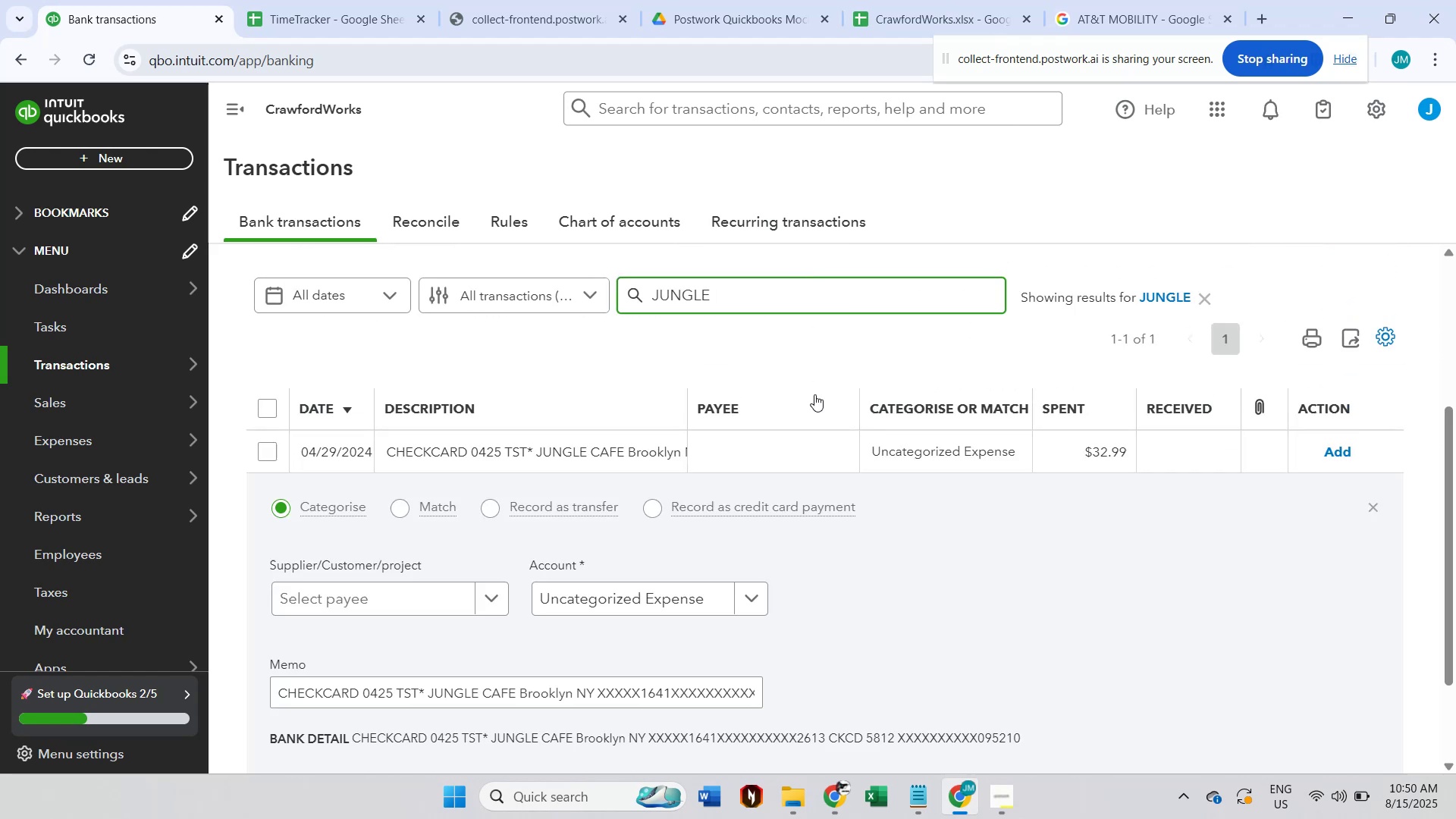 
scroll: coordinate [780, 445], scroll_direction: down, amount: 2.0
 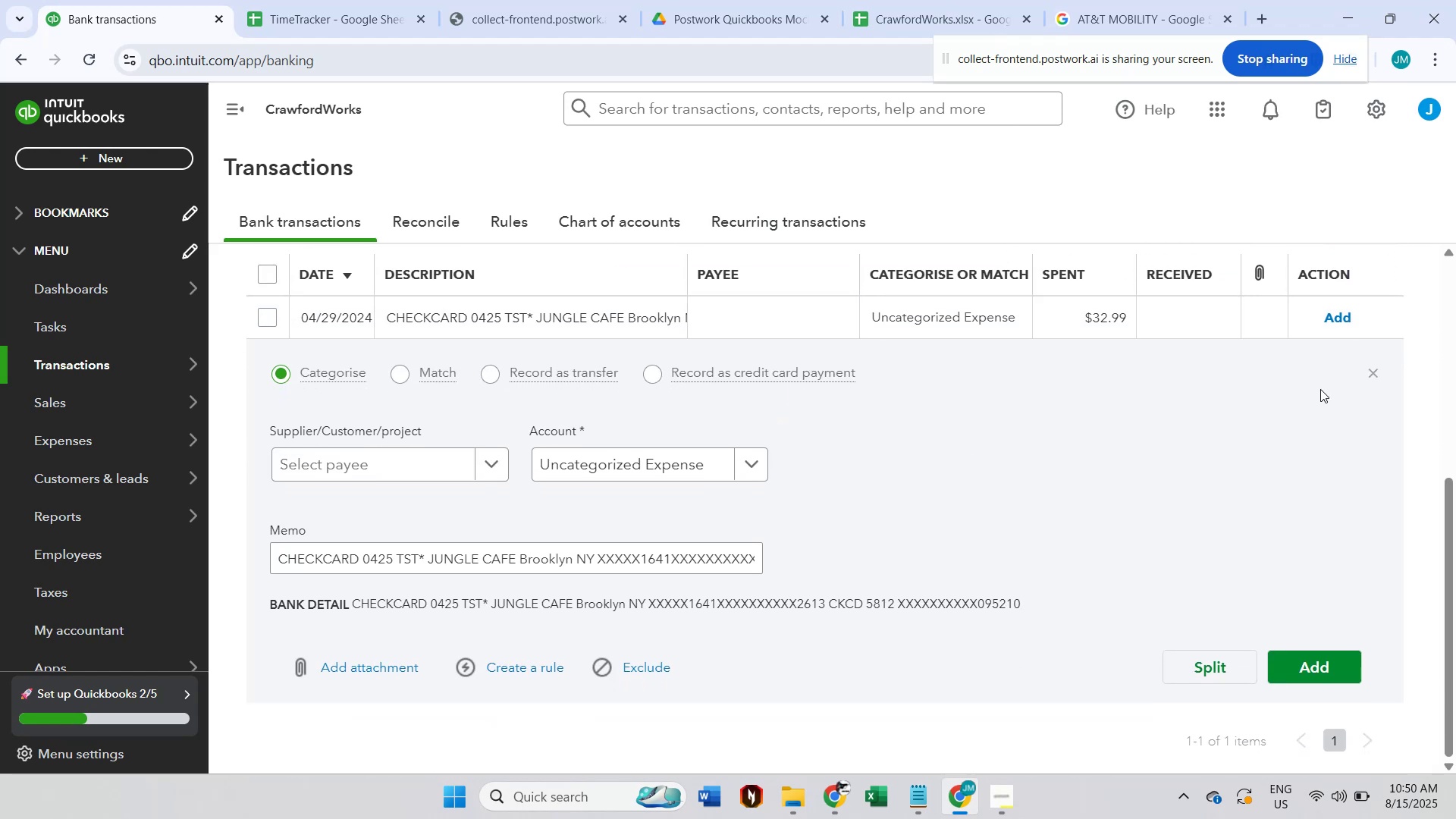 
left_click([1376, 375])
 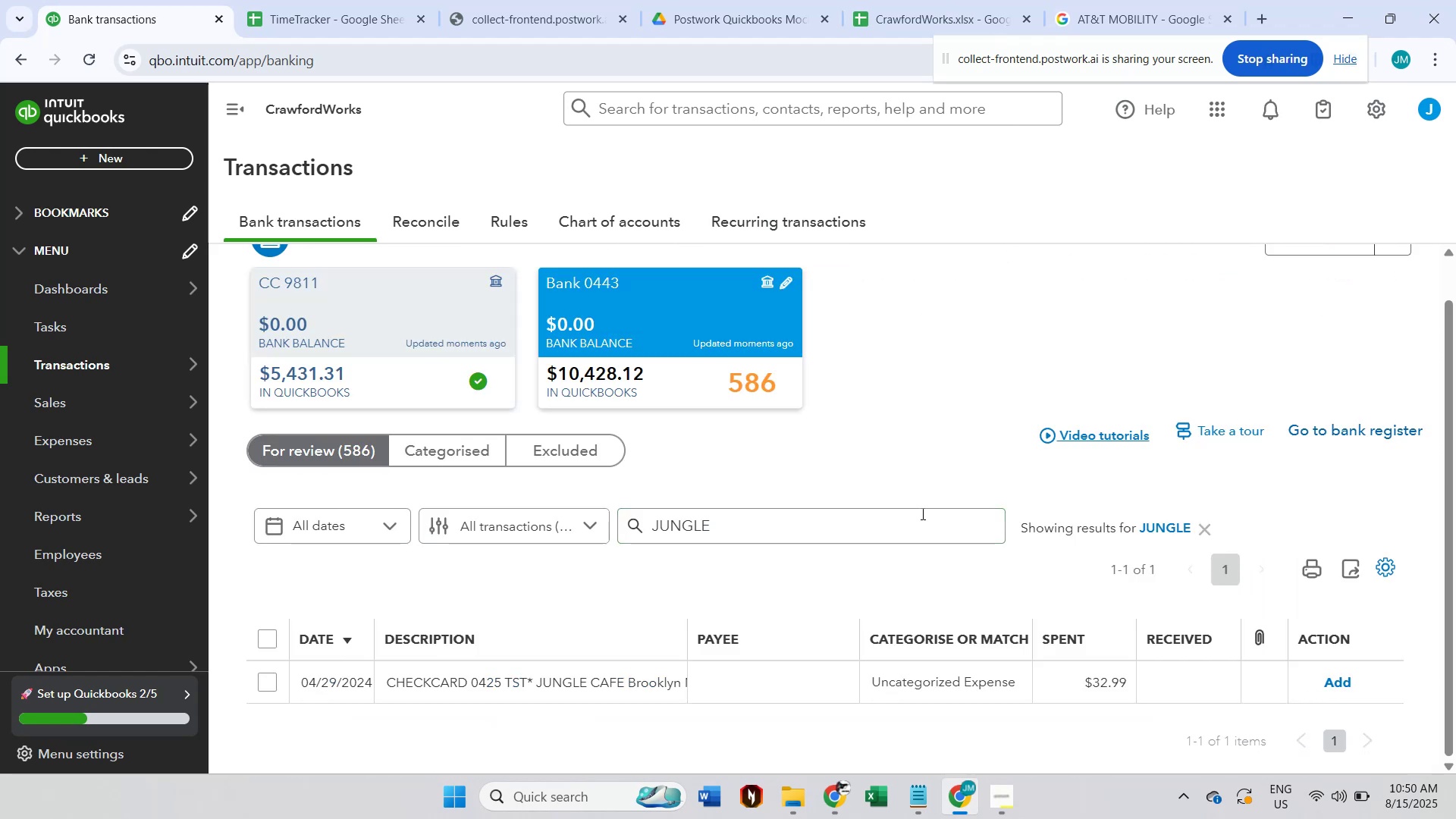 
scroll: coordinate [708, 610], scroll_direction: down, amount: 2.0
 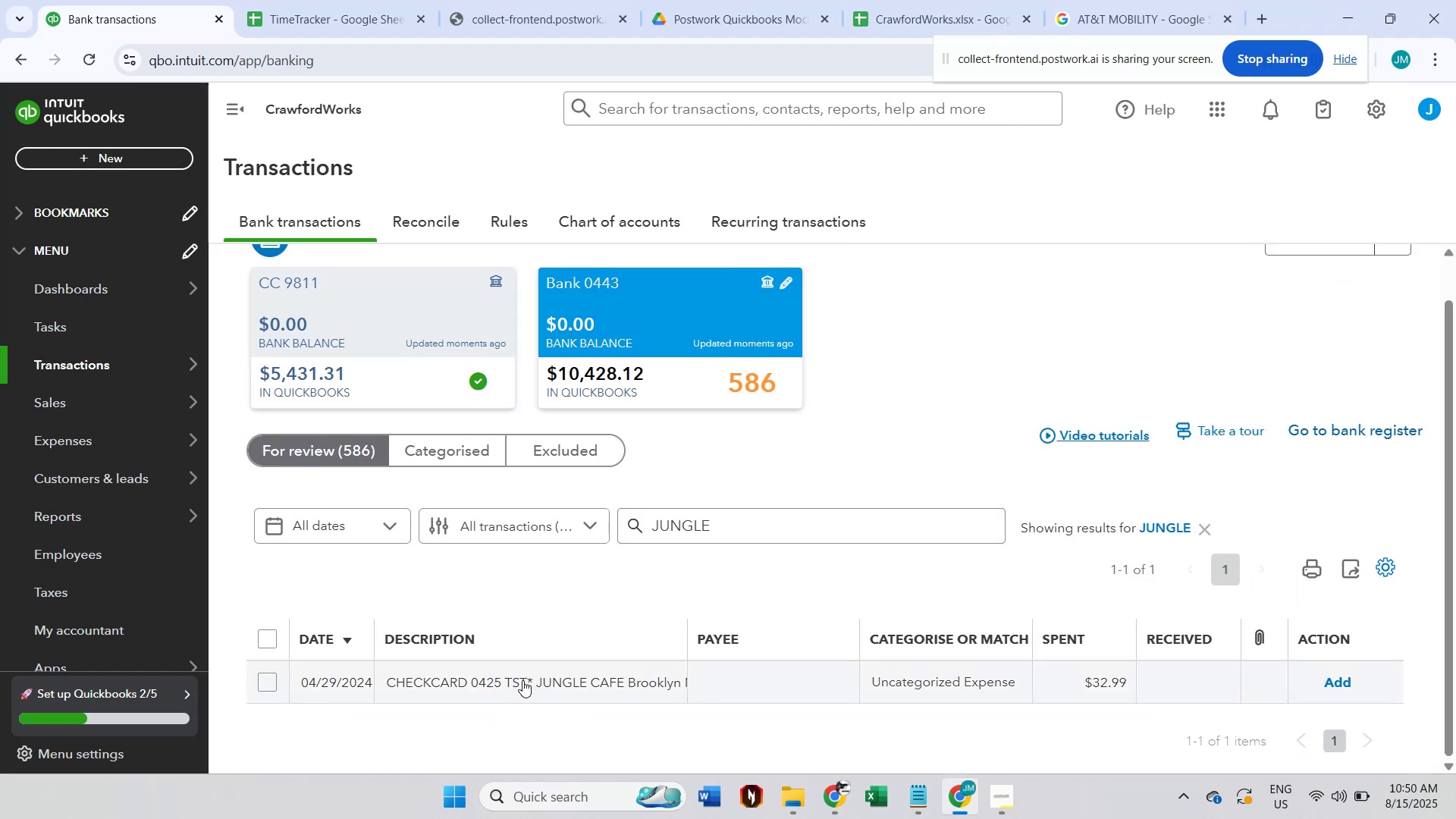 
left_click([522, 680])
 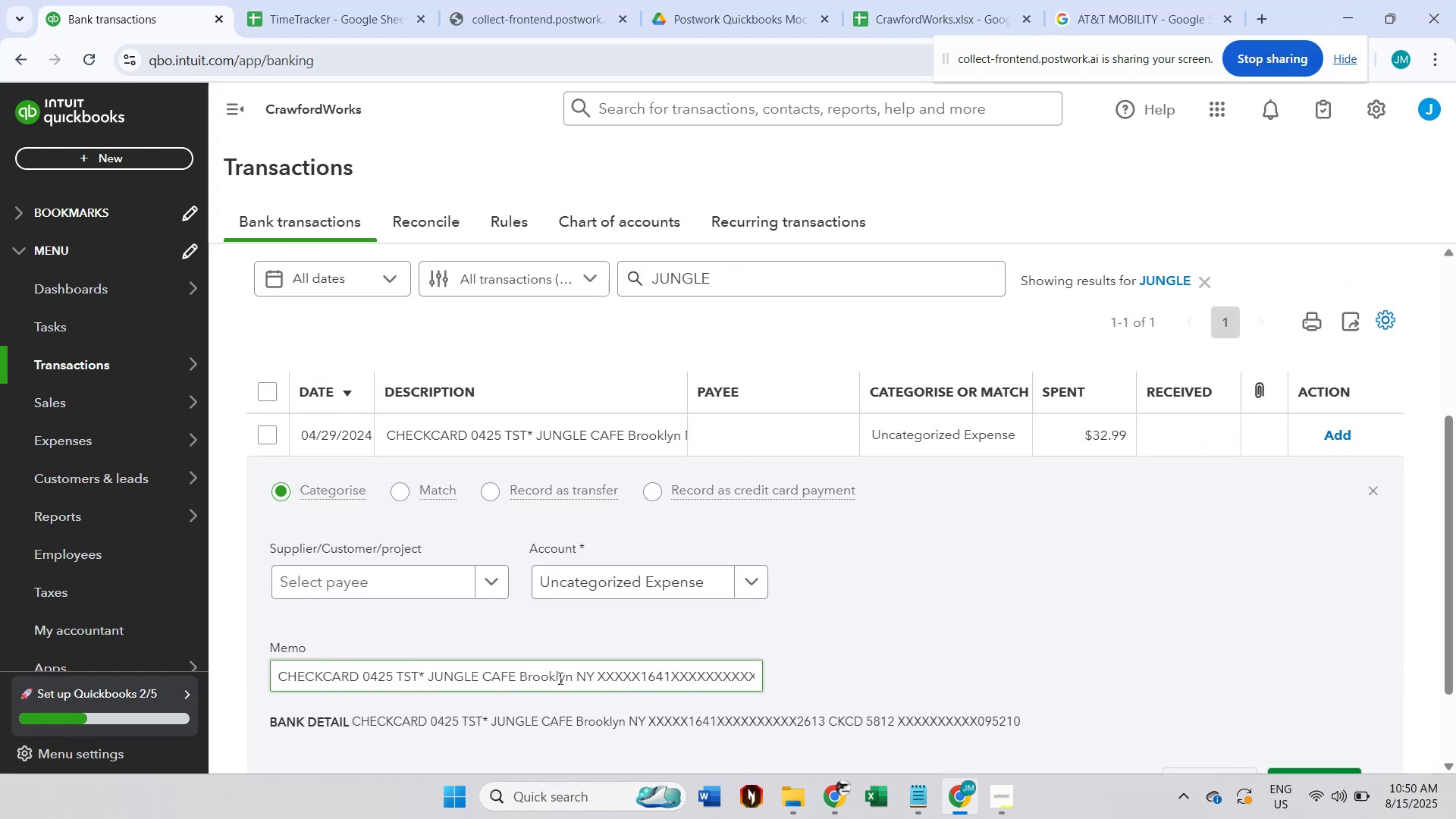 
scroll: coordinate [668, 643], scroll_direction: down, amount: 1.0
 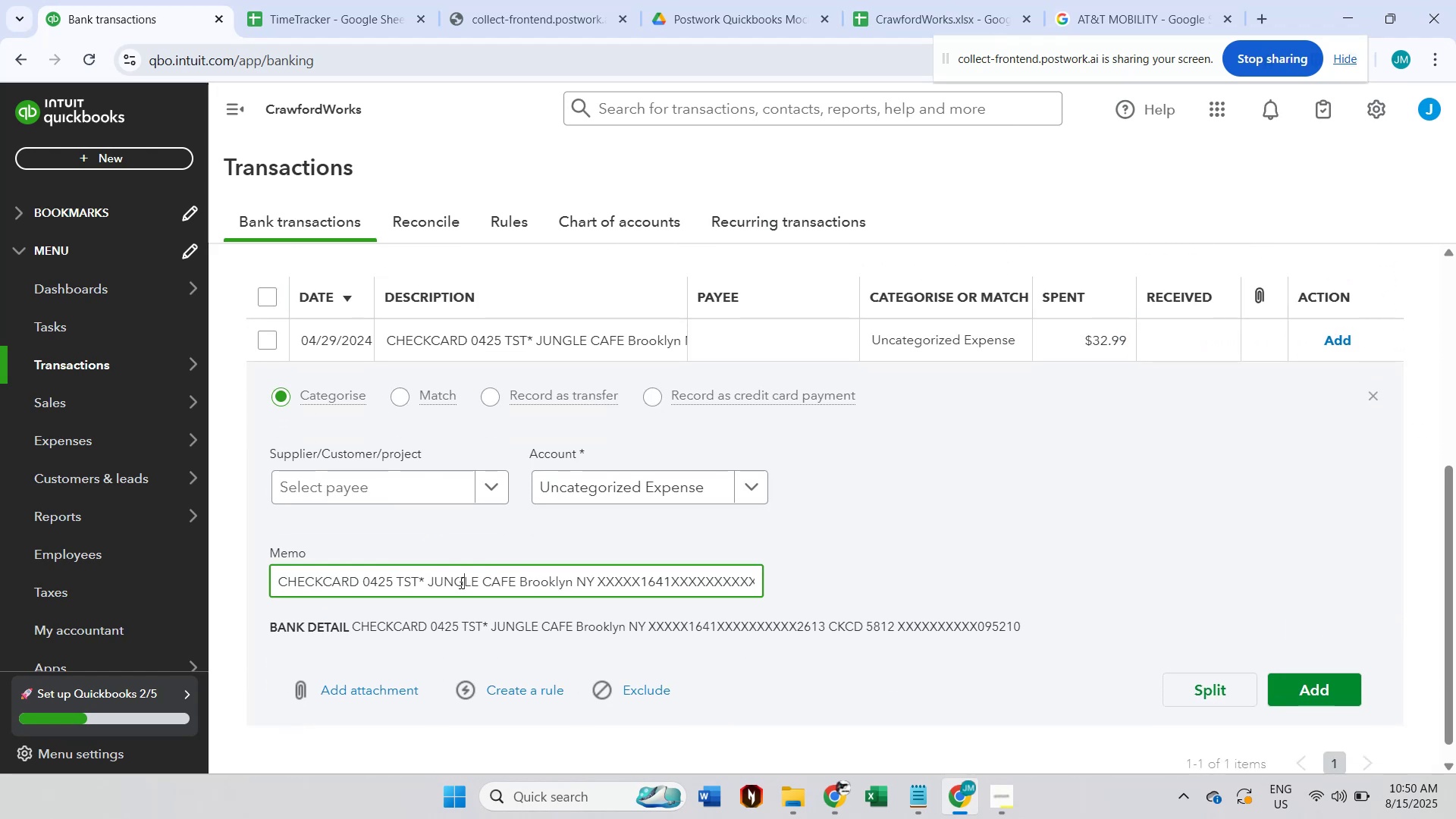 
double_click([460, 582])
 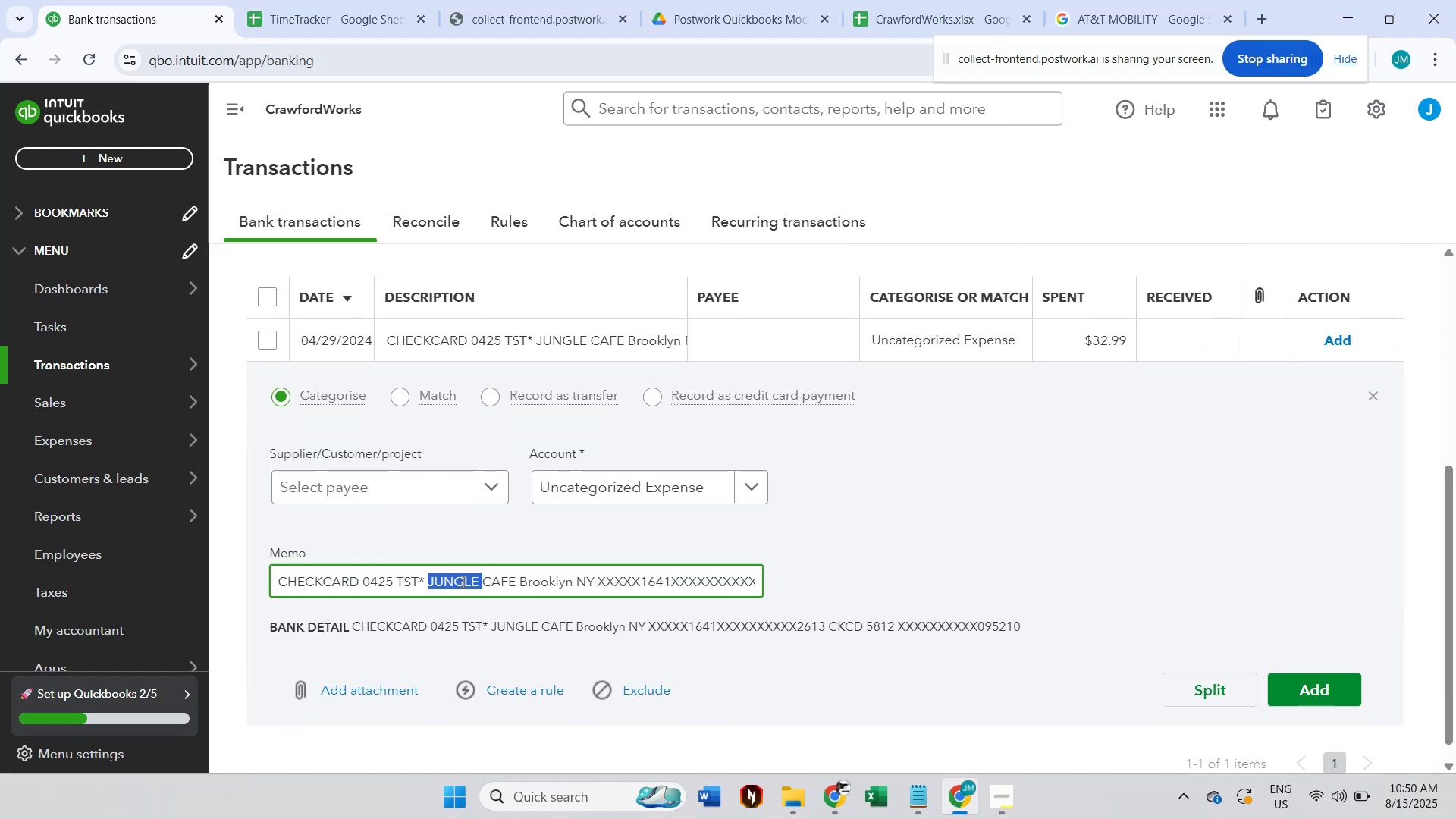 
hold_key(key=ShiftLeft, duration=0.87)
left_click([511, 581])
 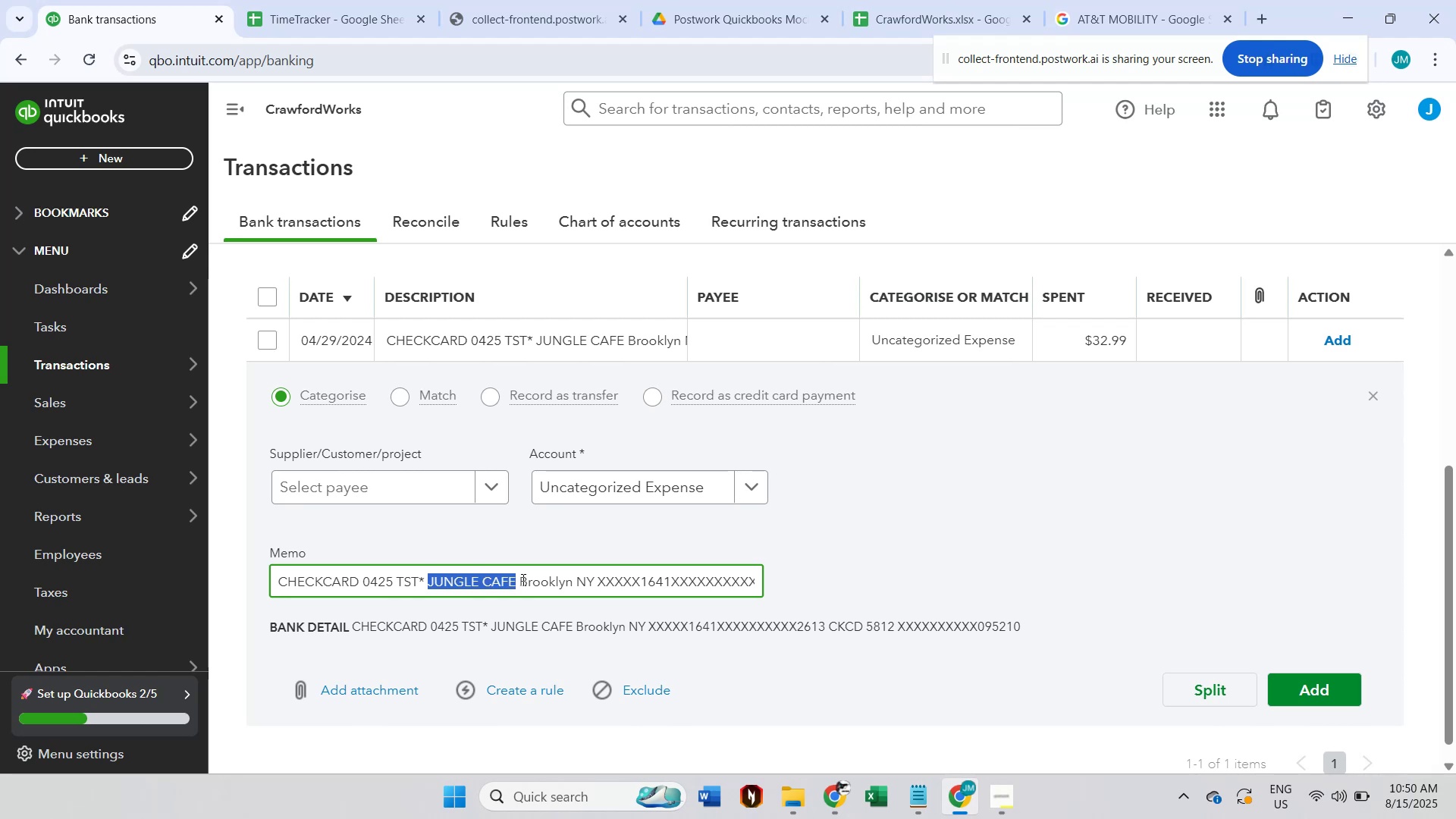 
key(Control+ControlLeft)
 